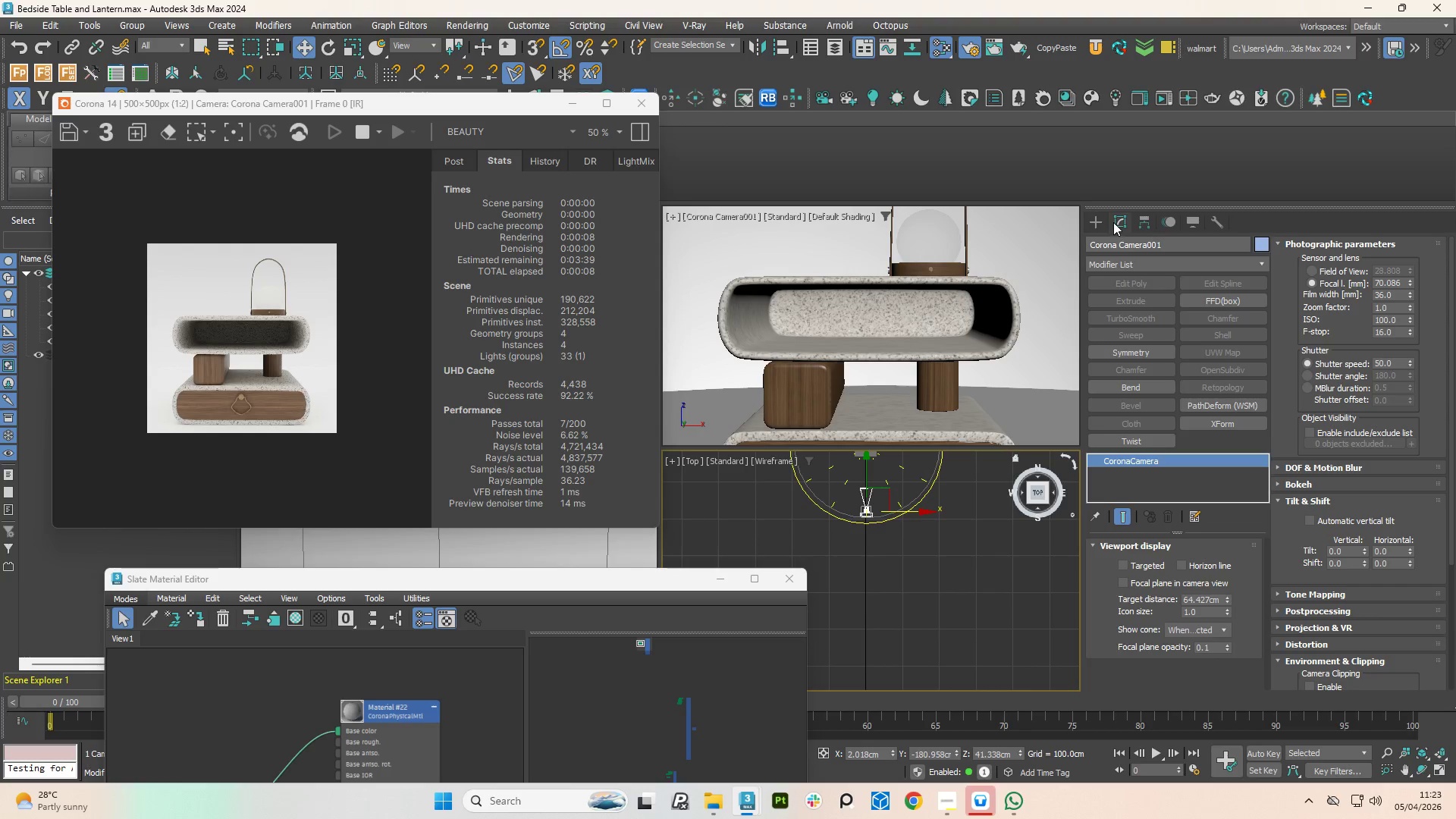 
left_click([1091, 221])
 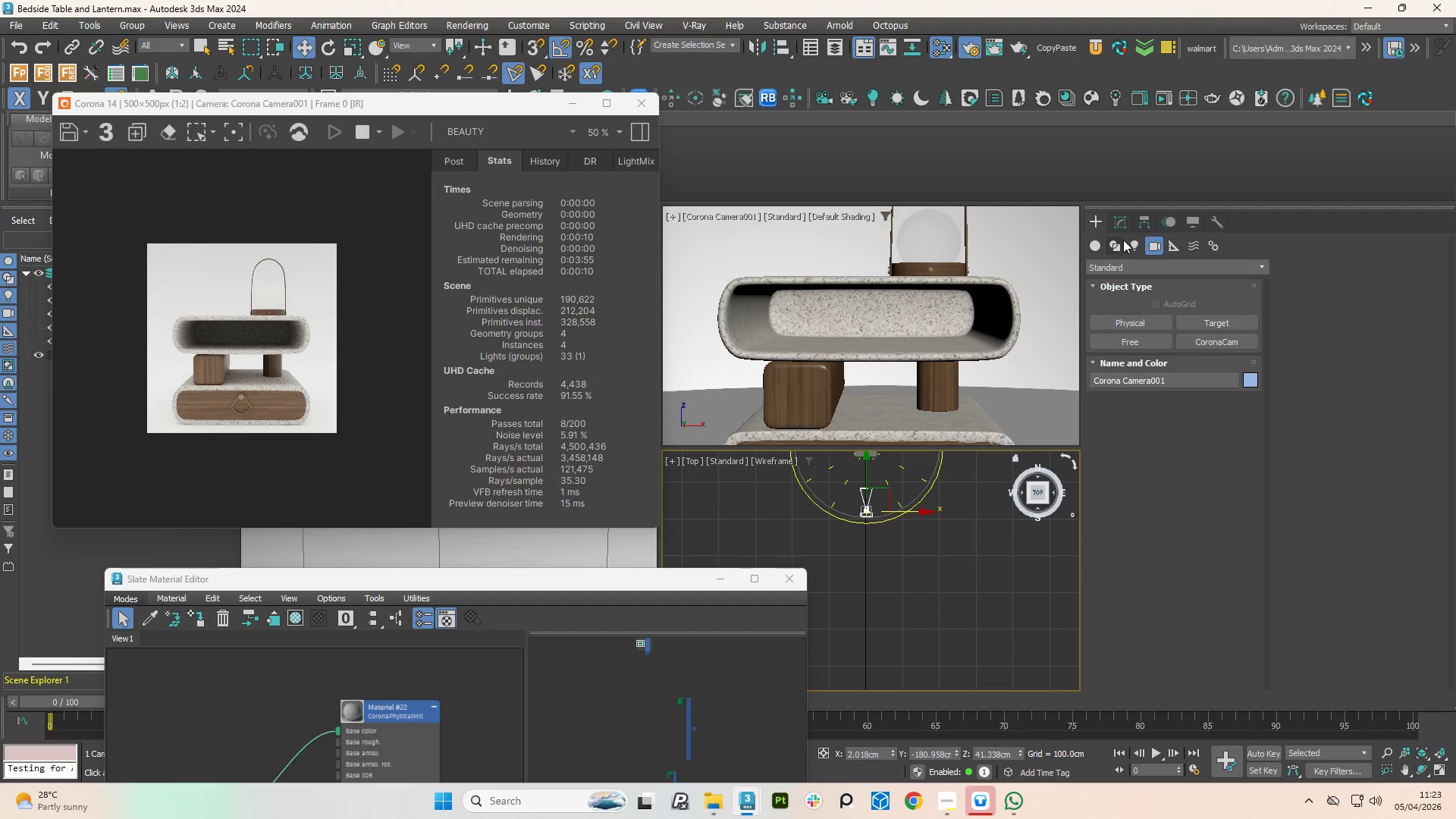 
left_click([1130, 240])
 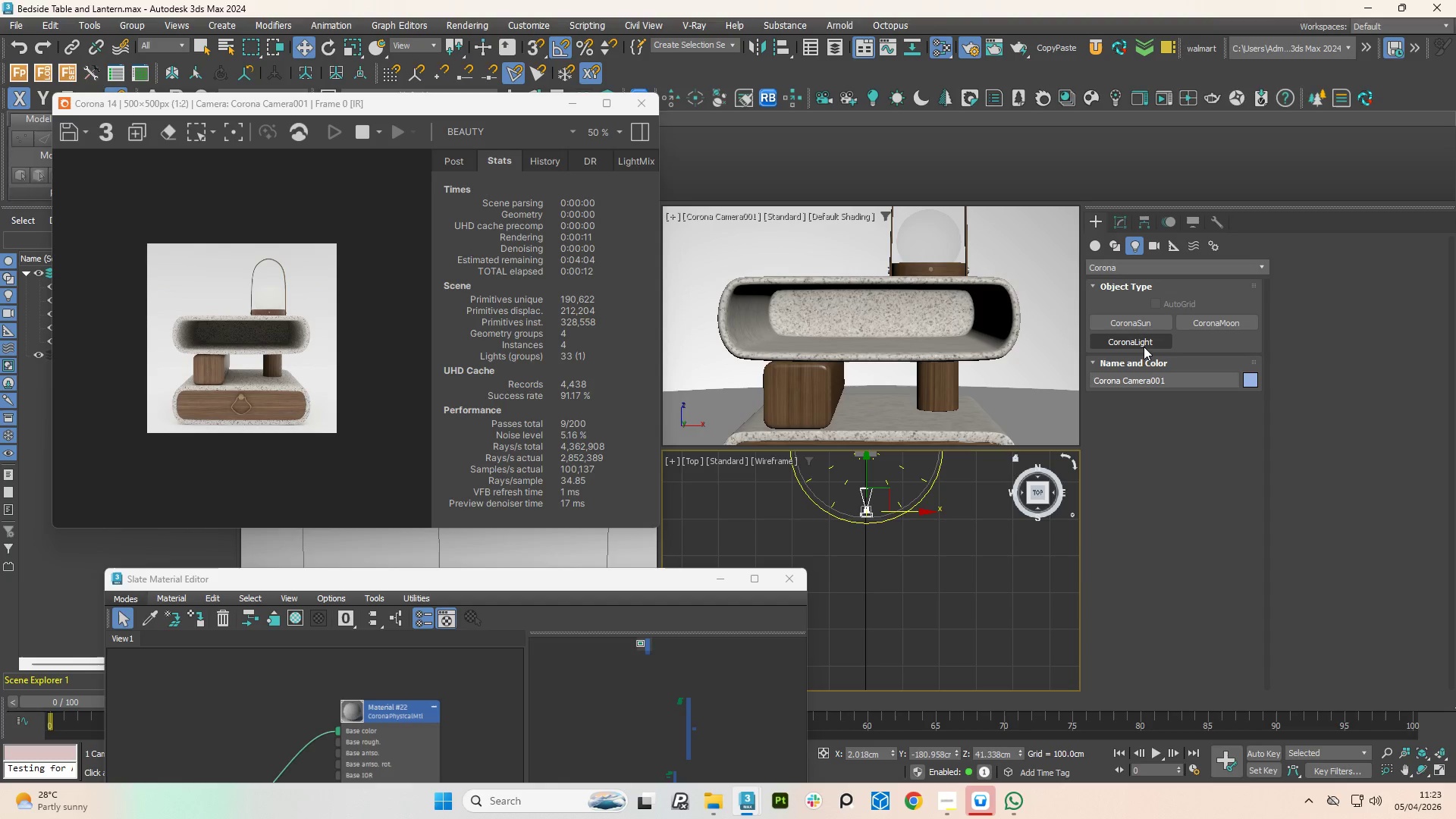 
left_click([1144, 347])
 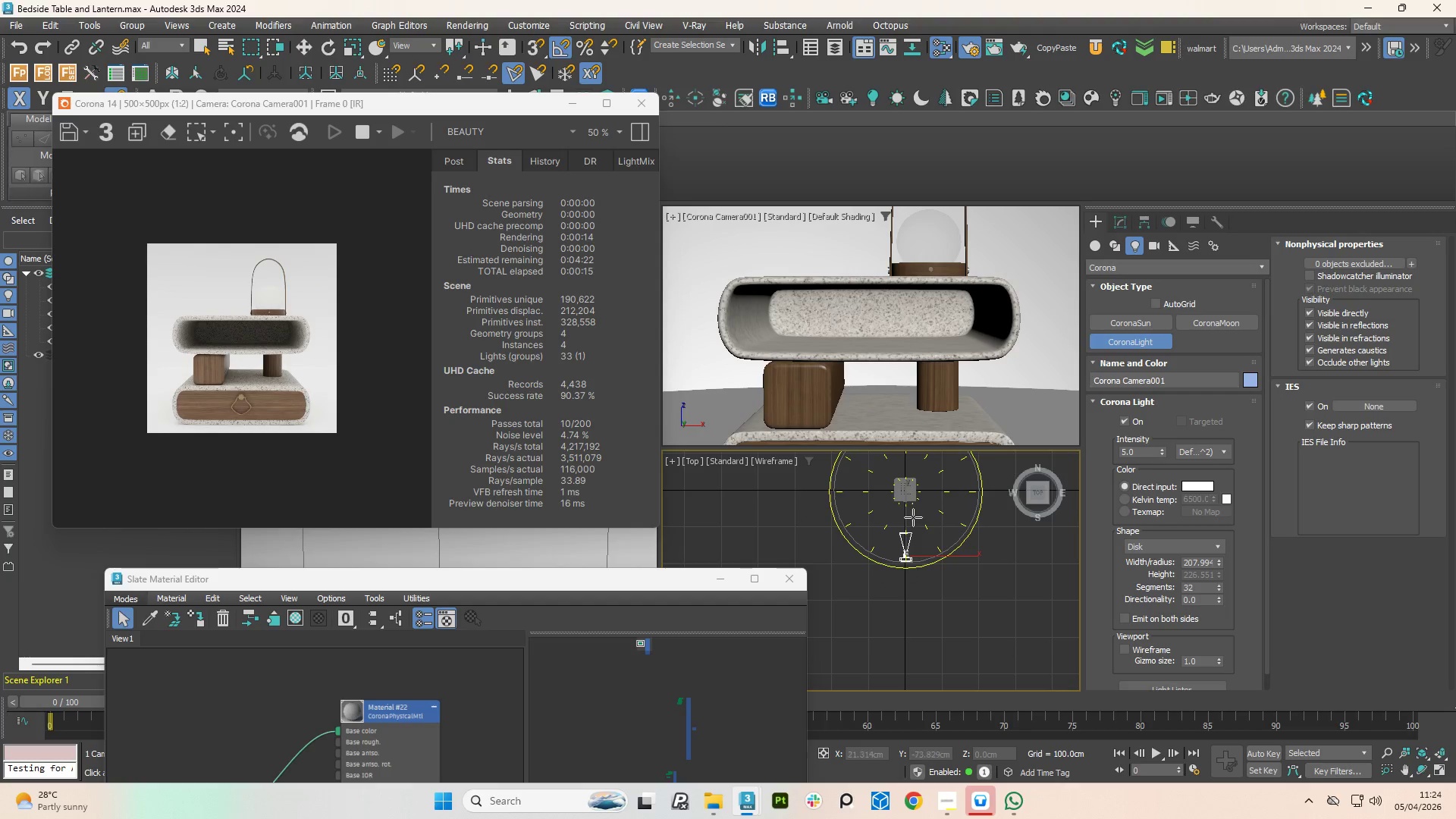 
left_click_drag(start_coordinate=[904, 526], to_coordinate=[924, 554])
 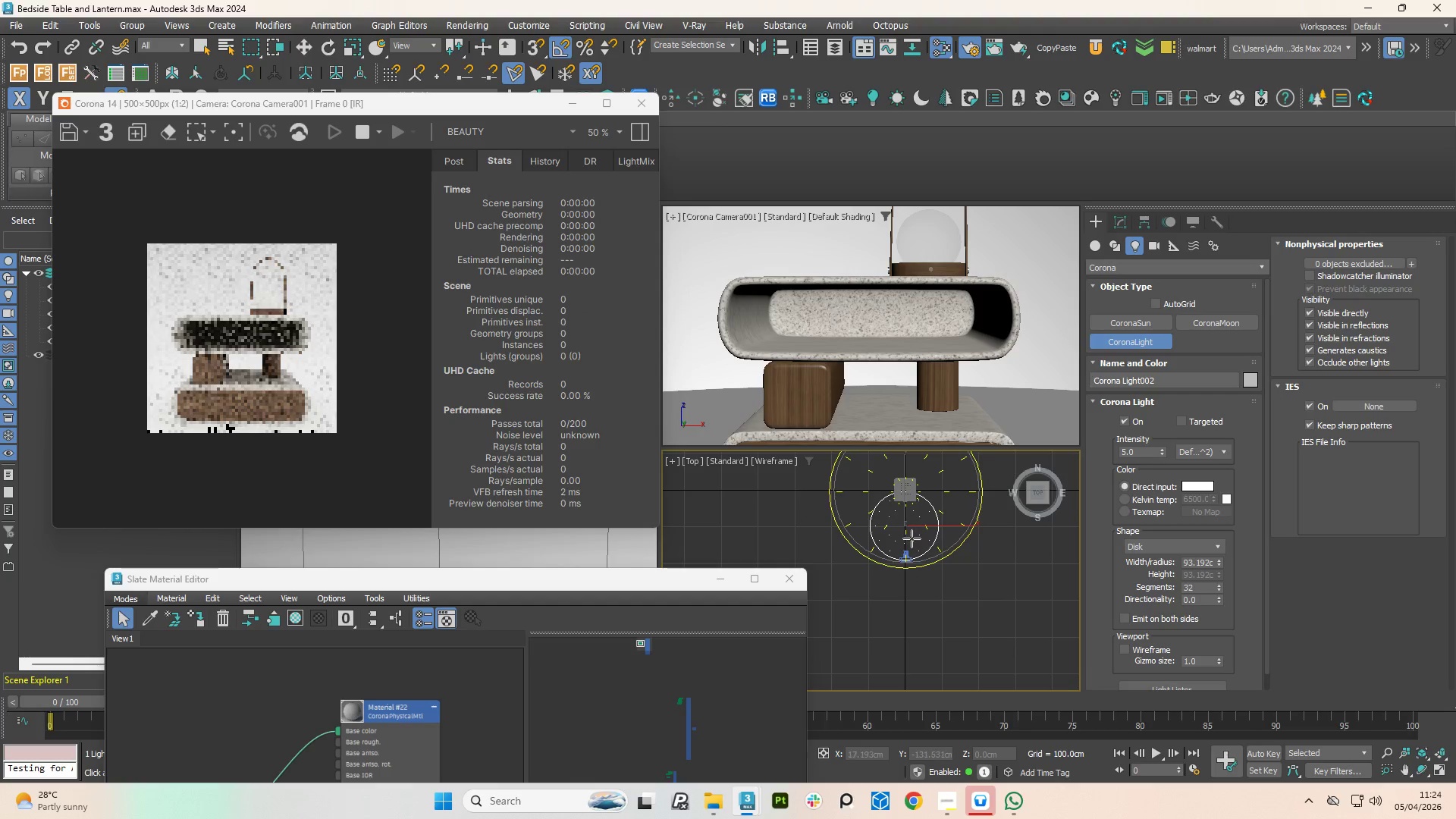 
left_click([912, 538])
 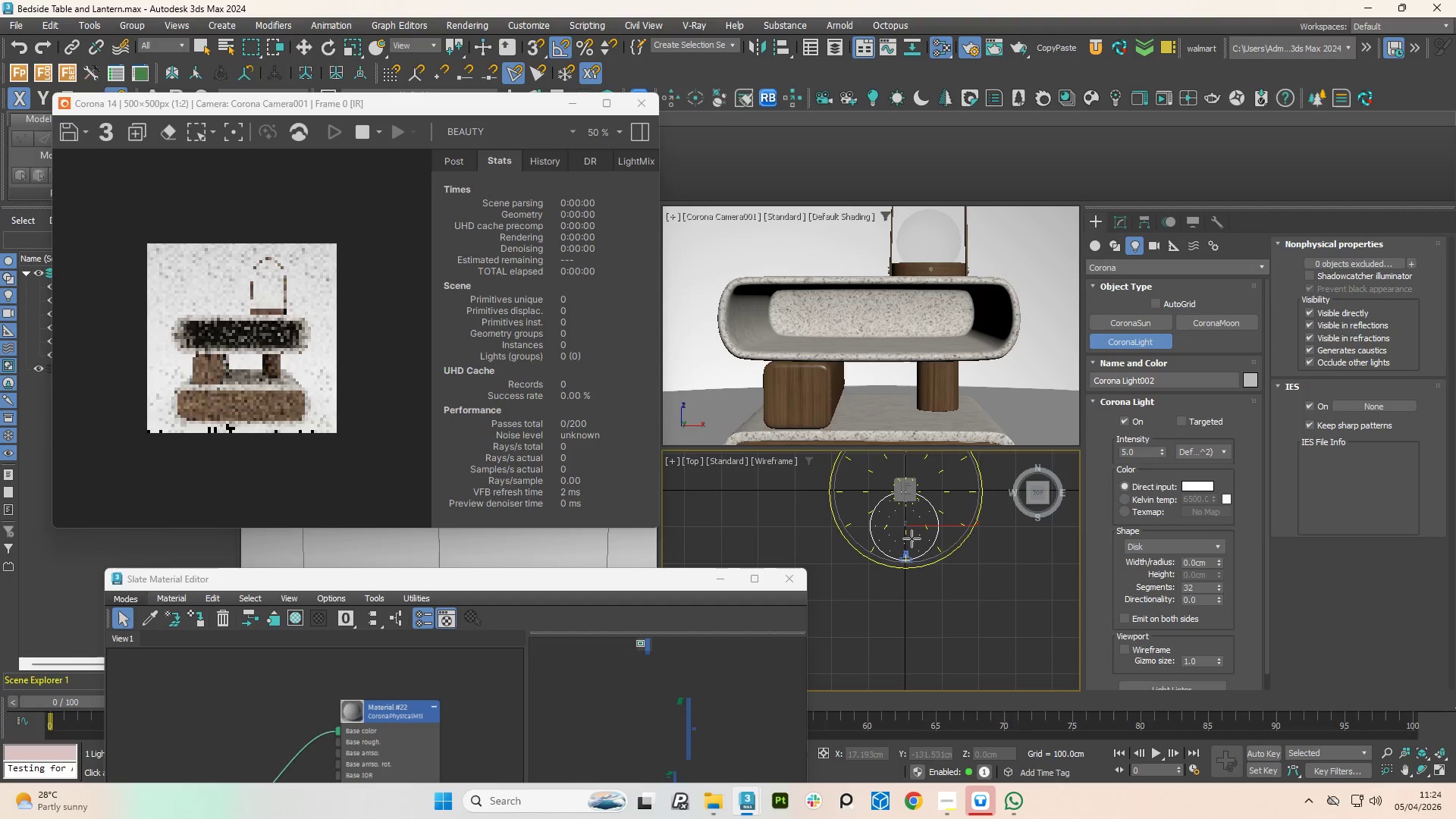 
right_click([912, 538])
 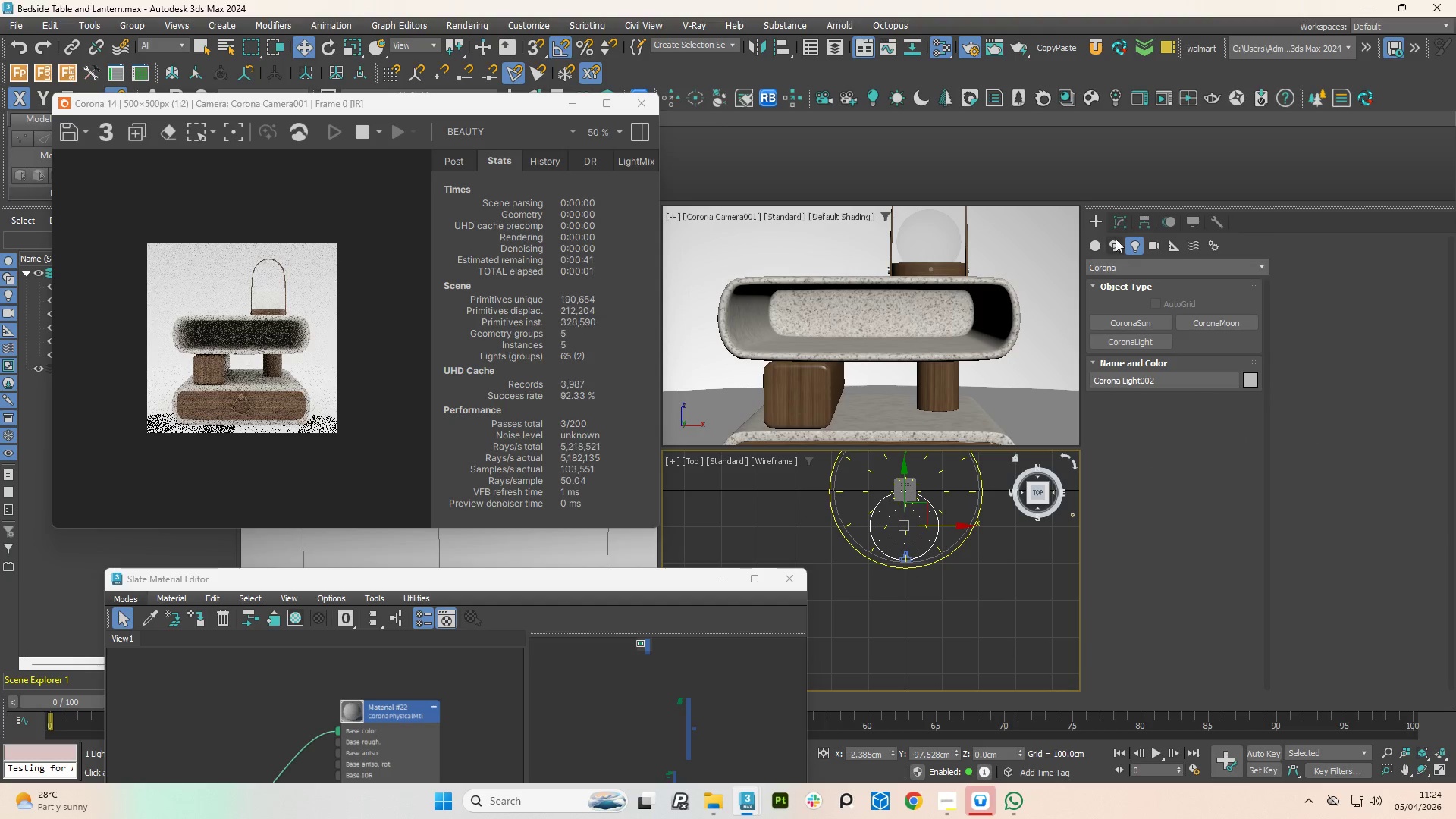 
left_click([1125, 216])
 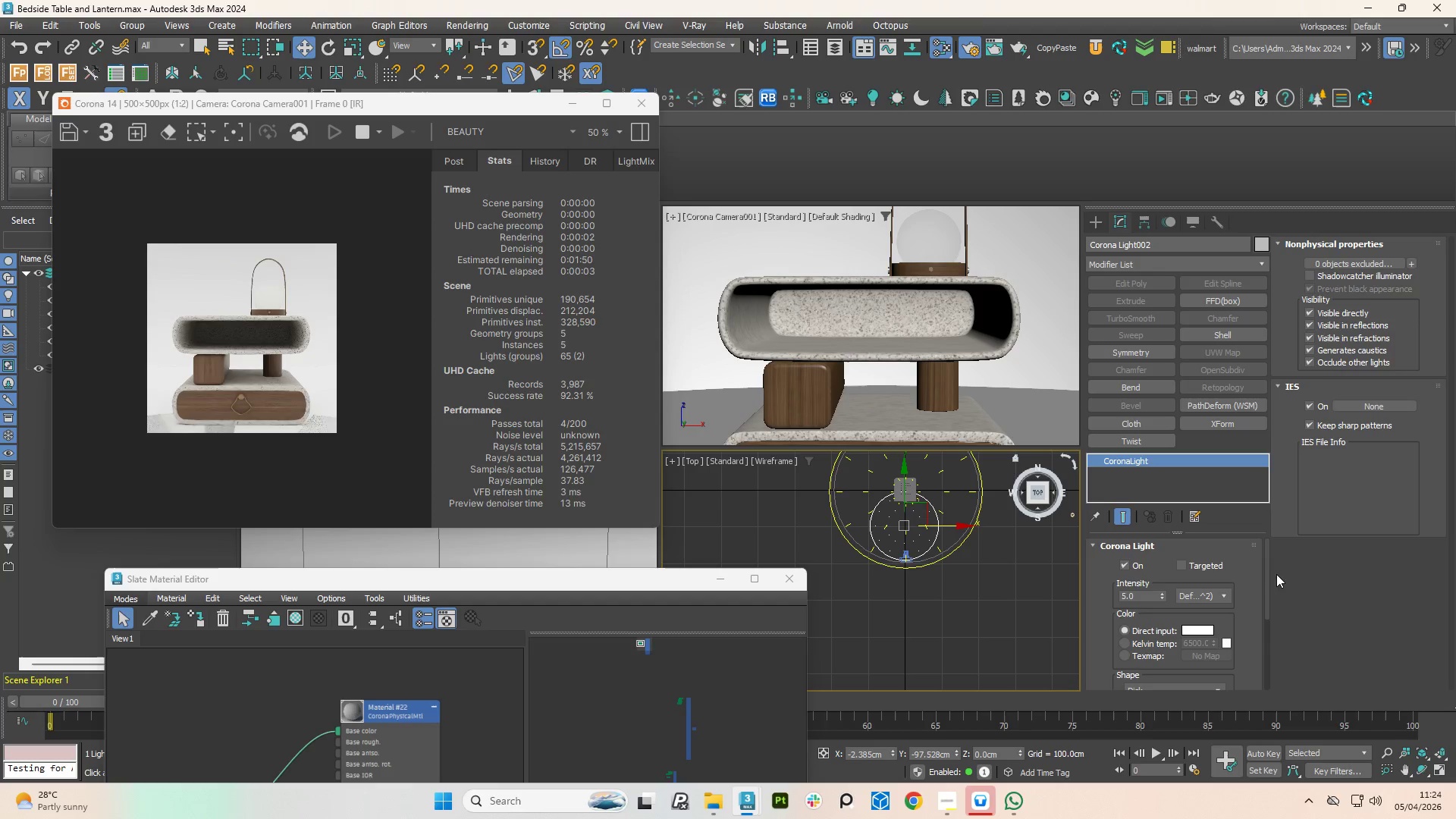 
left_click_drag(start_coordinate=[1266, 573], to_coordinate=[1276, 610])
 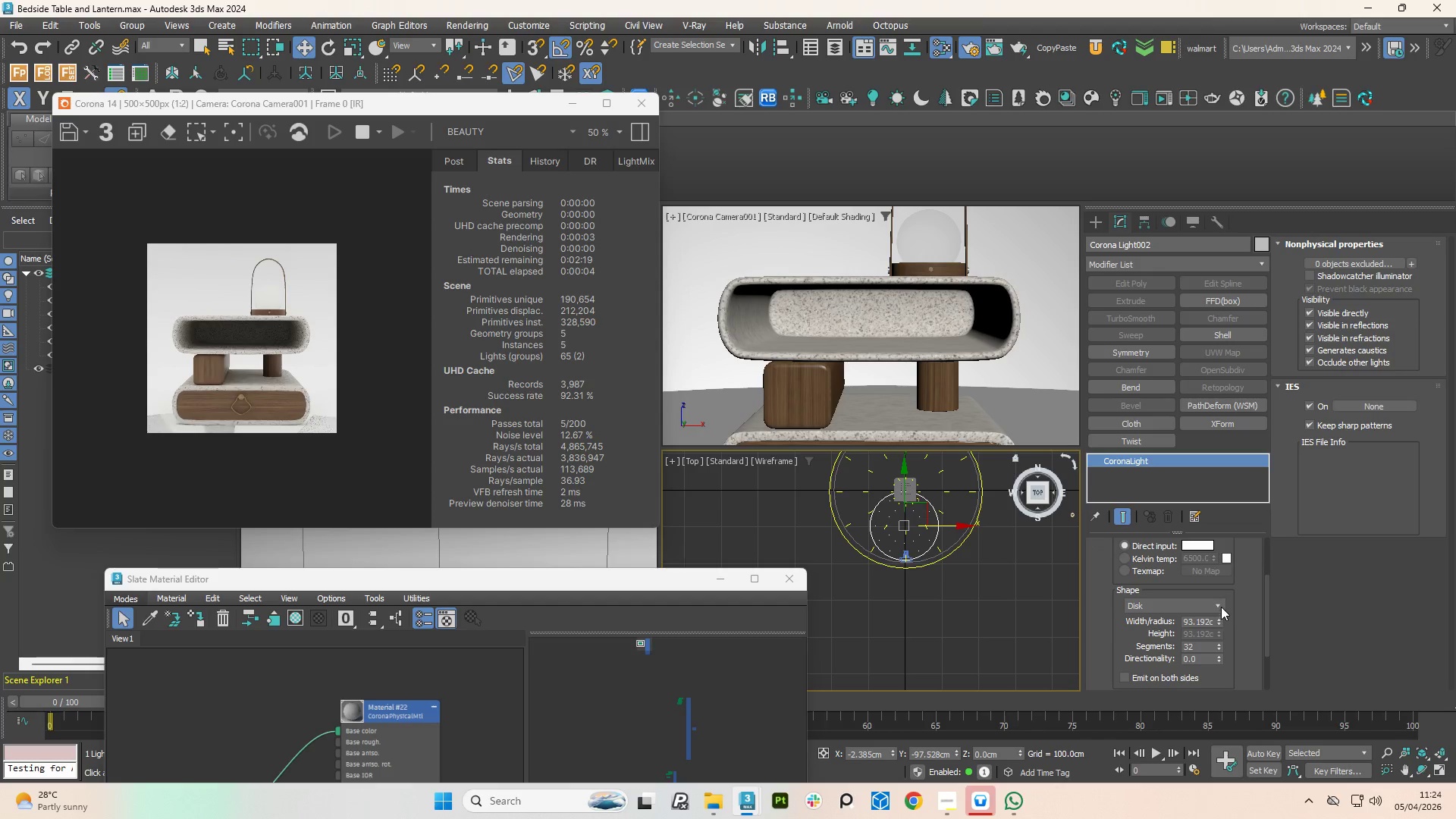 
left_click([1216, 603])
 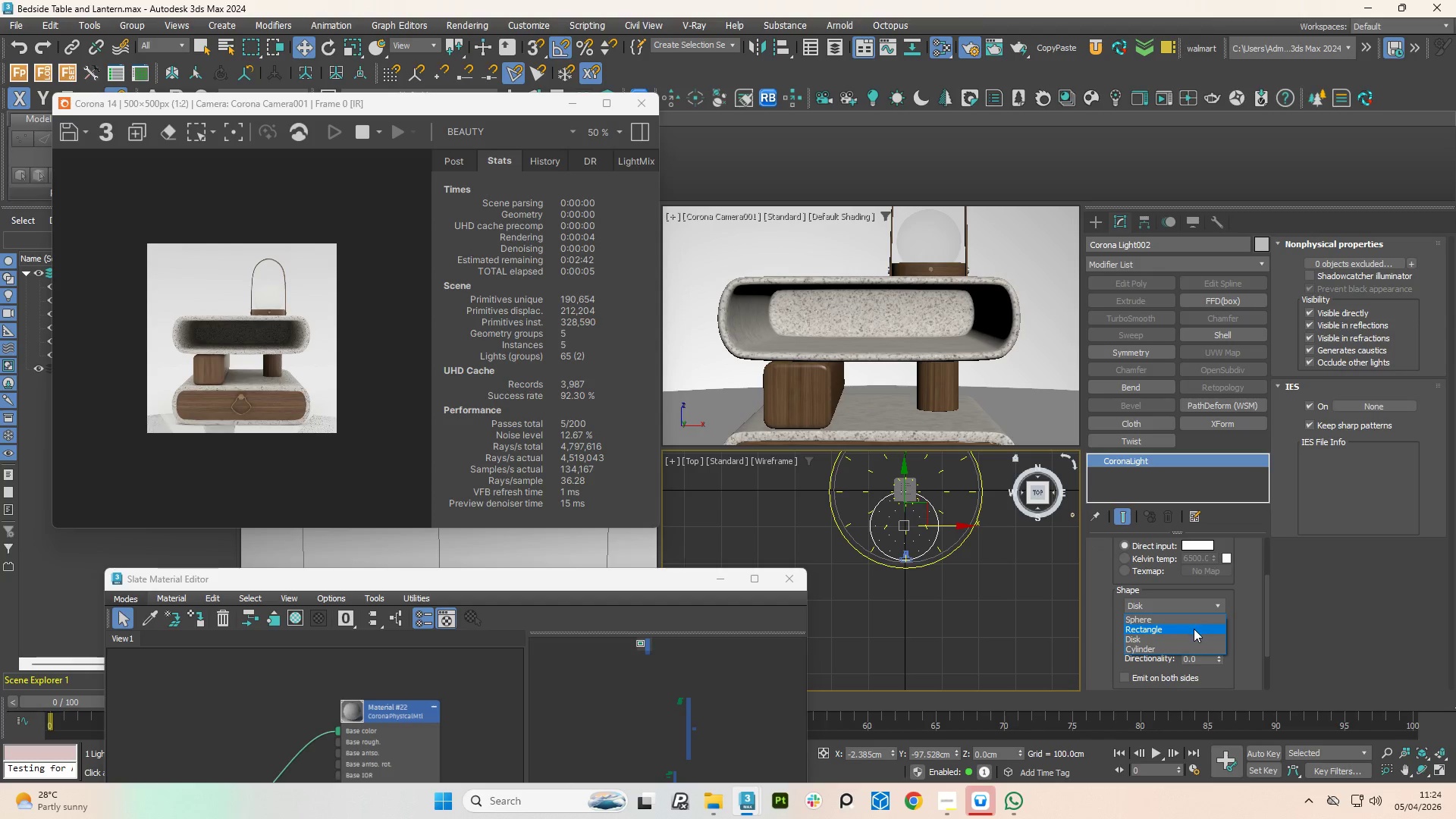 
left_click([1188, 630])
 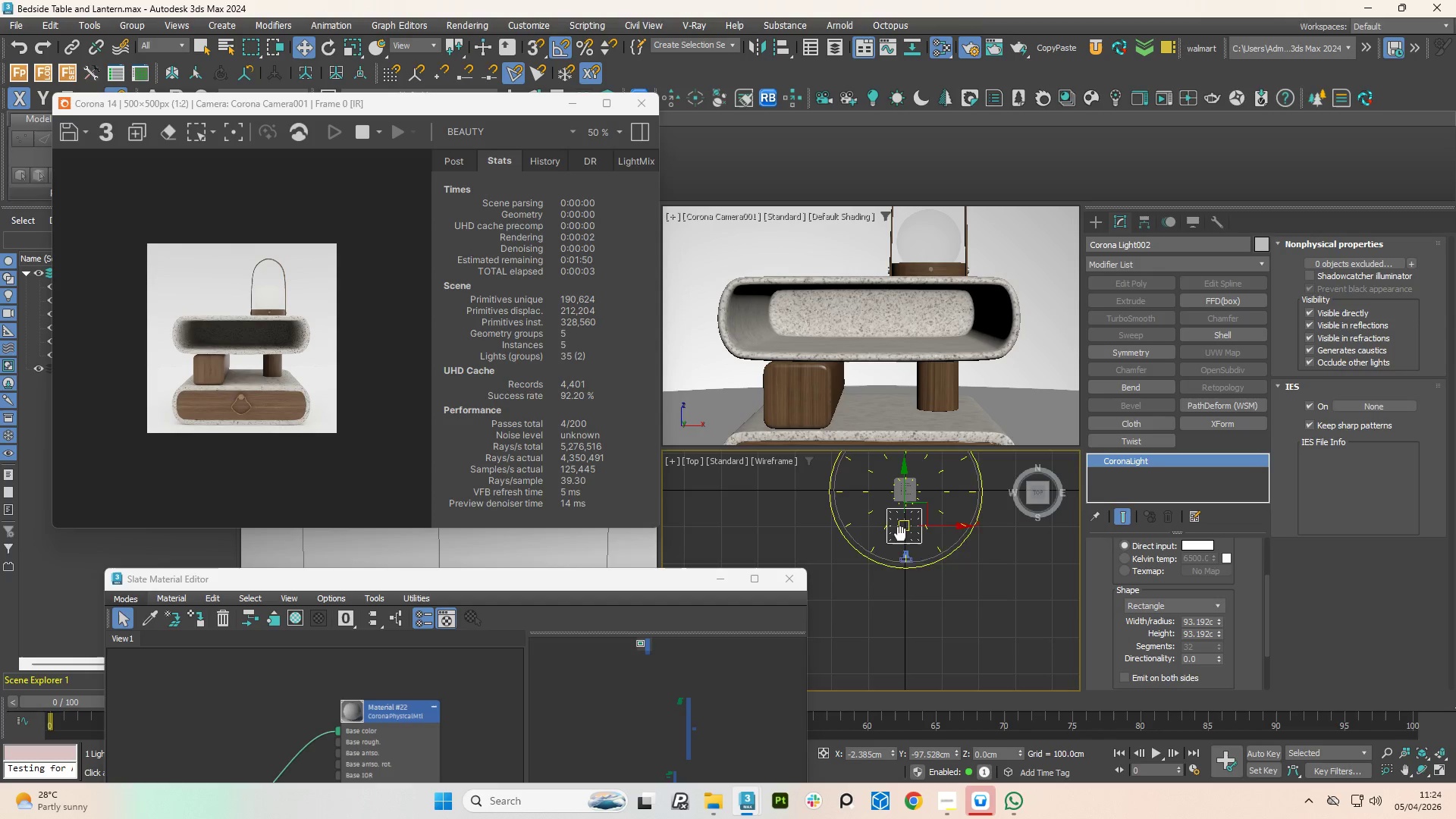 
hold_key(key=AltLeft, duration=0.81)
 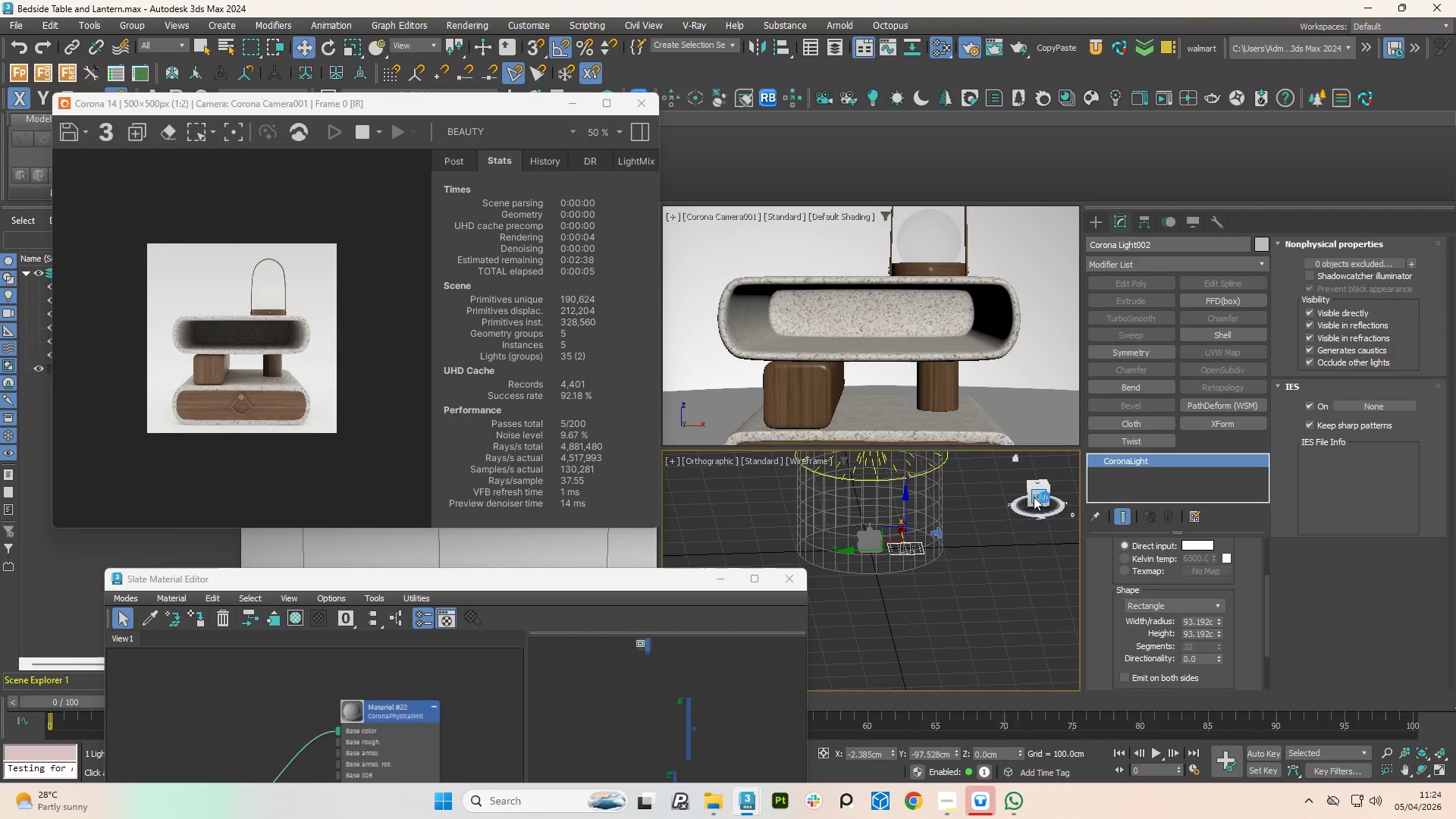 
left_click([1034, 497])
 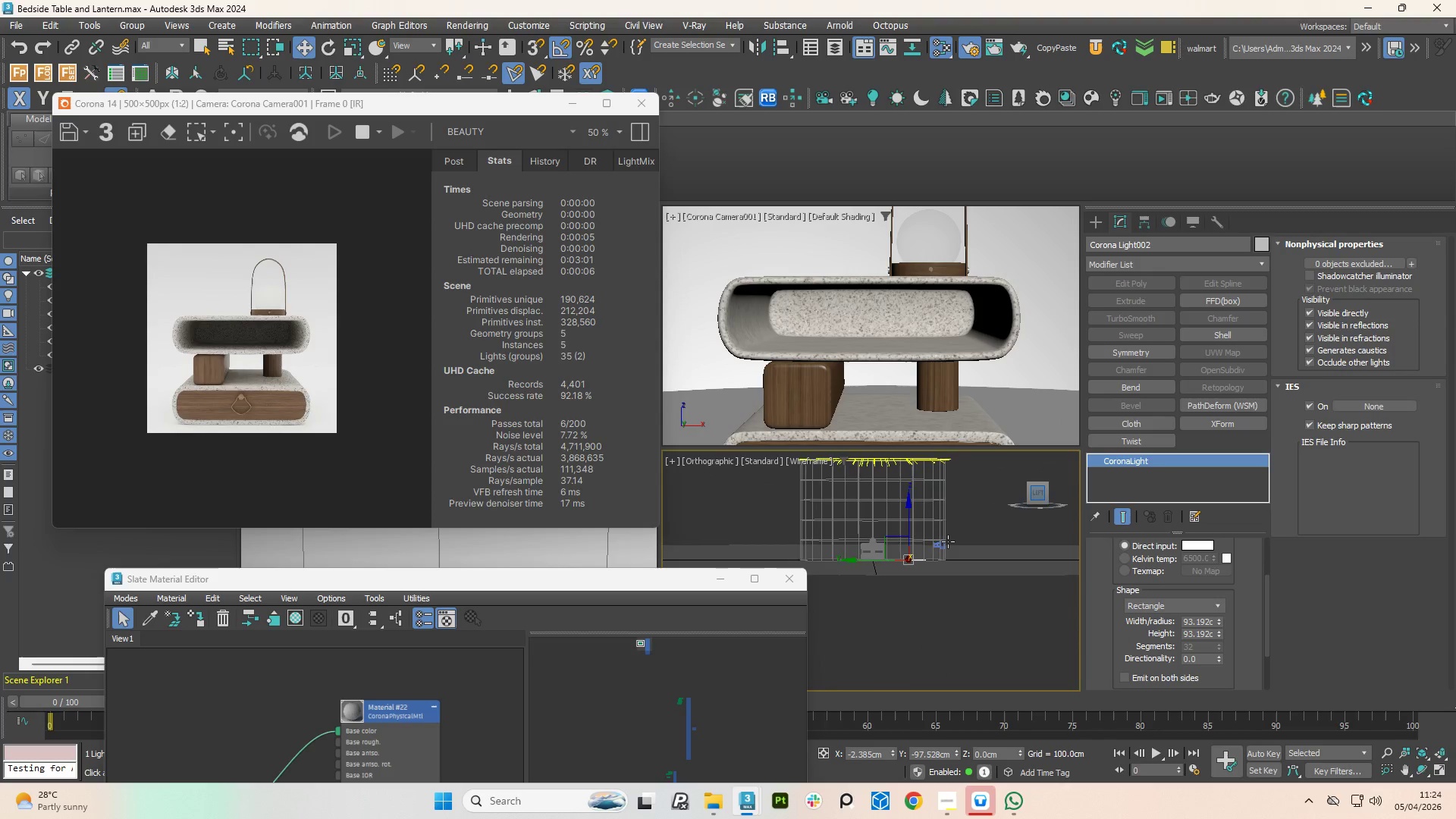 
scroll: coordinate [938, 558], scroll_direction: up, amount: 2.0
 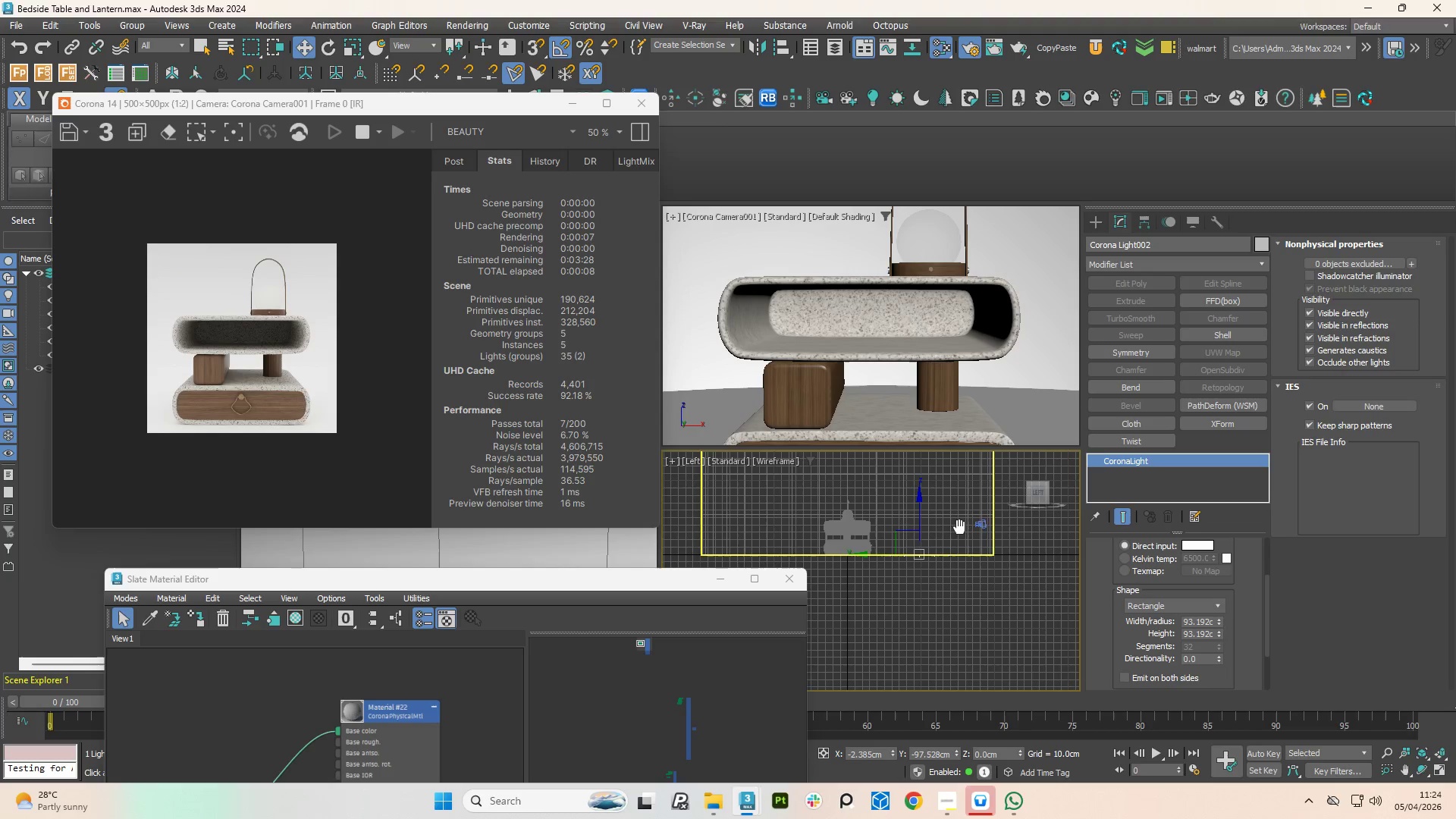 
mouse_move([873, 524])
 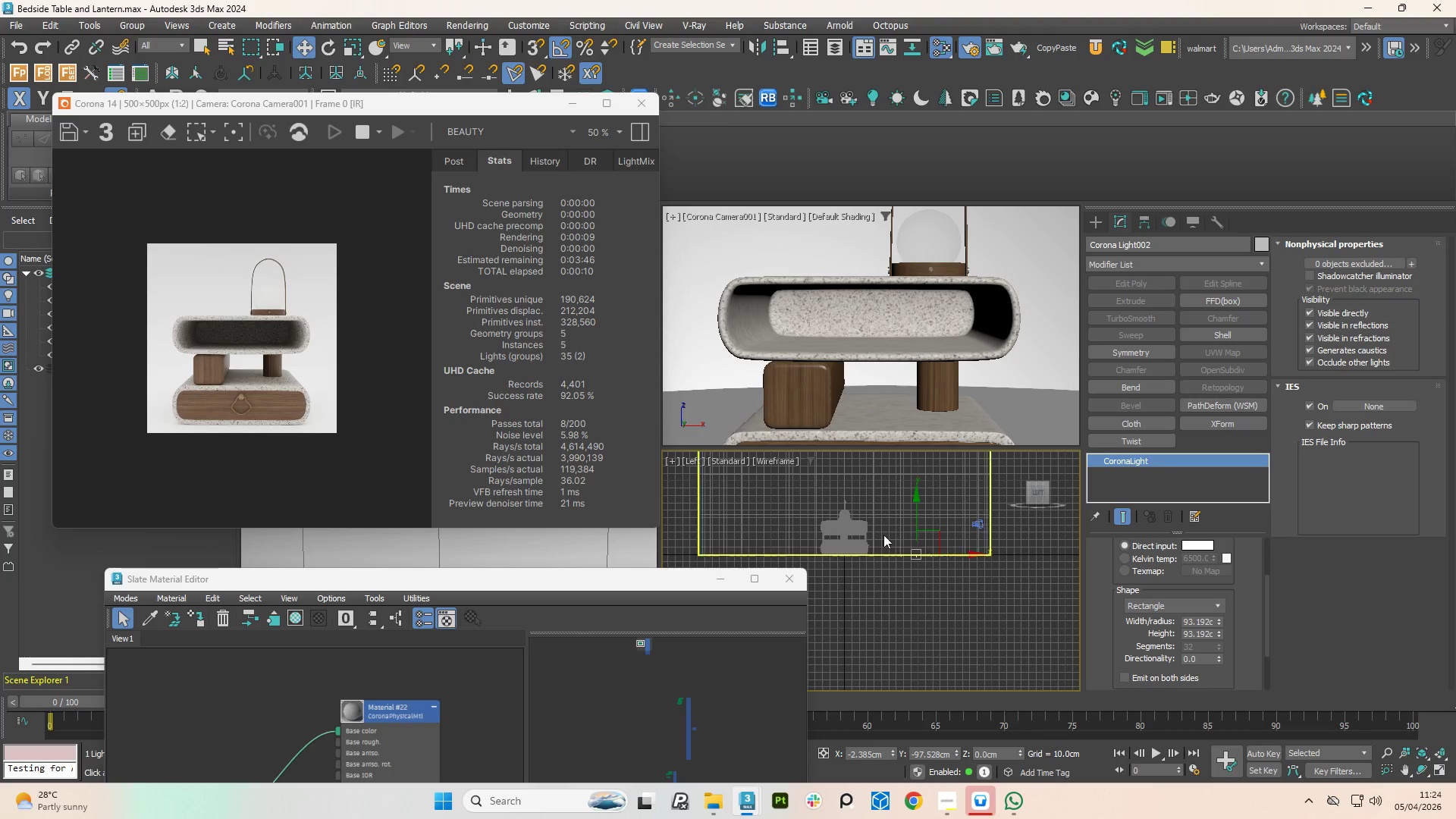 
left_click([839, 512])
 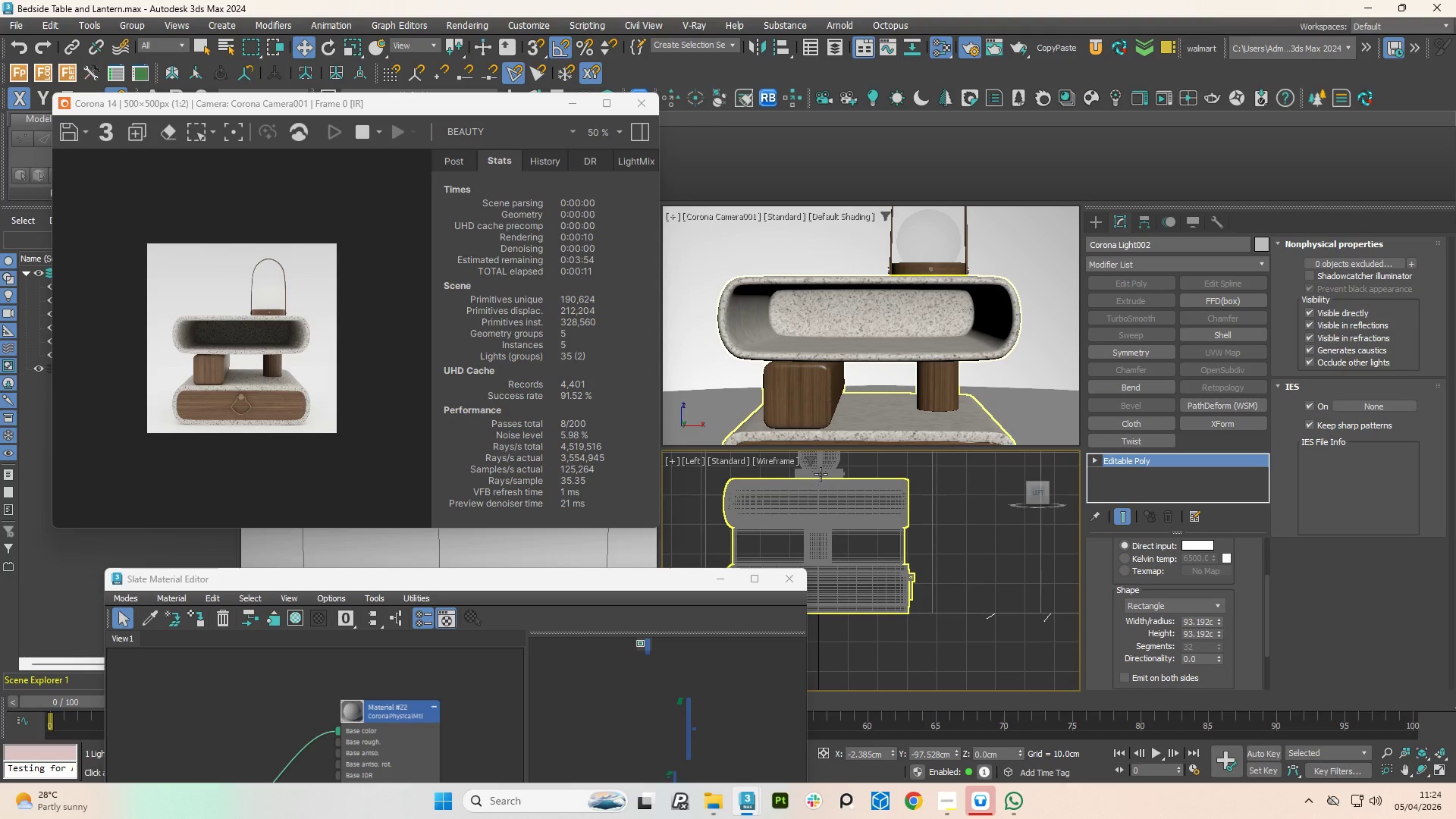 
scroll: coordinate [851, 534], scroll_direction: up, amount: 4.0
 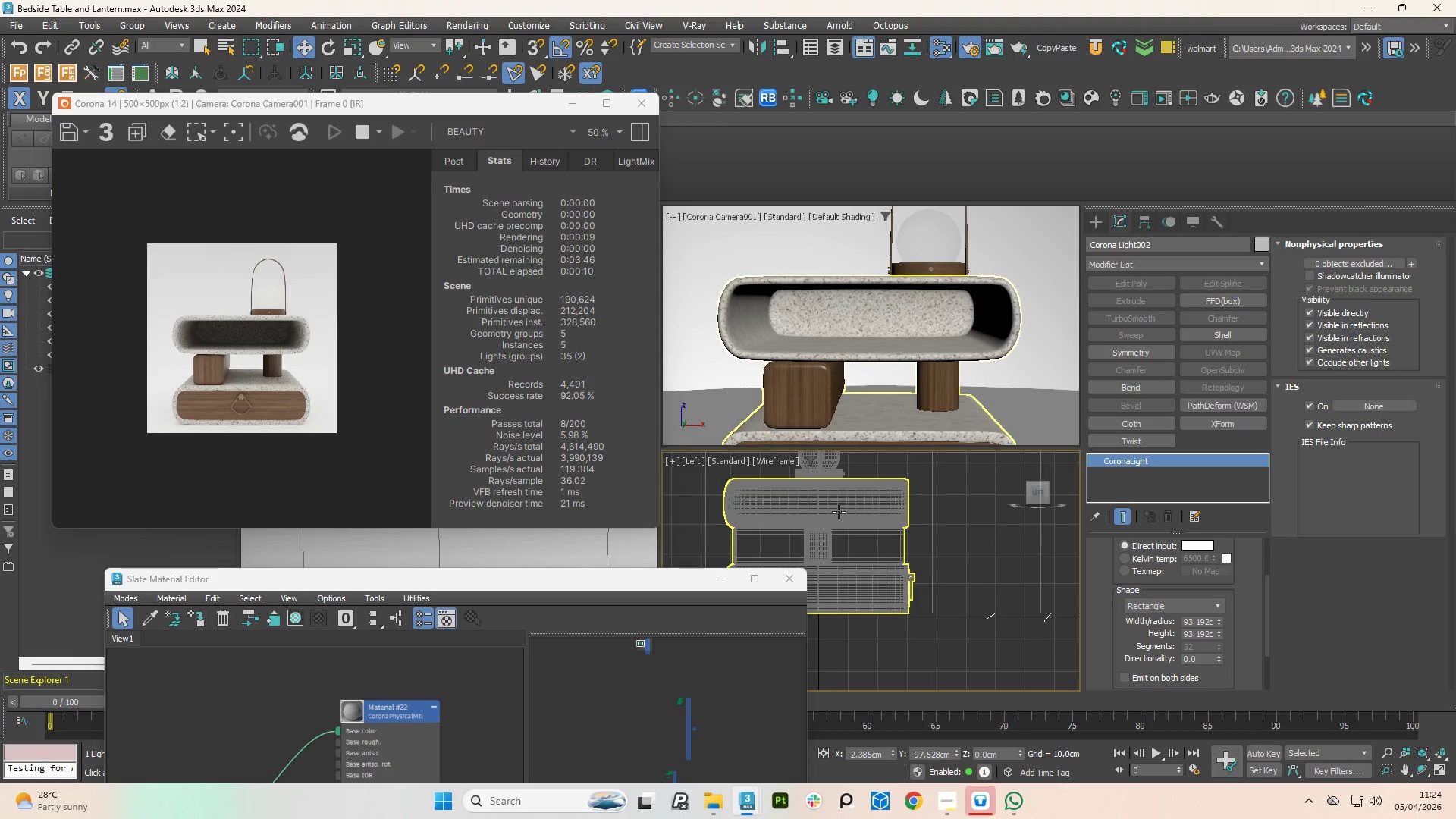 
hold_key(key=ControlLeft, duration=0.61)
left_click([822, 471])
 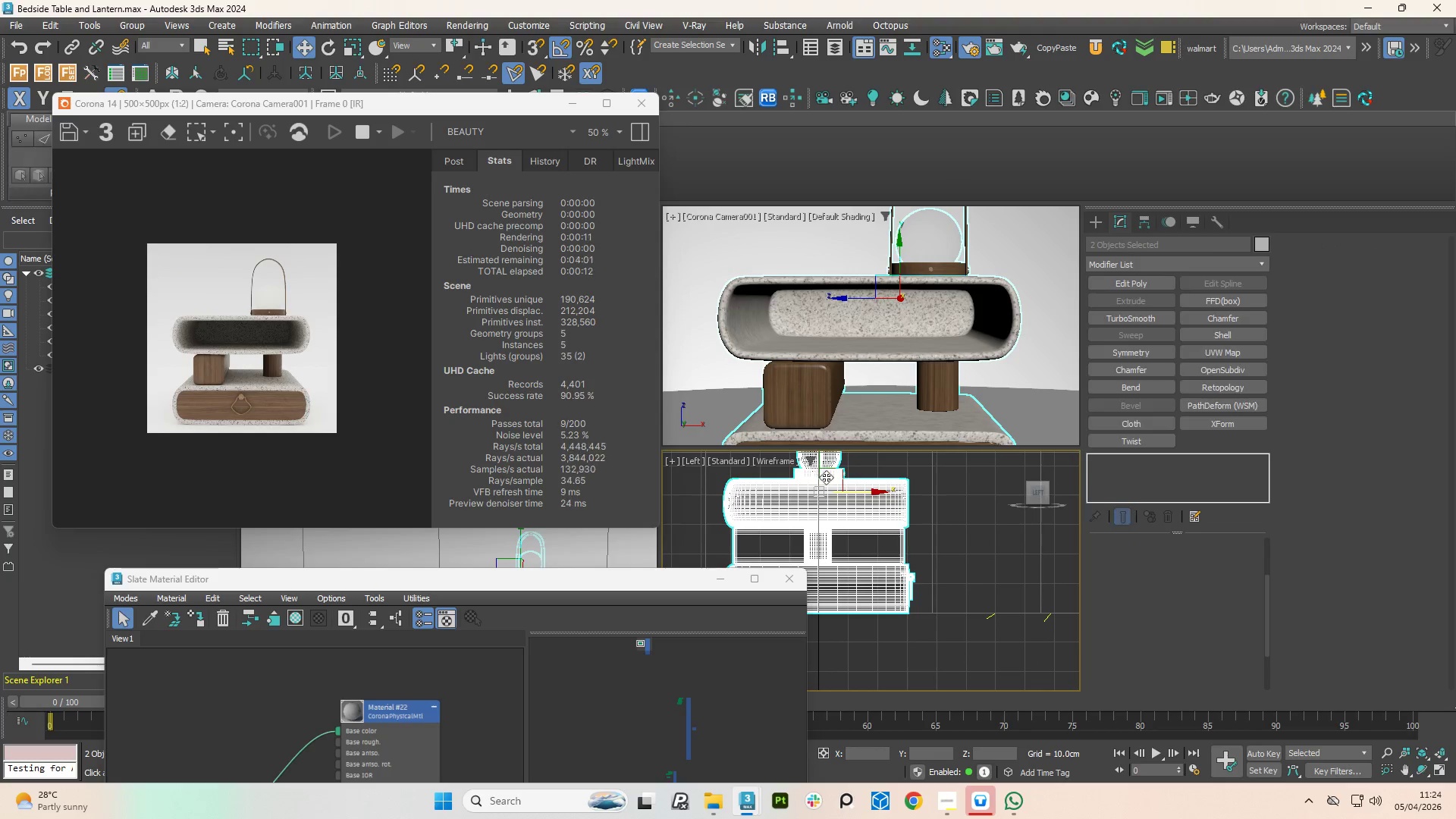 
scroll: coordinate [843, 497], scroll_direction: down, amount: 2.0
 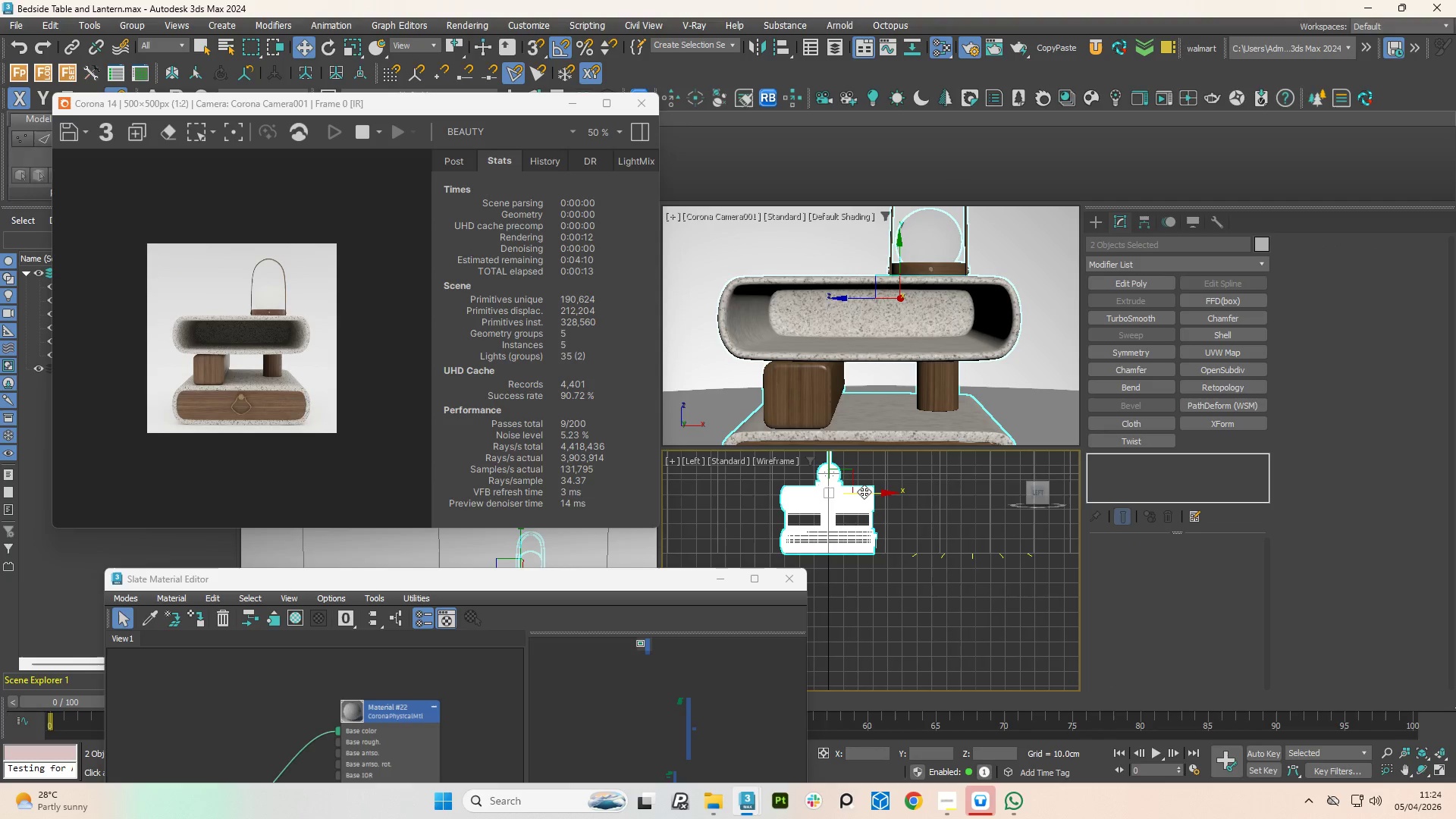 
left_click_drag(start_coordinate=[864, 491], to_coordinate=[849, 491])
 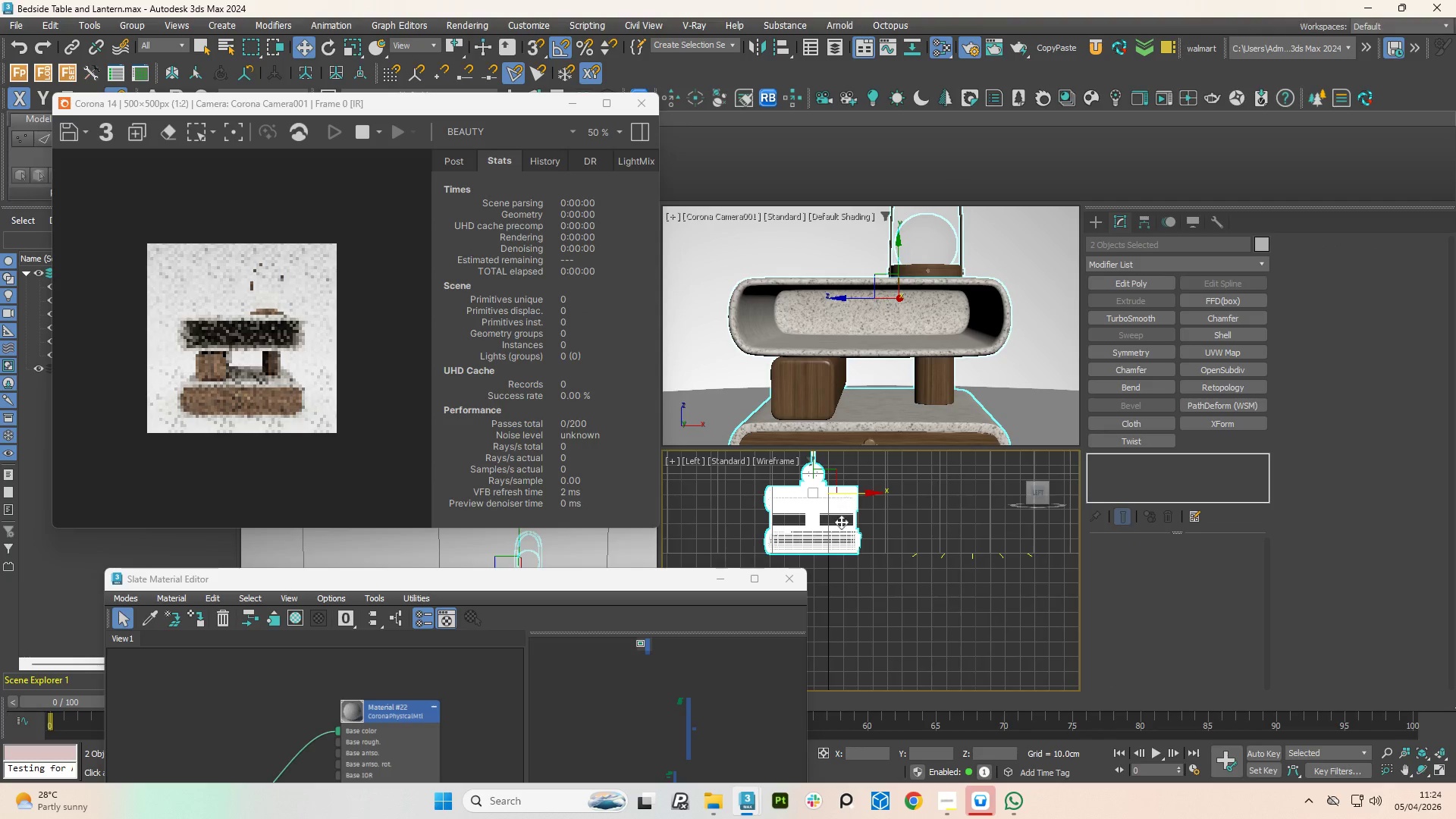 
scroll: coordinate [840, 537], scroll_direction: down, amount: 2.0
 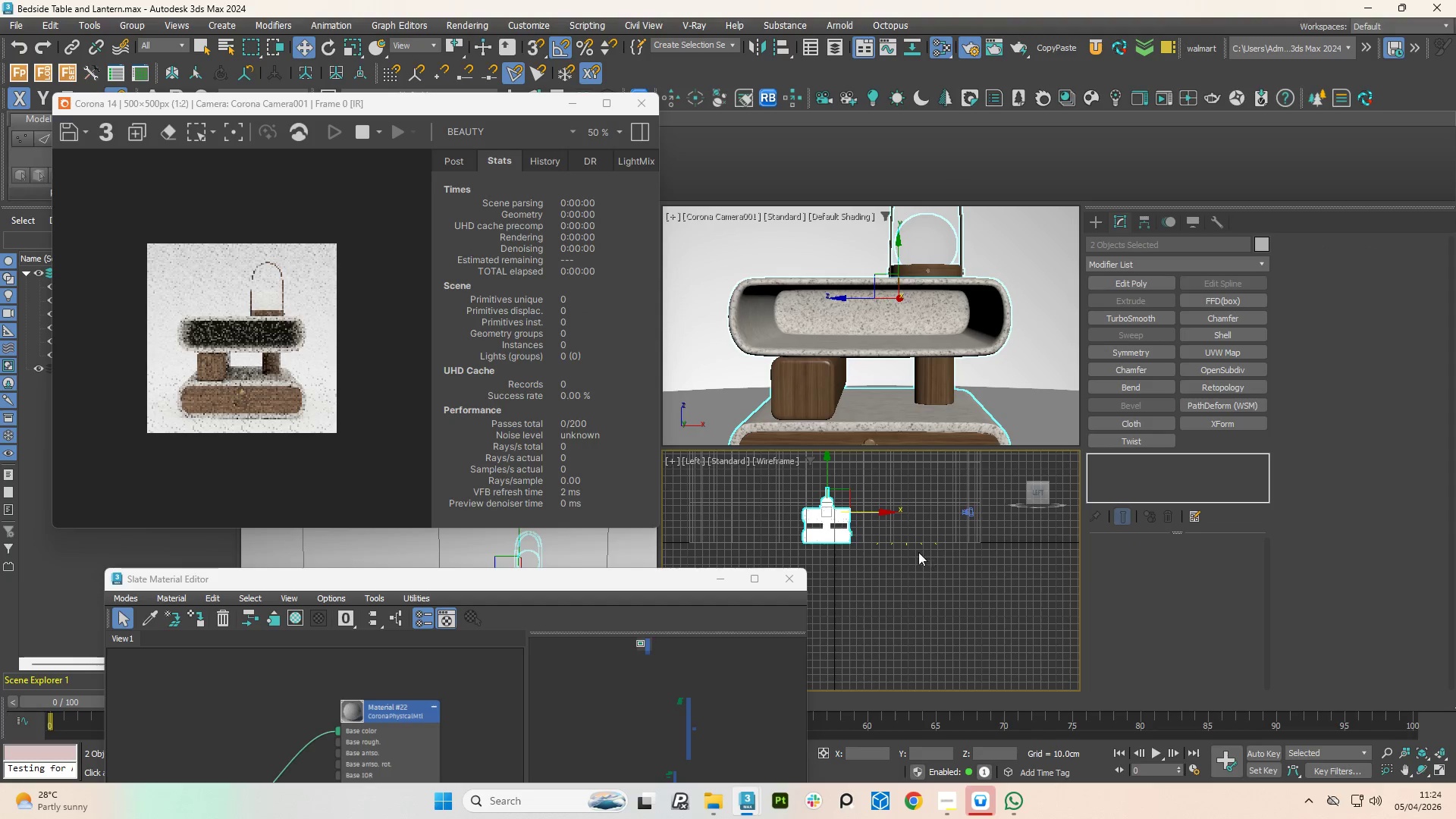 
scroll: coordinate [908, 547], scroll_direction: up, amount: 3.0
 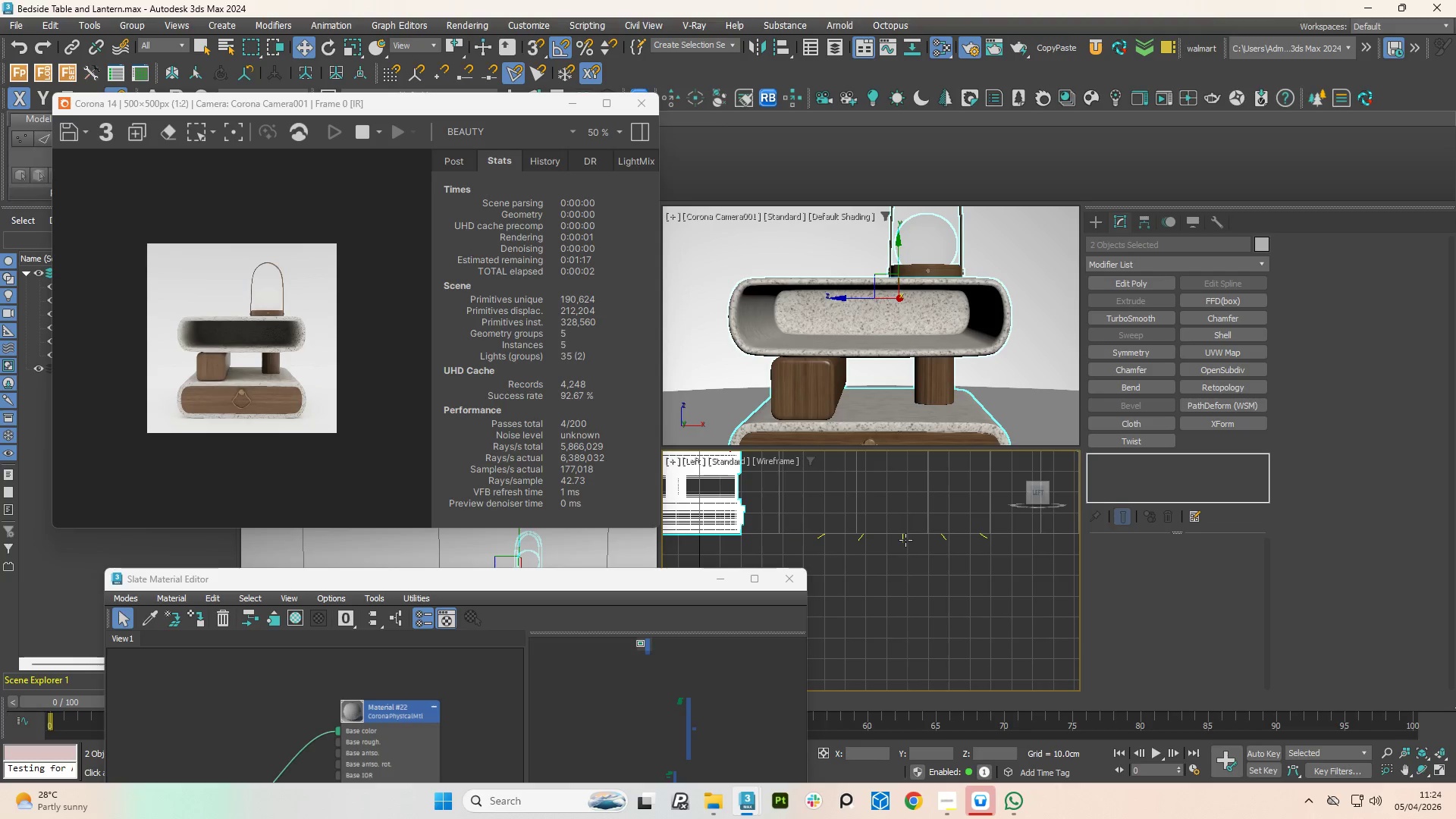 
left_click([905, 540])
 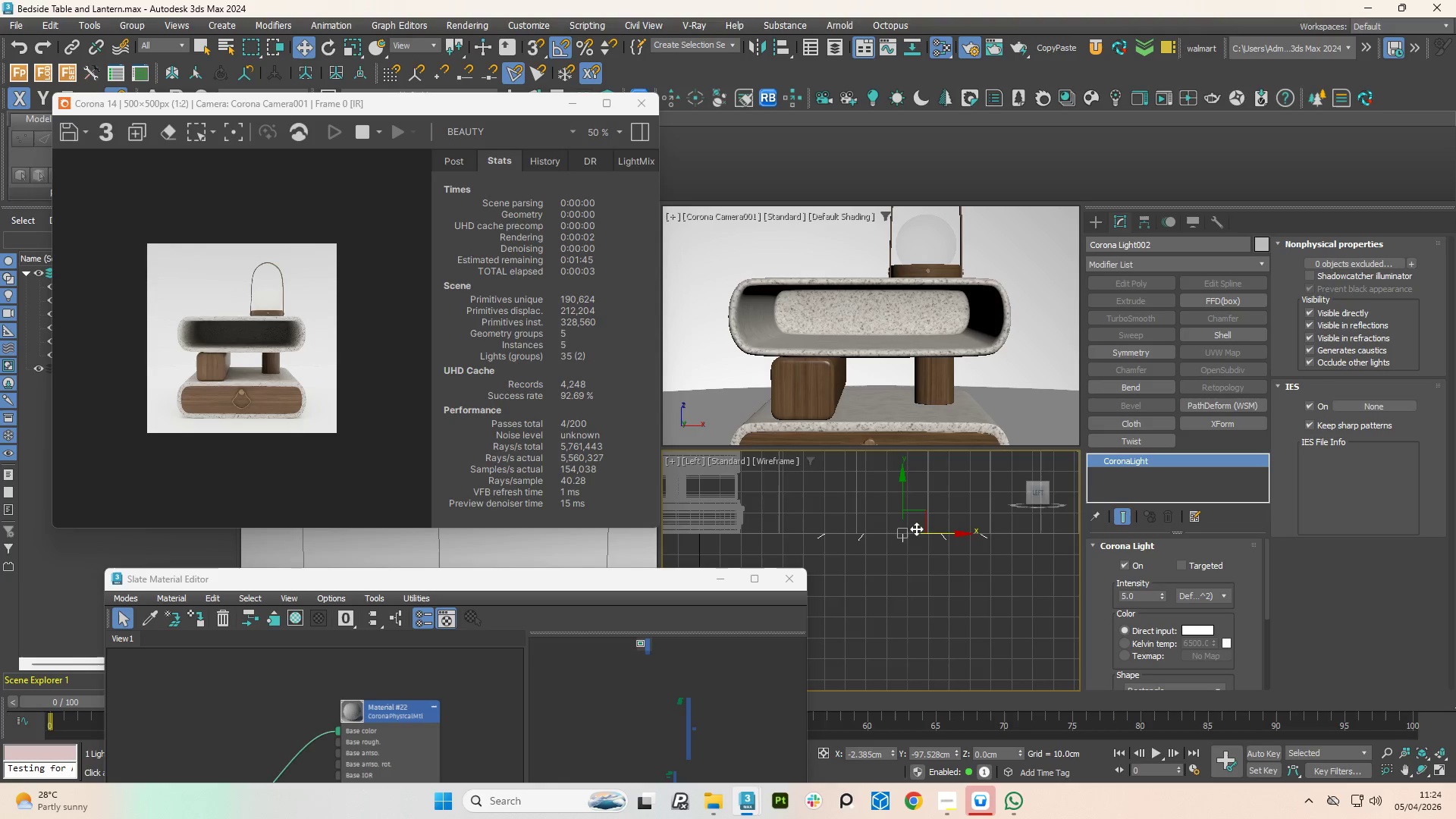 
key(E)
 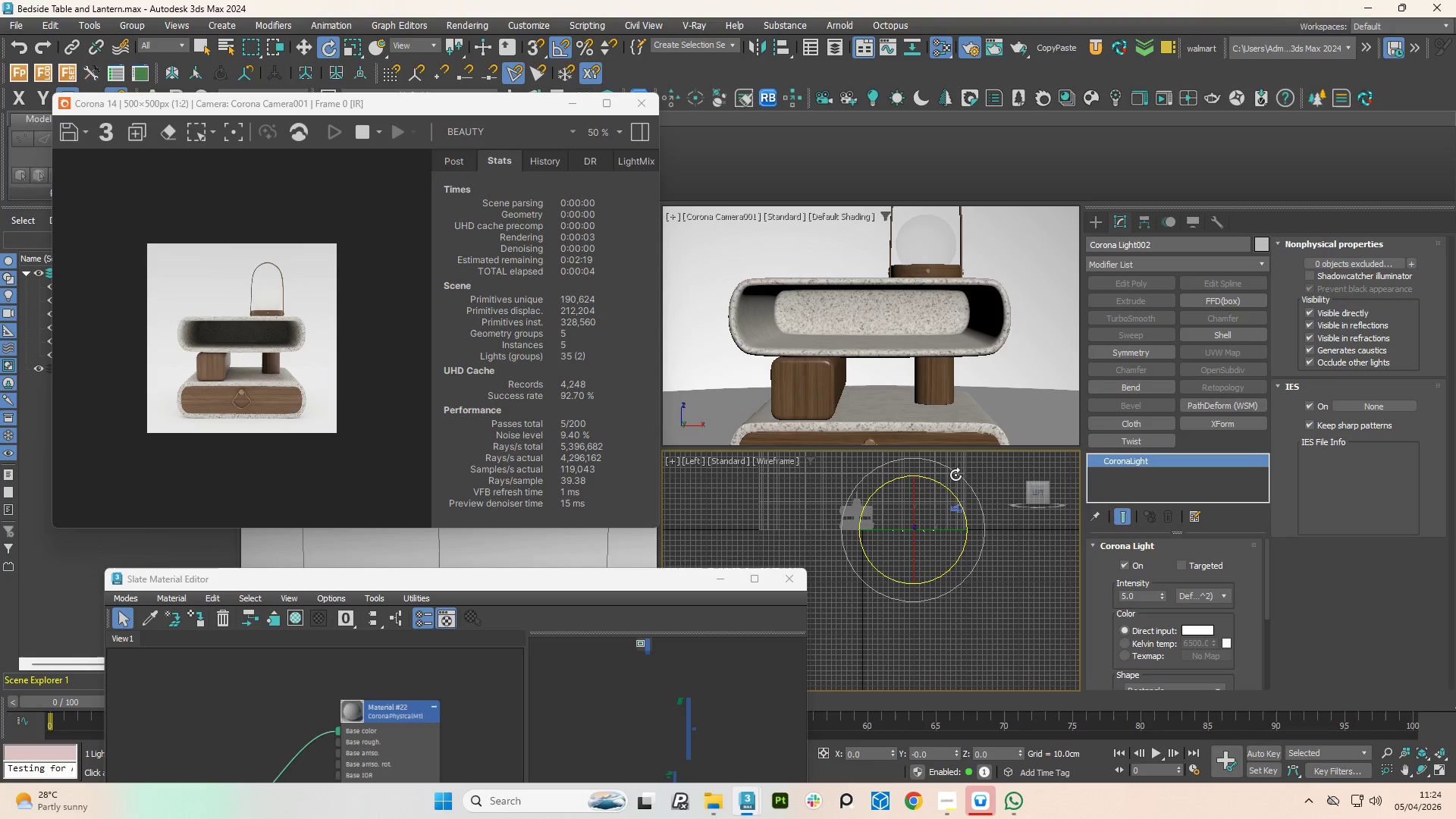 
scroll: coordinate [917, 528], scroll_direction: down, amount: 4.0
 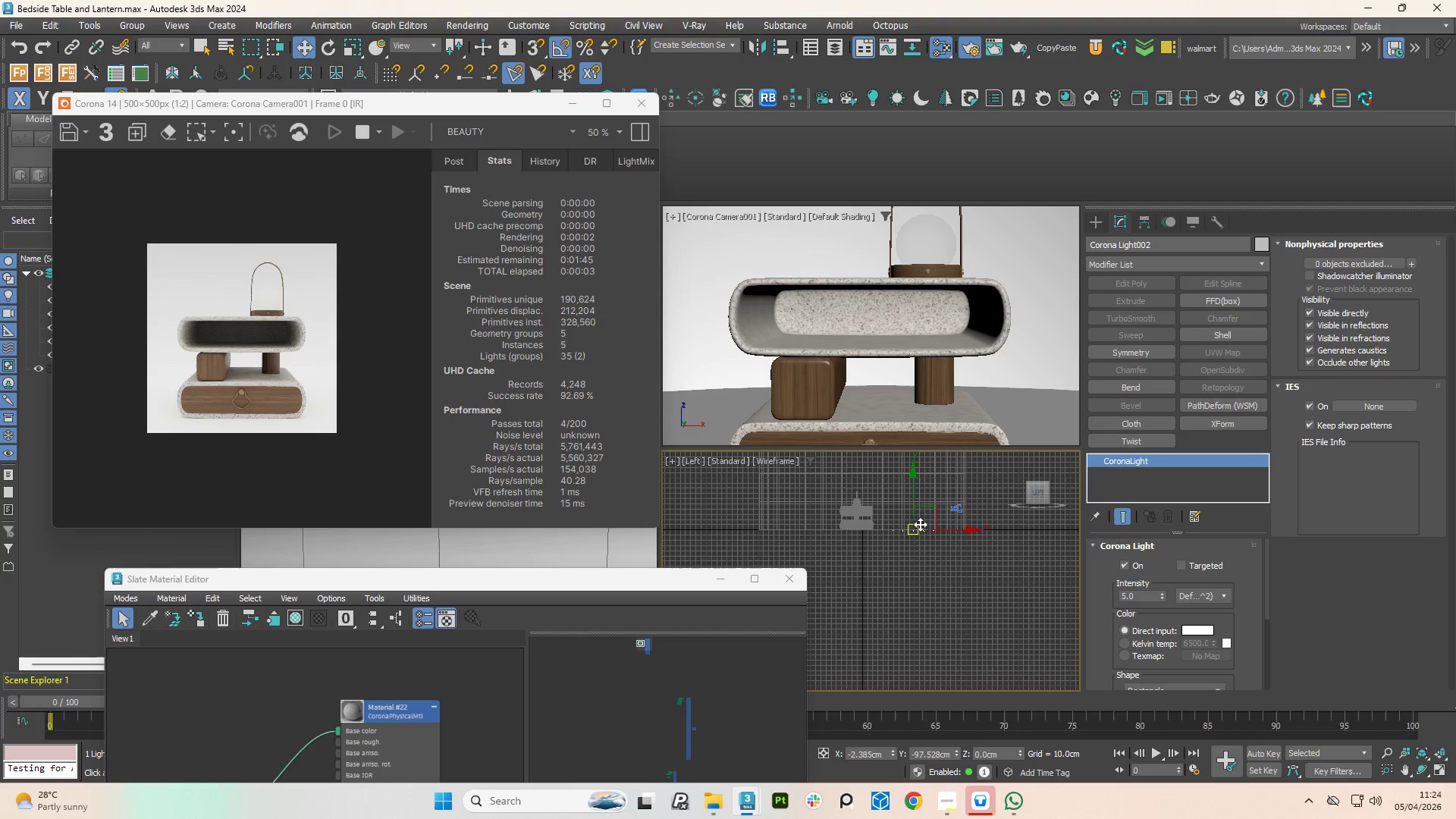 
left_click_drag(start_coordinate=[959, 473], to_coordinate=[996, 531])
 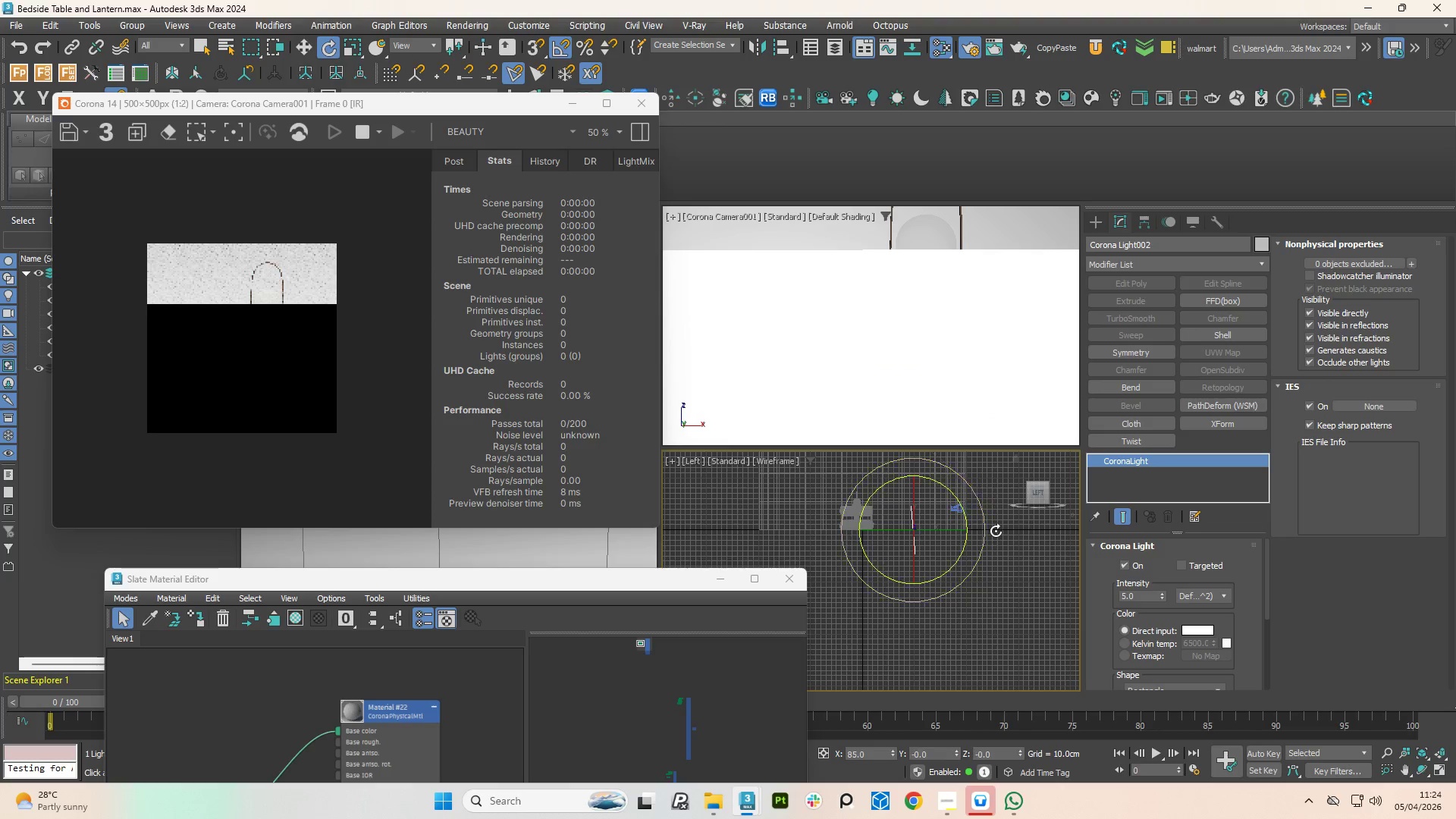 
key(W)
 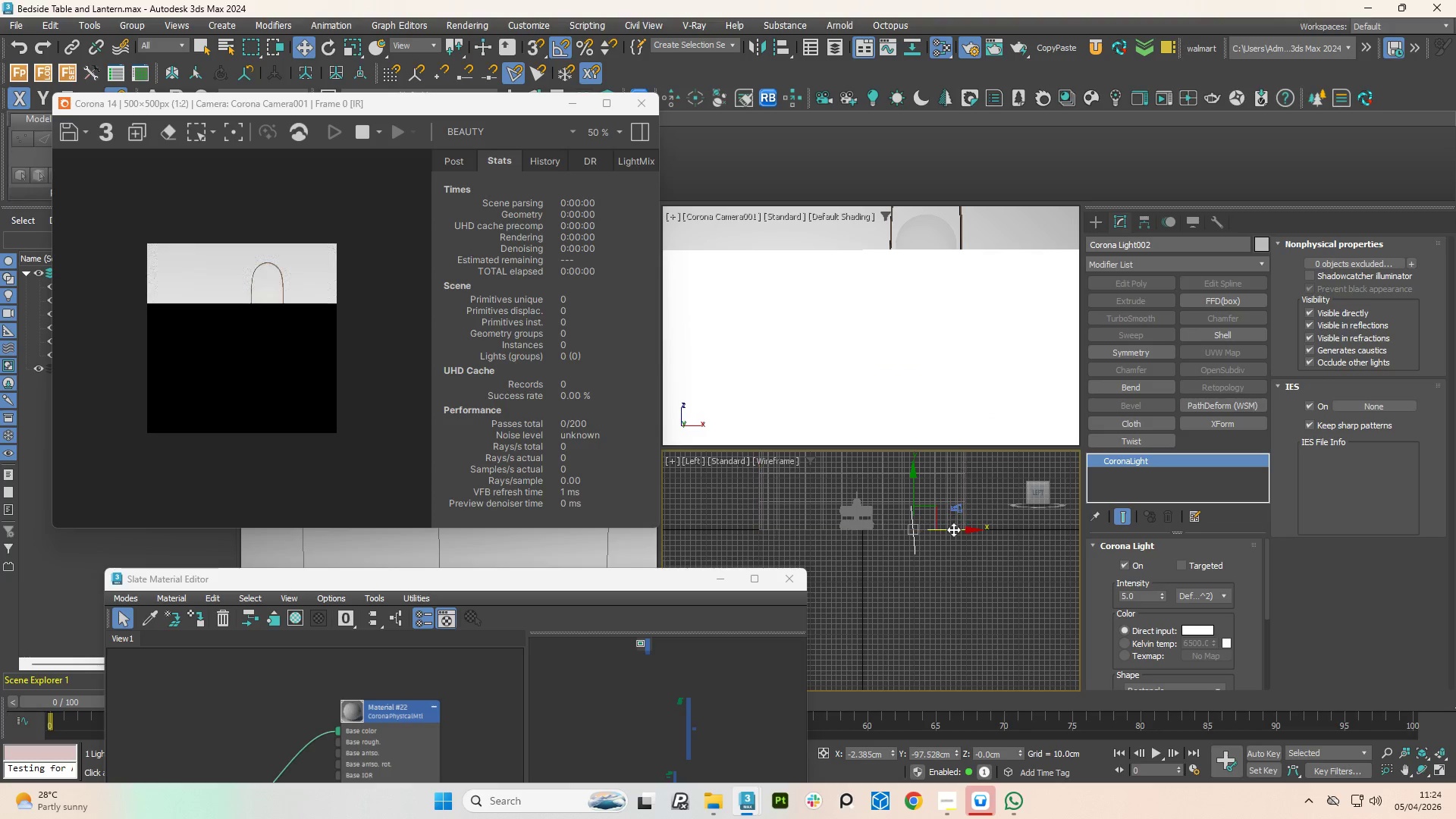 
left_click_drag(start_coordinate=[953, 530], to_coordinate=[1001, 529])
 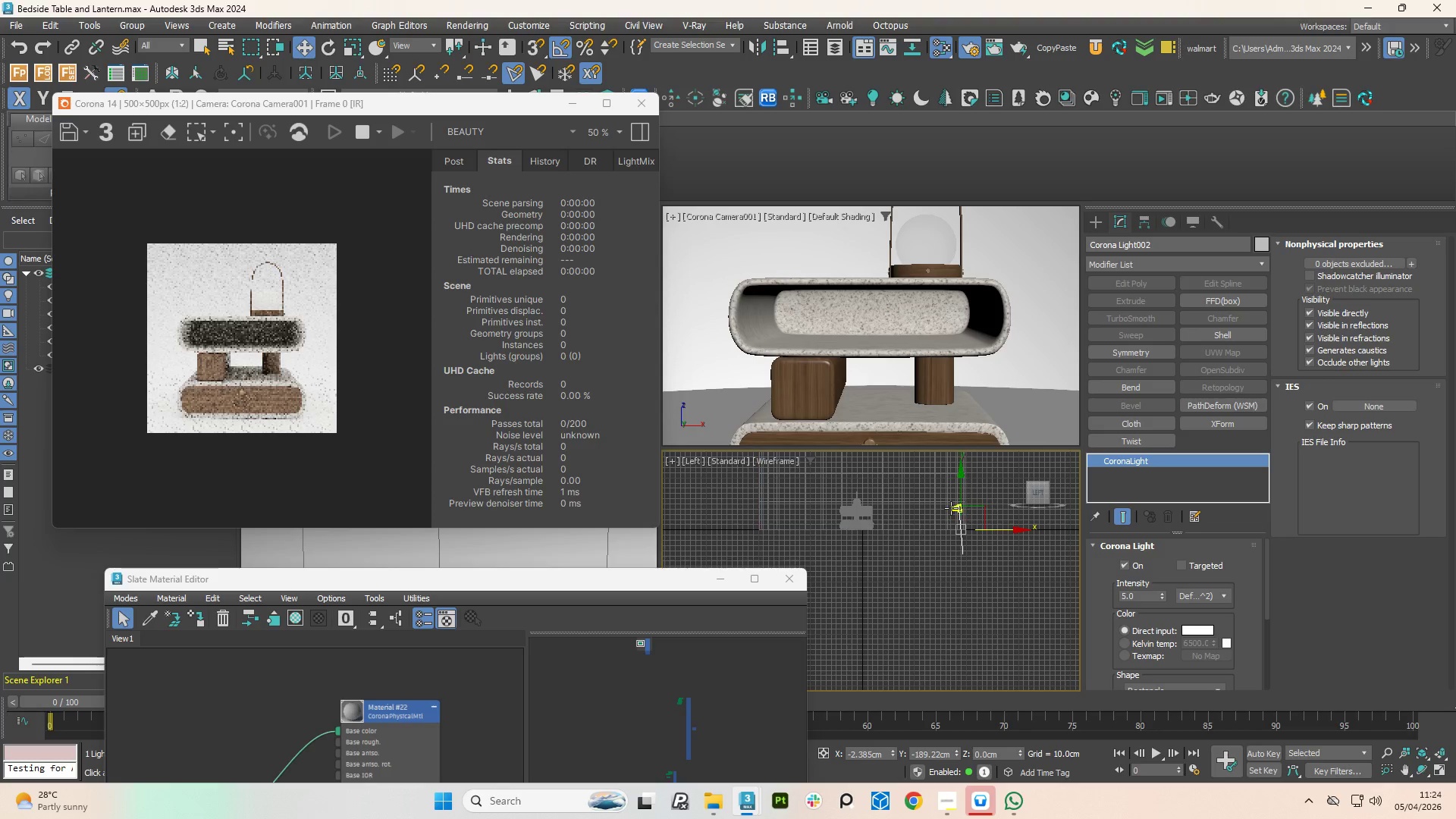 
left_click([951, 508])
 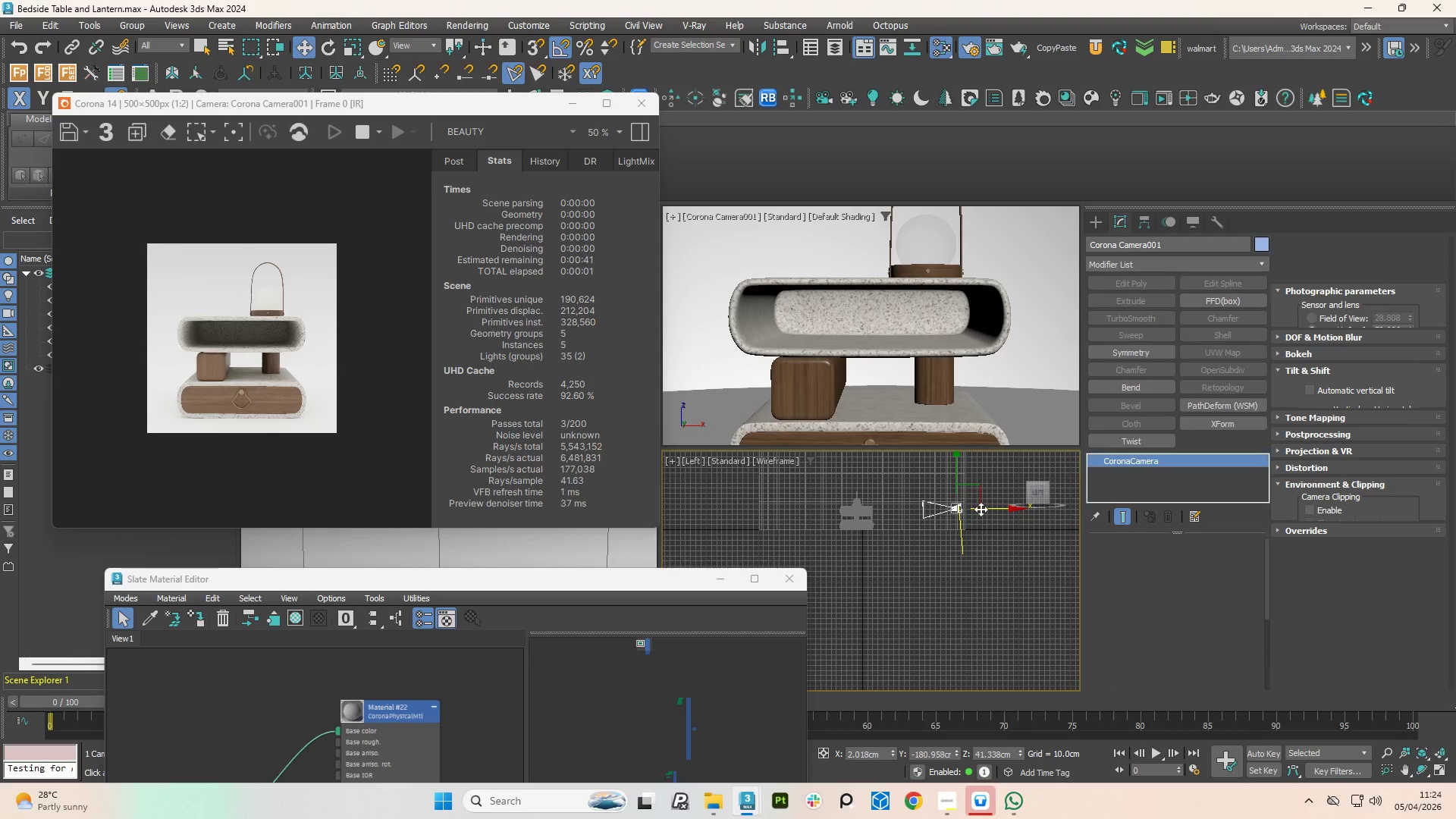 
left_click_drag(start_coordinate=[988, 506], to_coordinate=[971, 499])
 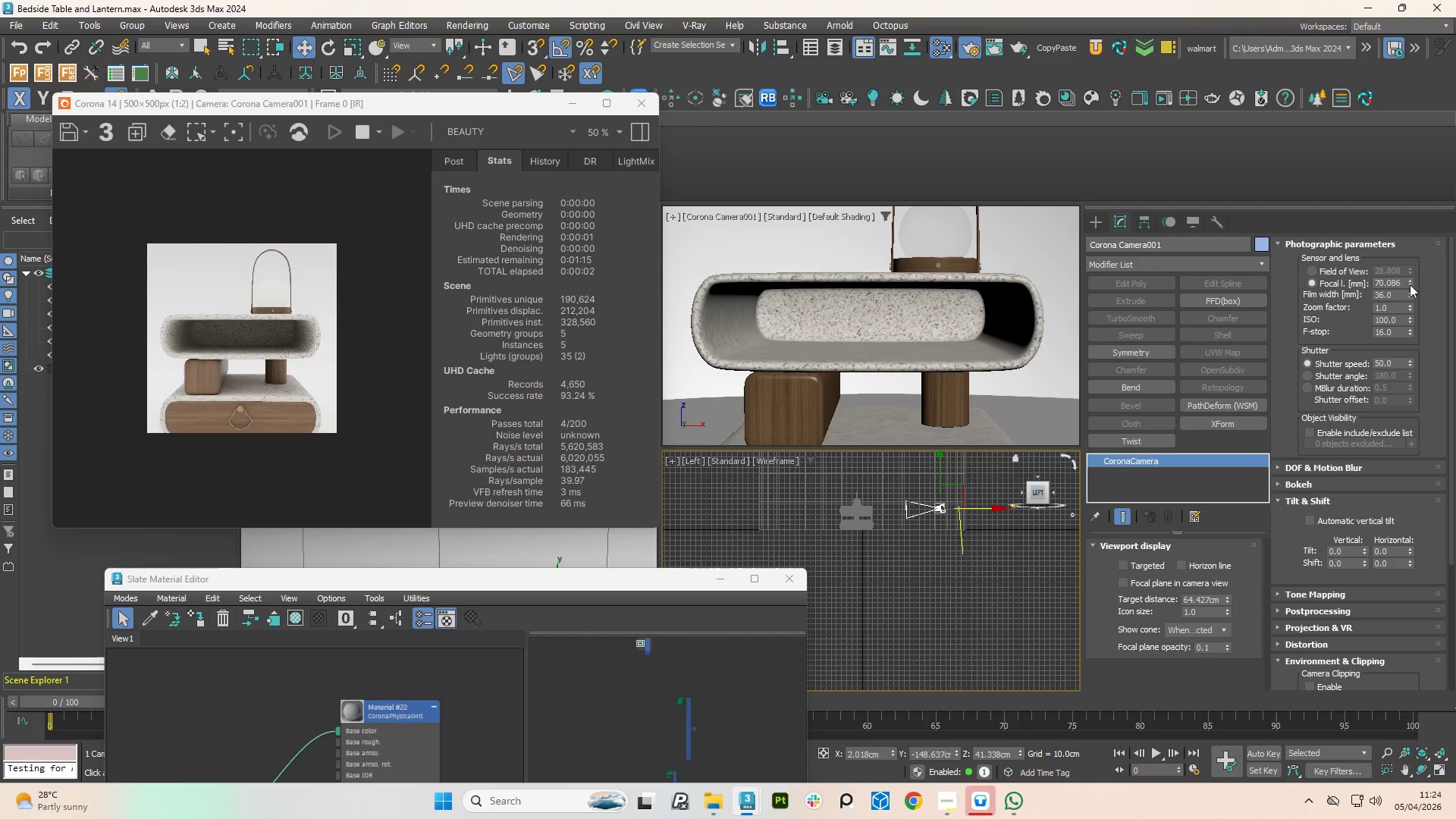 
left_click_drag(start_coordinate=[1410, 284], to_coordinate=[1410, 295])
 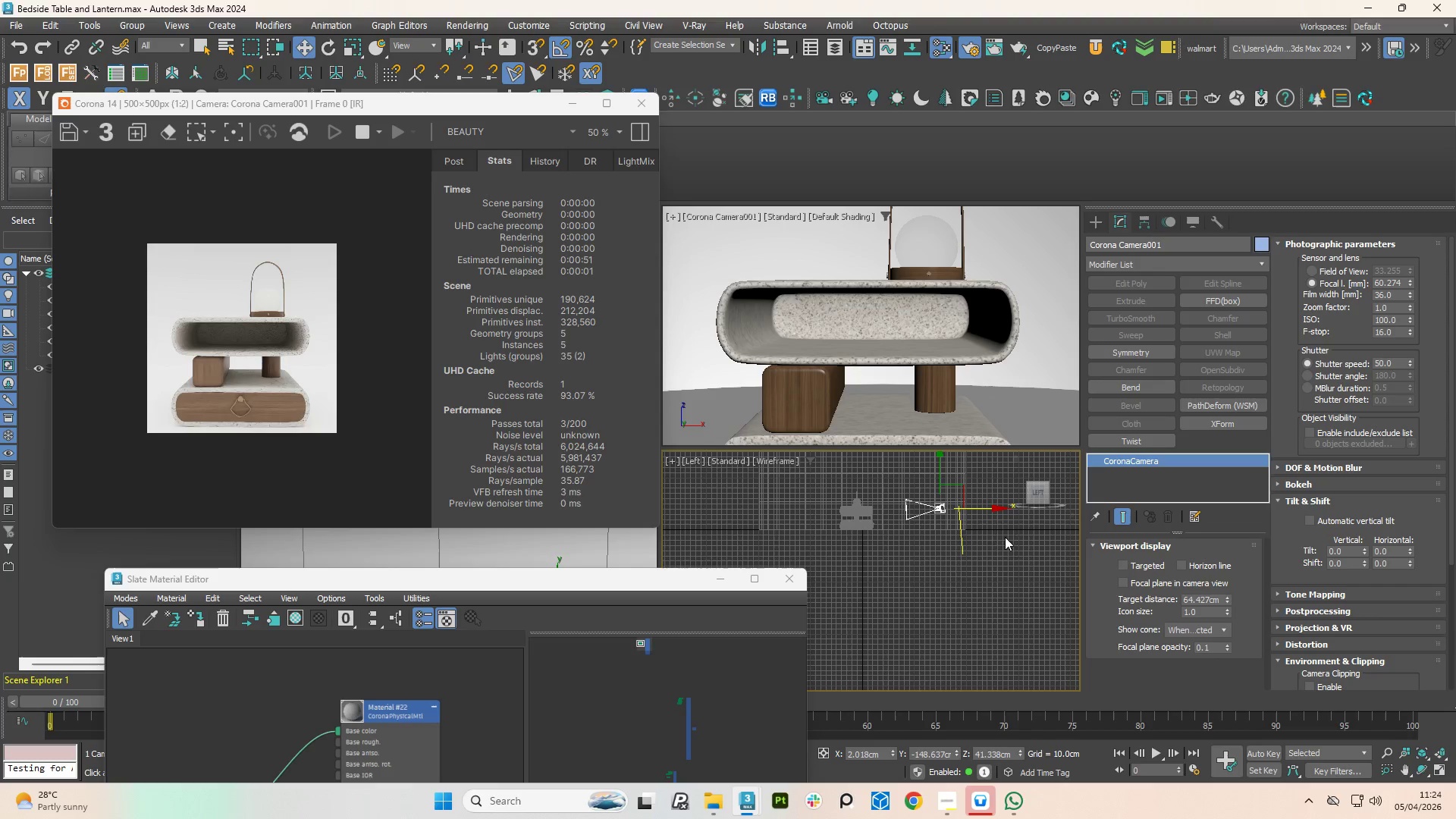 
scroll: coordinate [966, 516], scroll_direction: up, amount: 2.0
 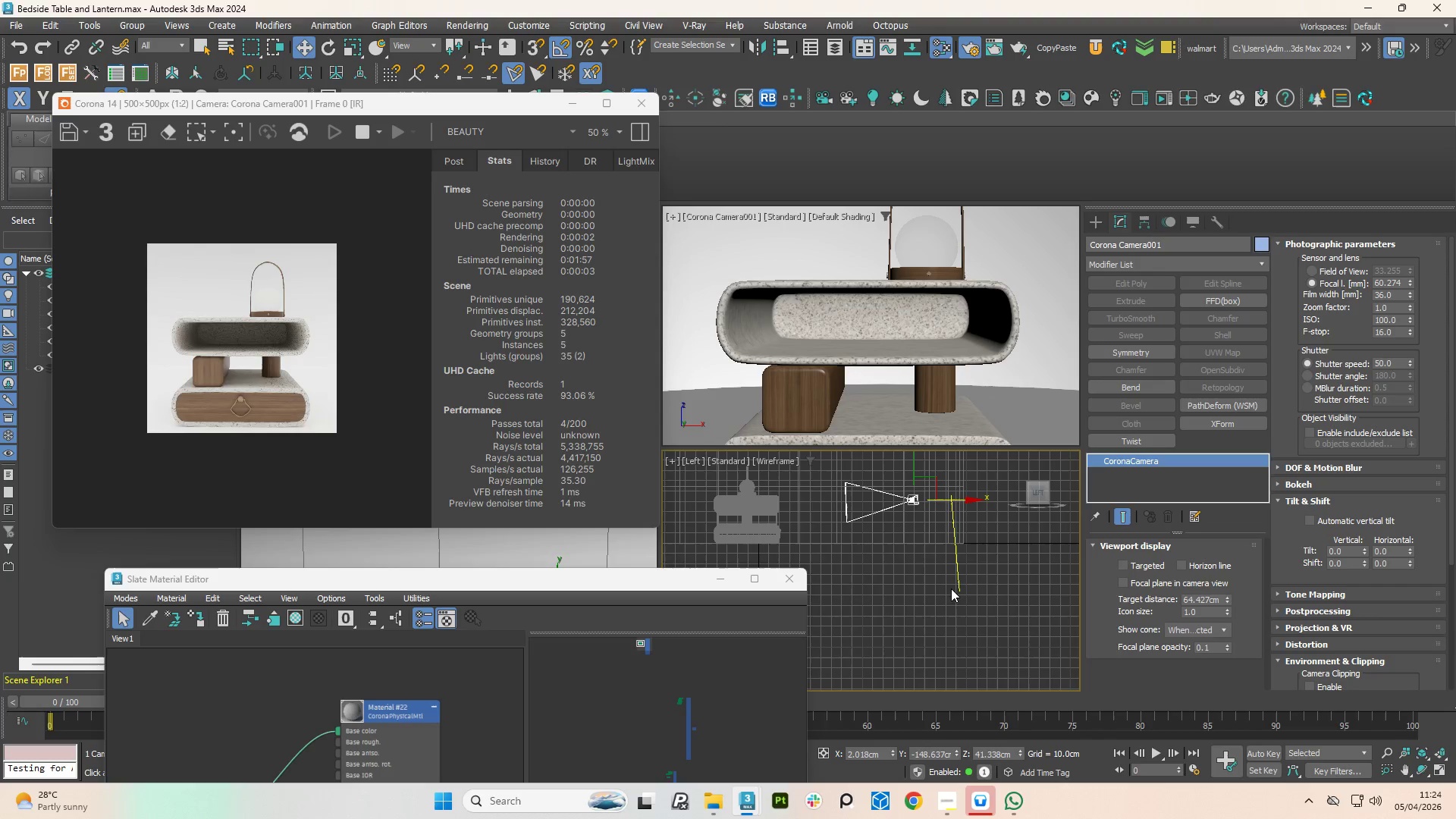 
left_click([956, 583])
 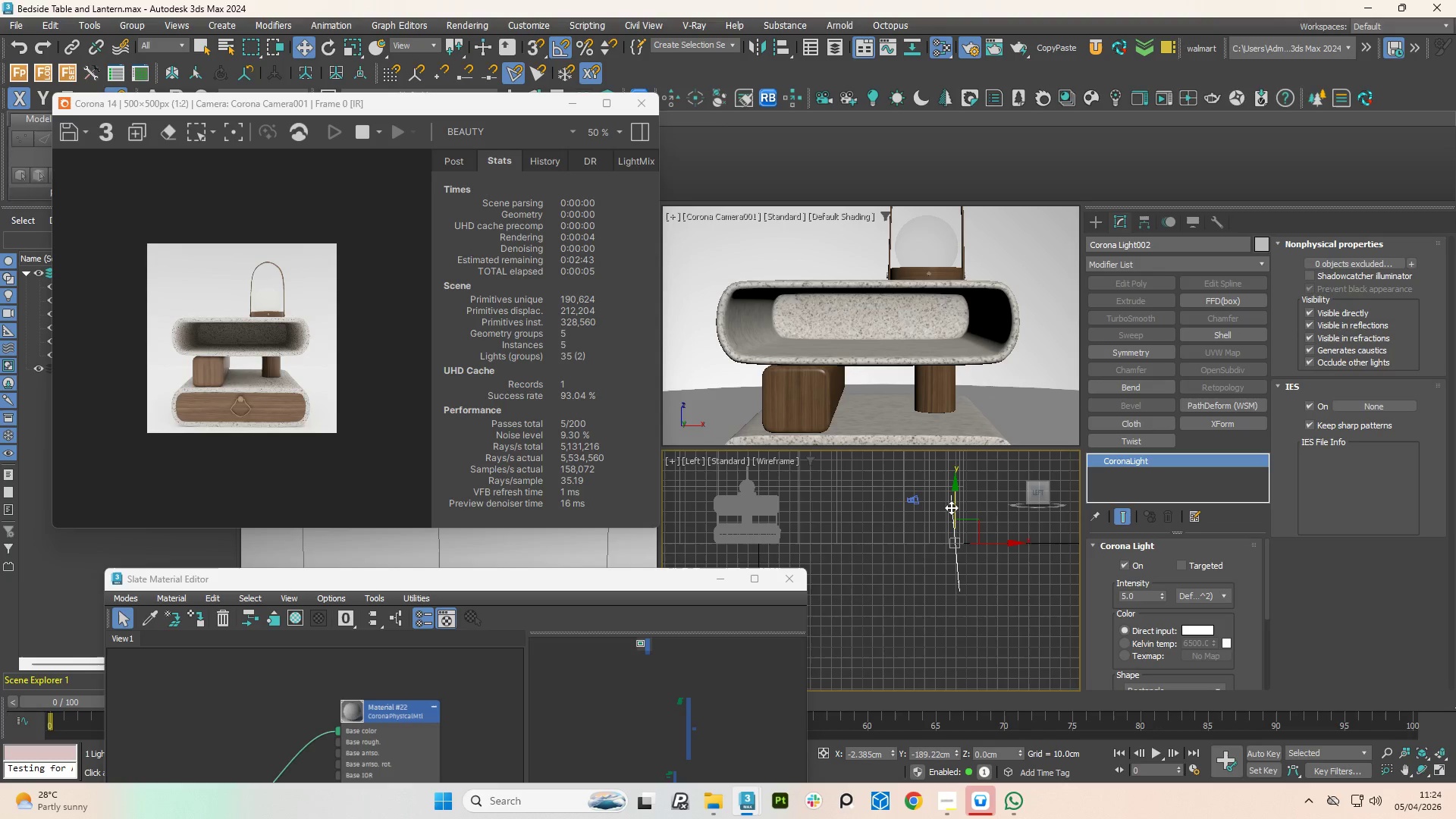 
left_click_drag(start_coordinate=[951, 505], to_coordinate=[946, 450])
 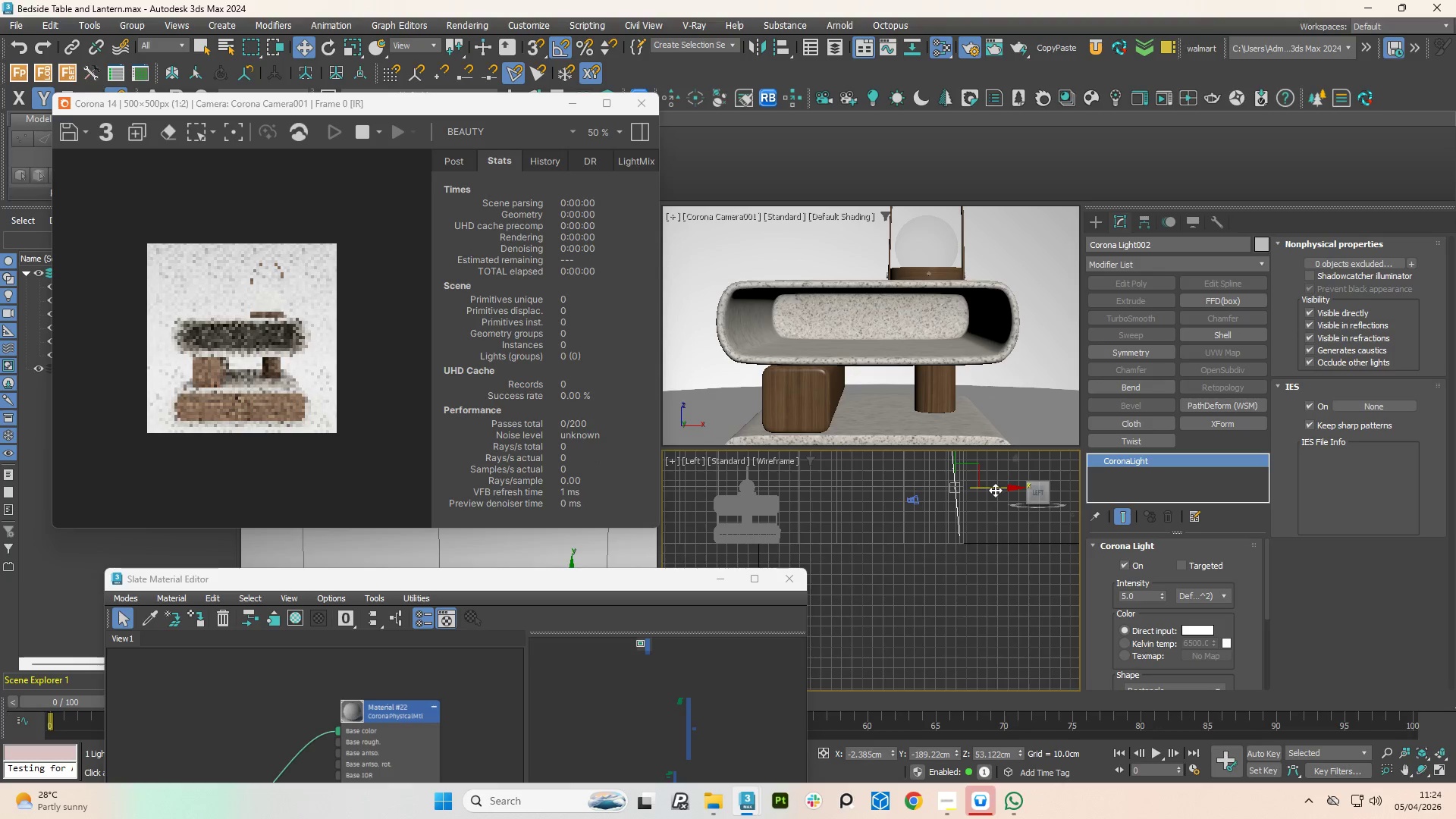 
left_click_drag(start_coordinate=[995, 490], to_coordinate=[982, 492])
 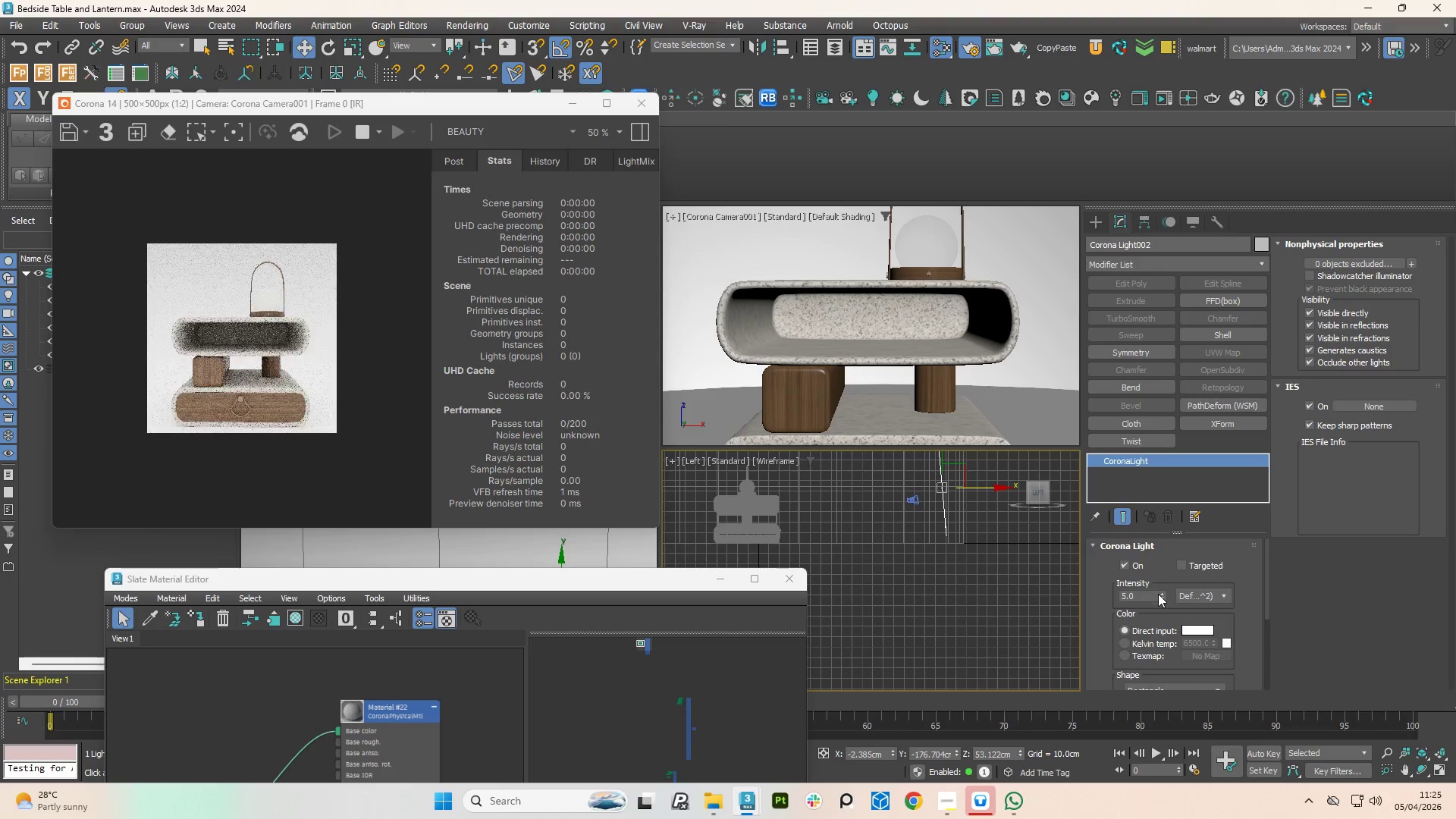 
left_click_drag(start_coordinate=[1158, 594], to_coordinate=[1152, 537])
 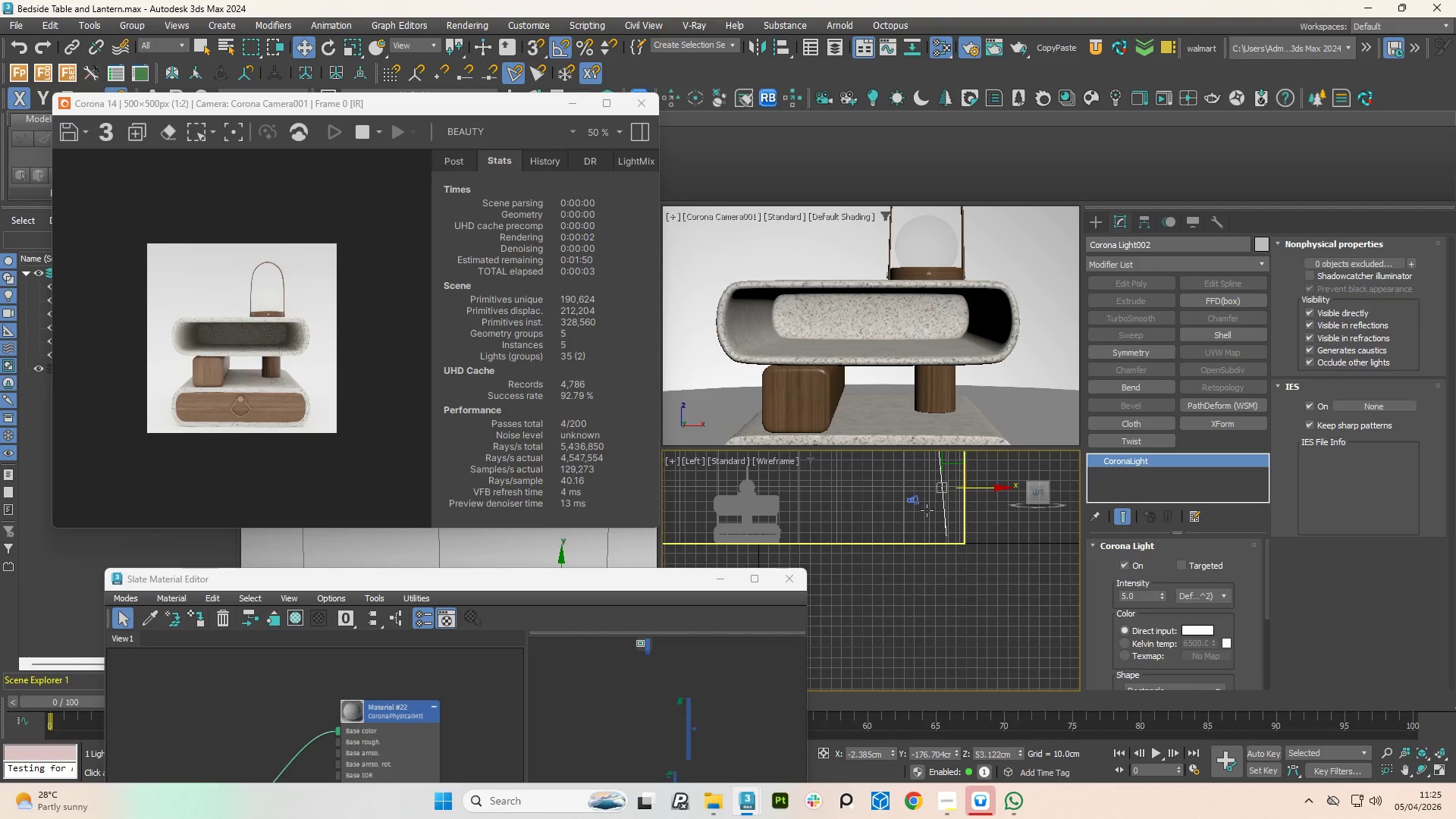 
hold_key(key=AltLeft, duration=1.5)
 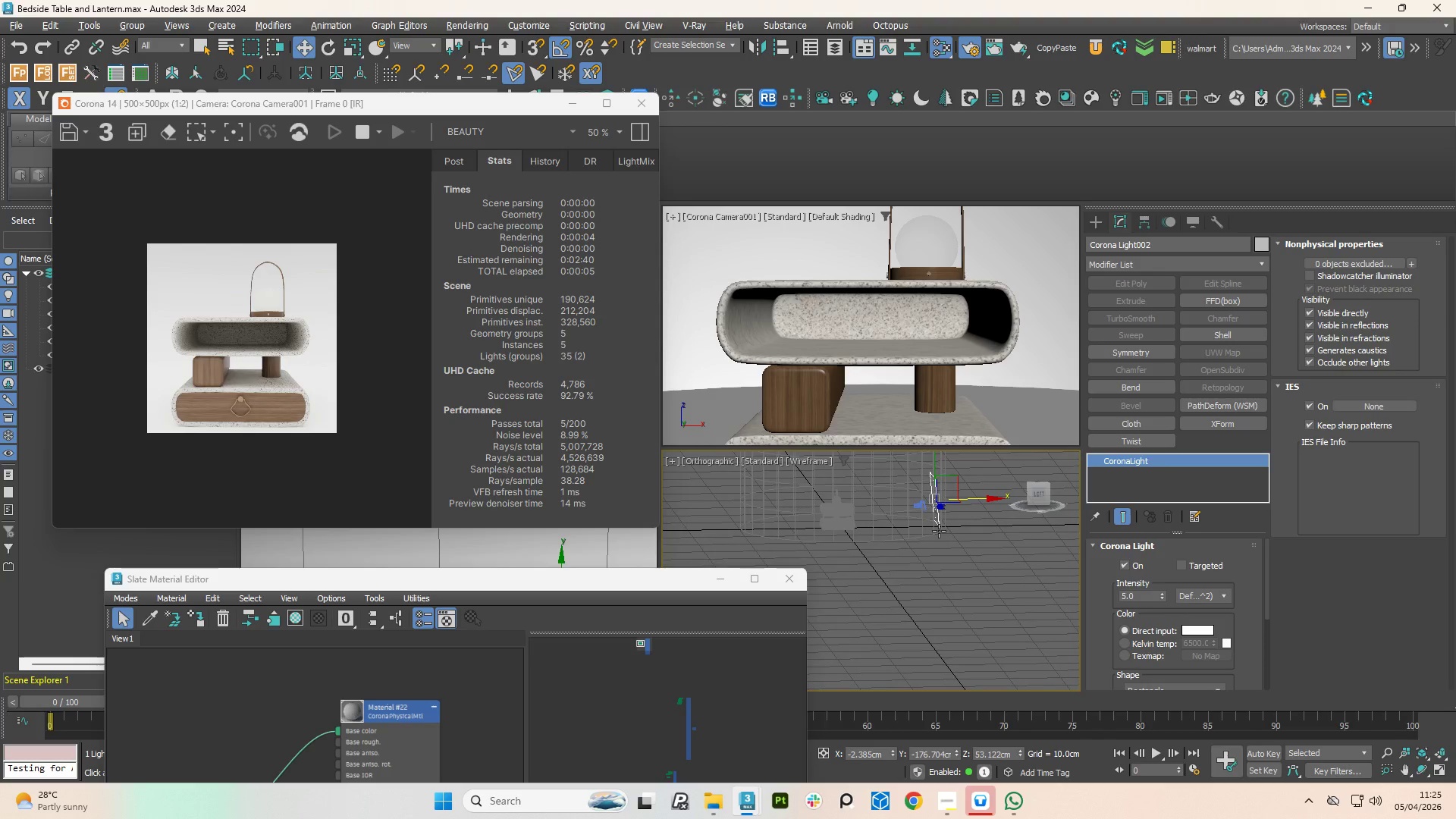 
scroll: coordinate [927, 511], scroll_direction: down, amount: 2.0
 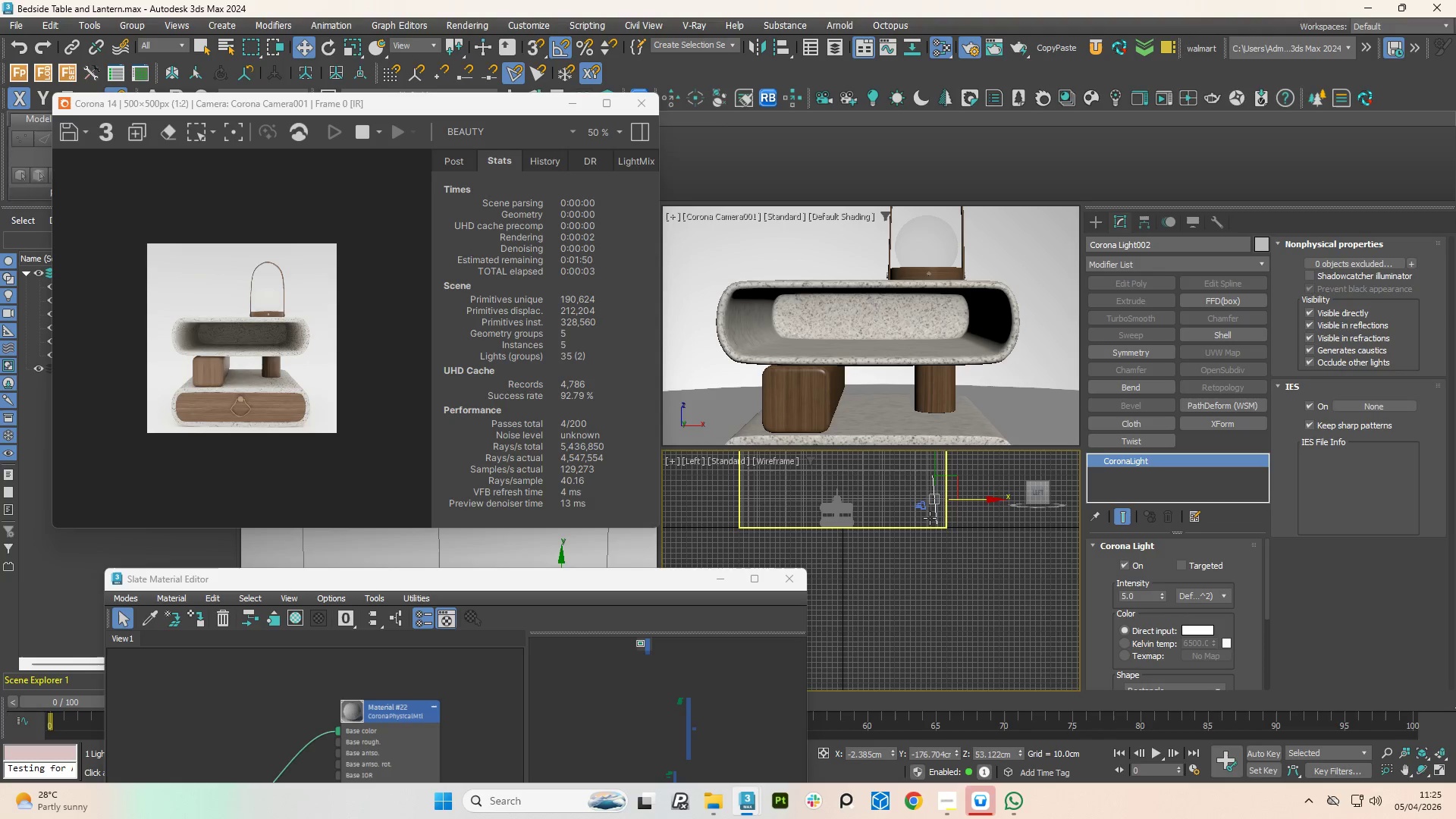 
hold_key(key=AltLeft, duration=0.94)
 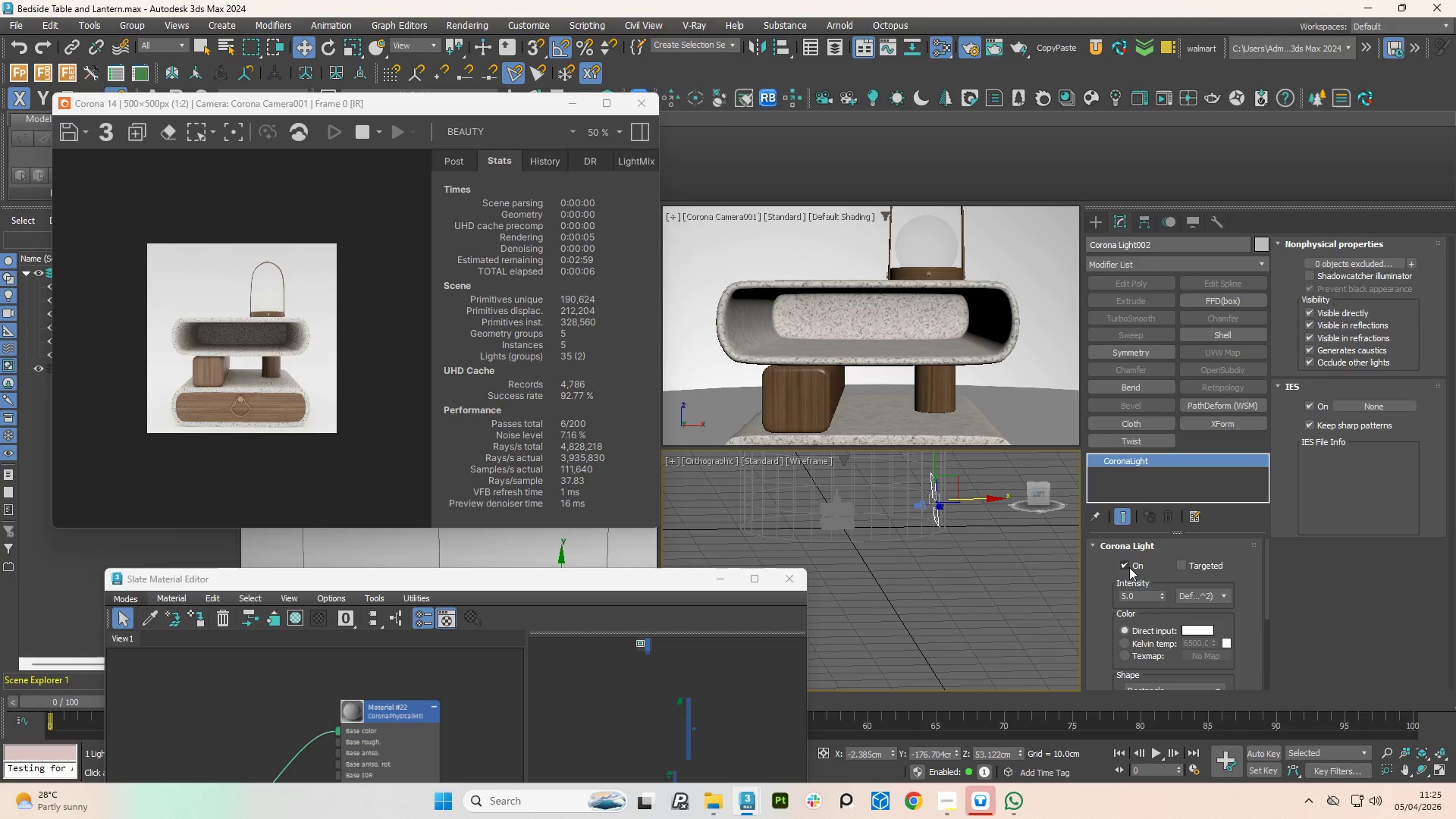 
left_click([1125, 565])
 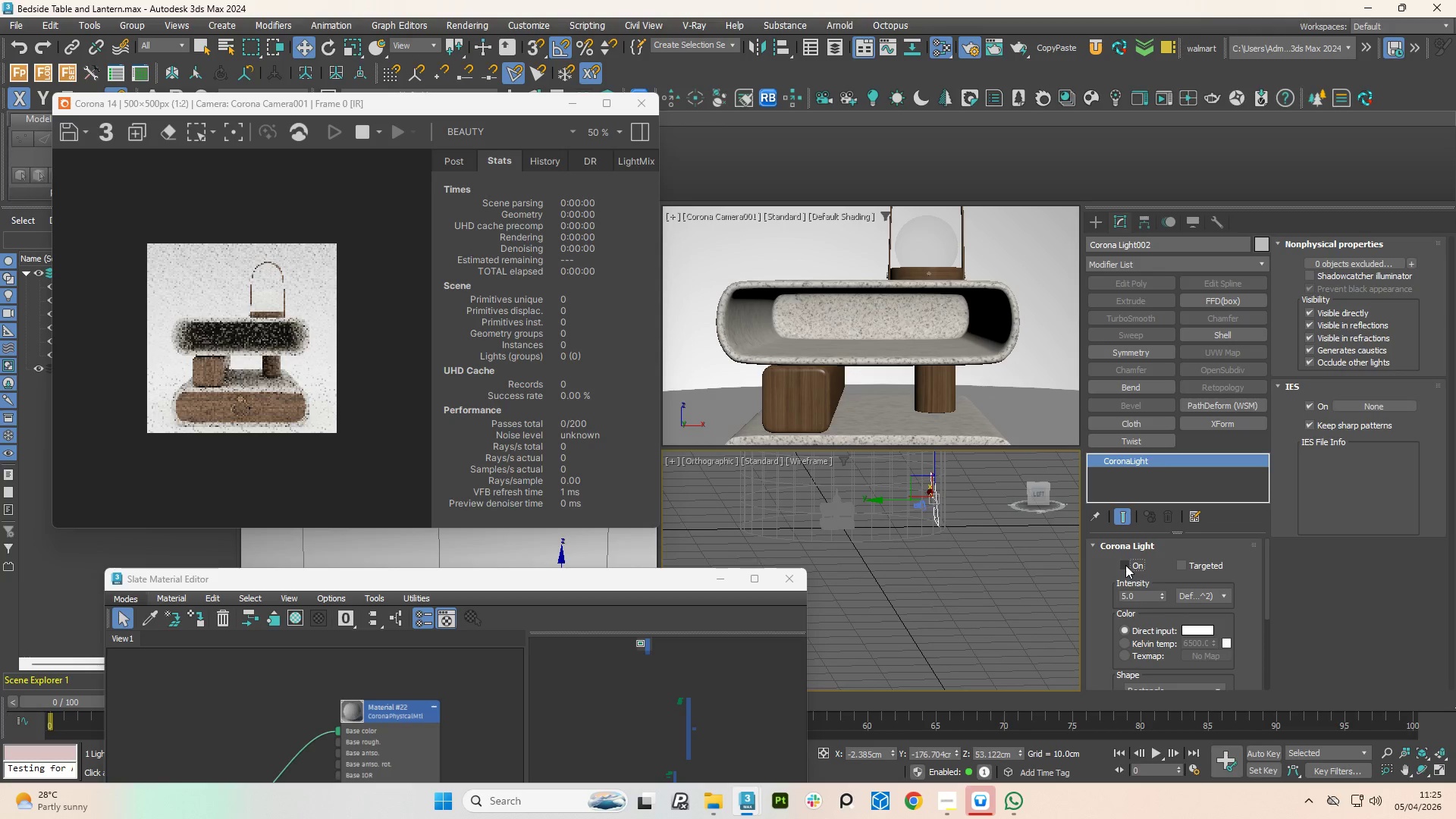 
left_click([1125, 565])
 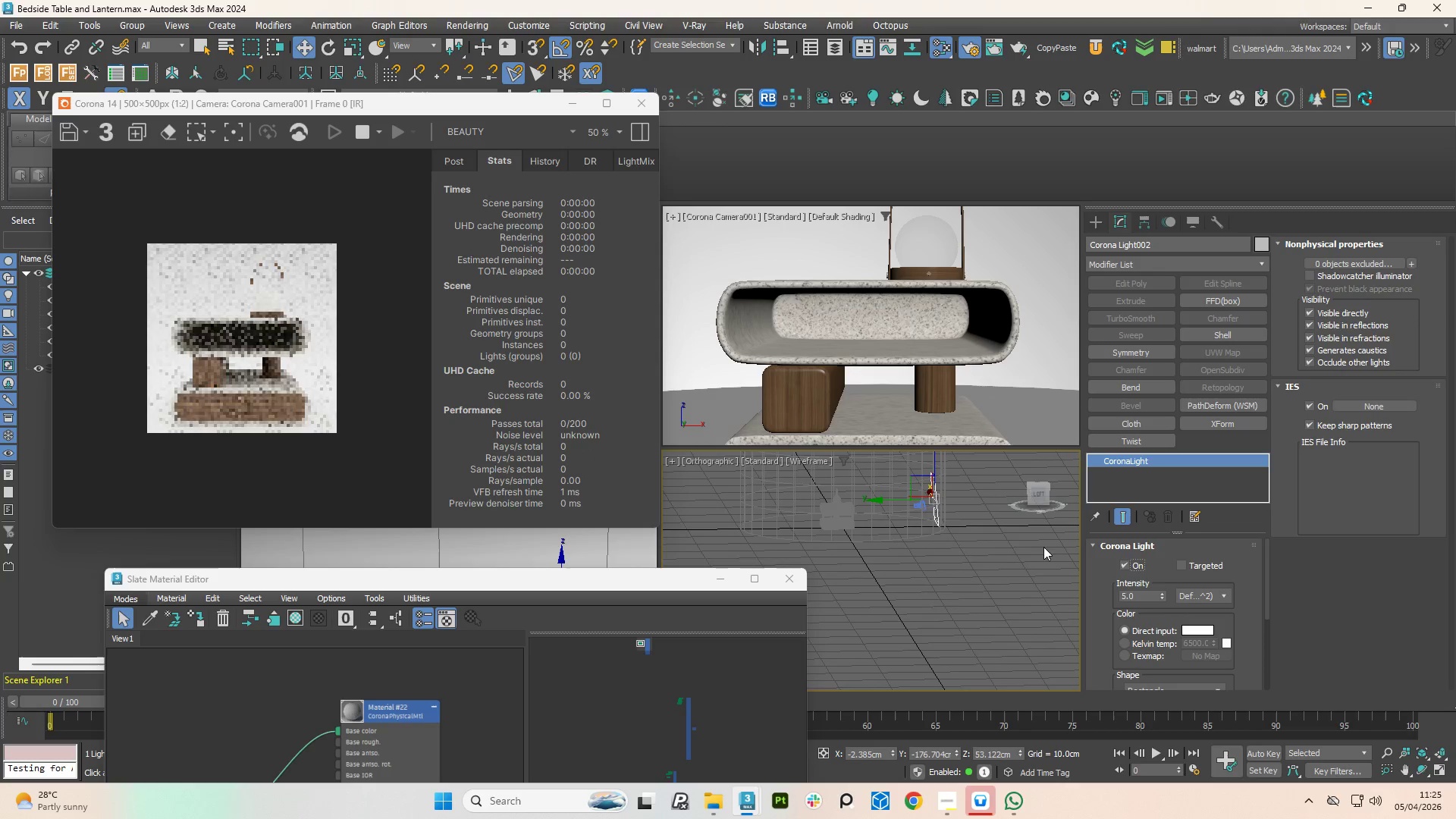 
hold_key(key=AltLeft, duration=0.69)
 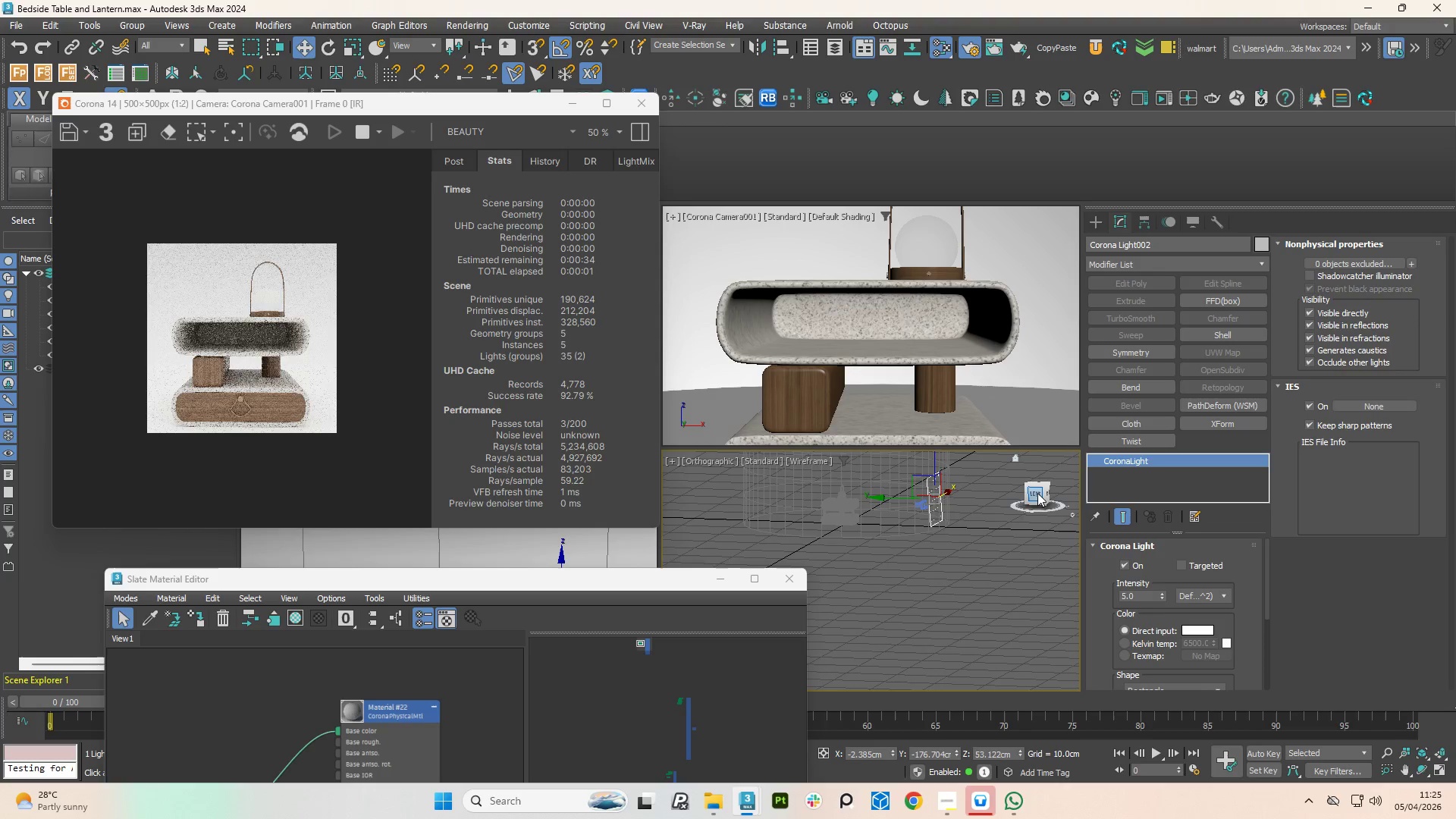 
left_click([1030, 491])
 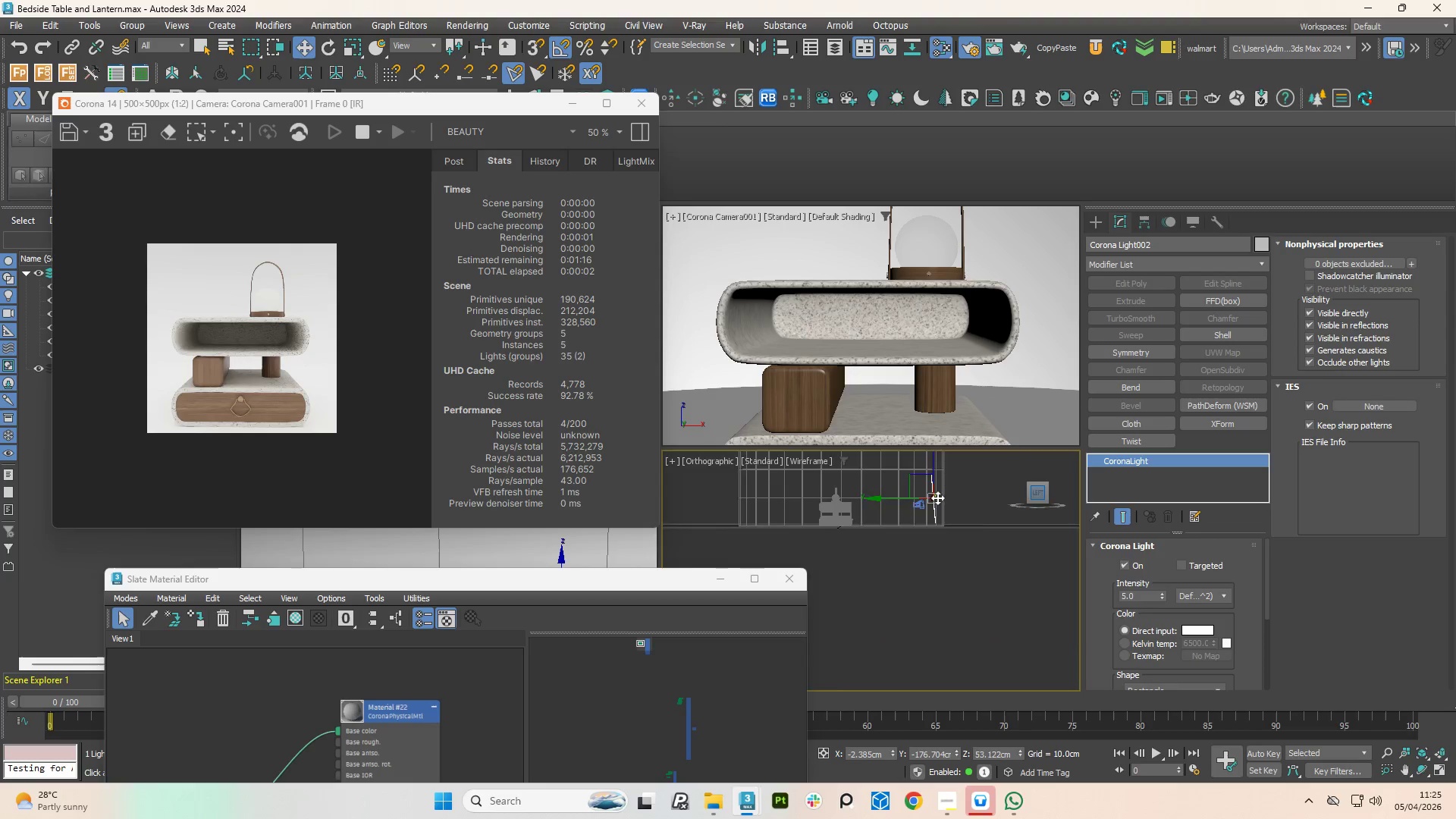 
scroll: coordinate [939, 495], scroll_direction: up, amount: 2.0
 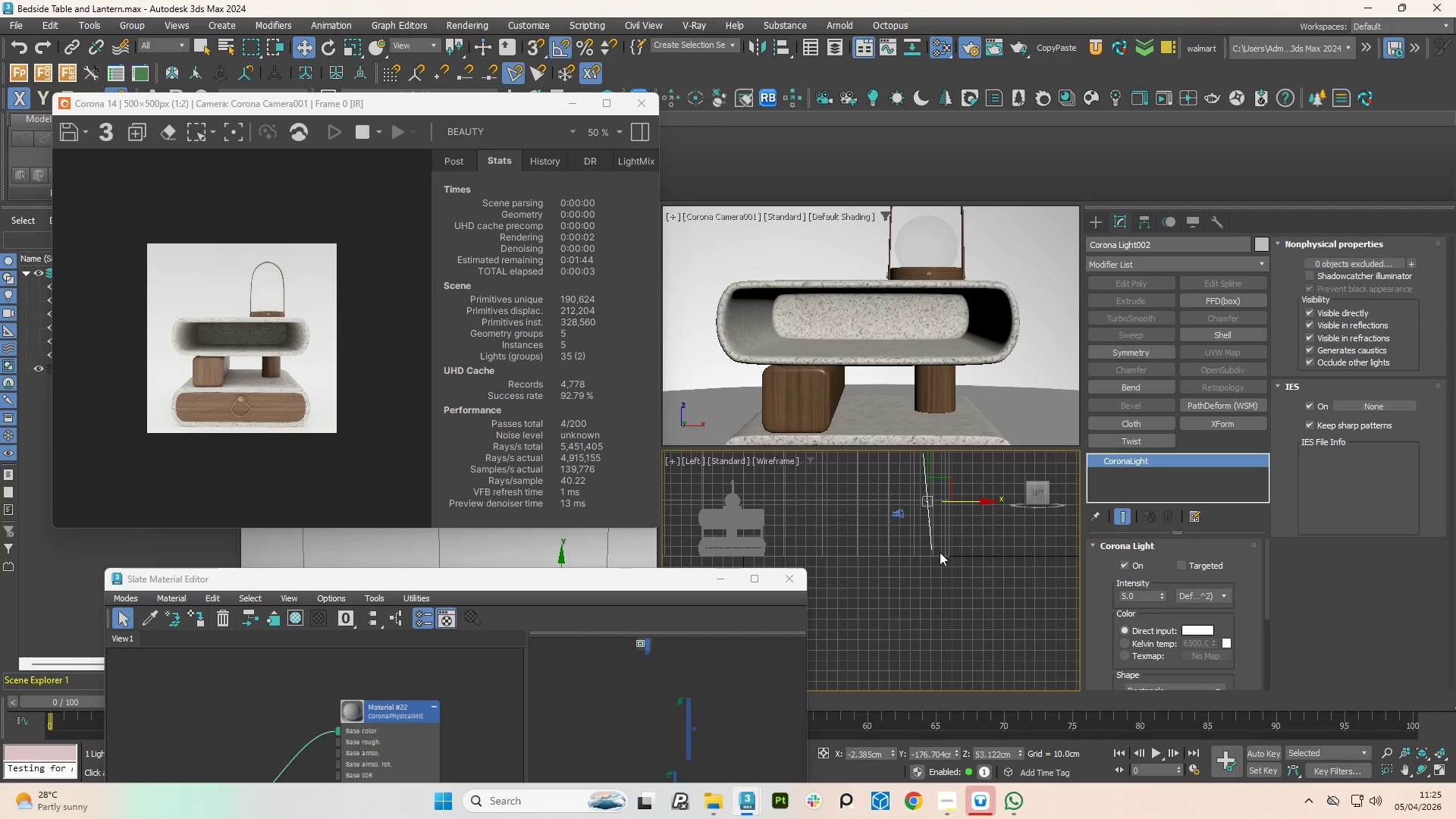 
key(E)
 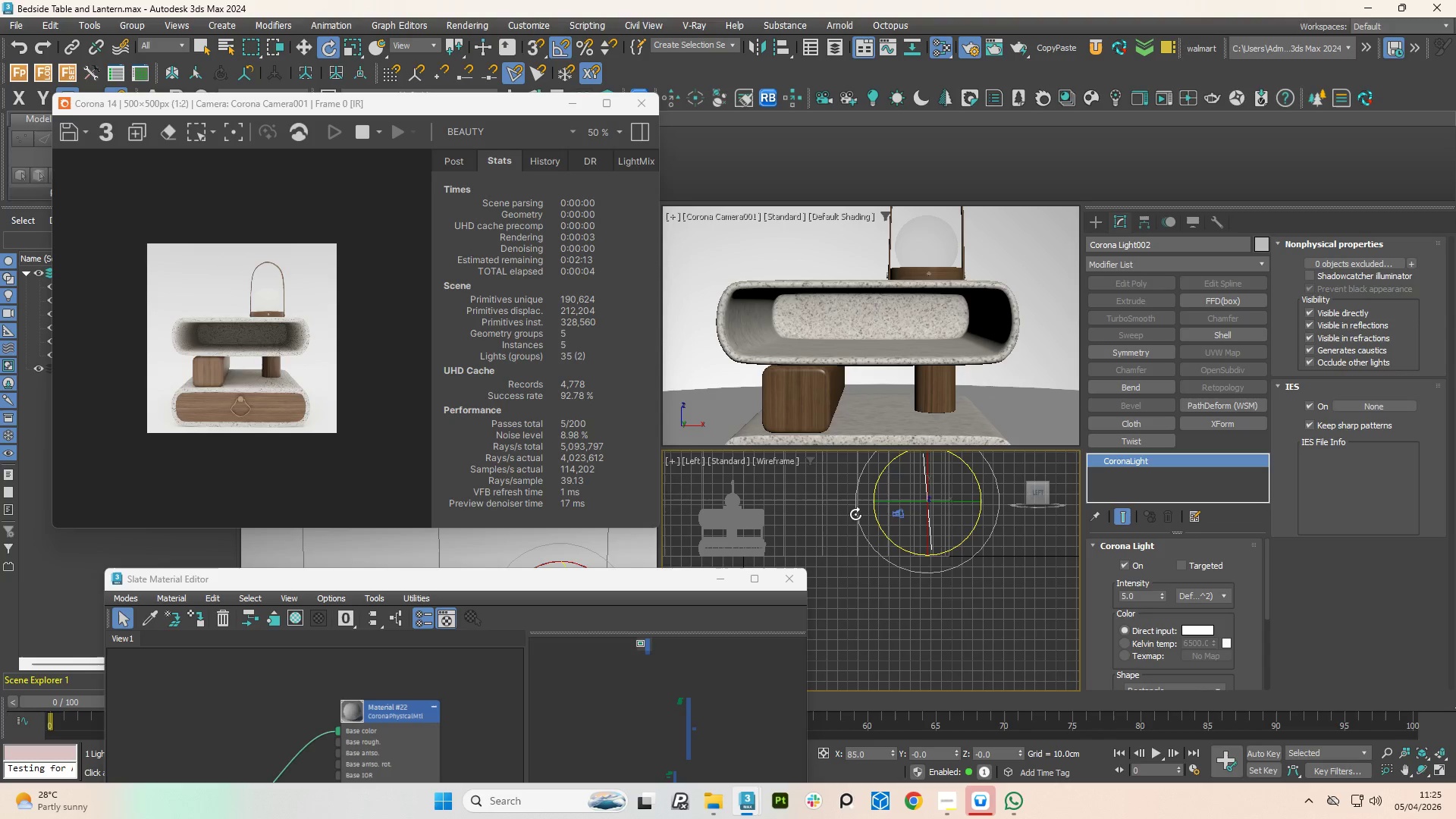 
left_click_drag(start_coordinate=[854, 514], to_coordinate=[890, 503])
 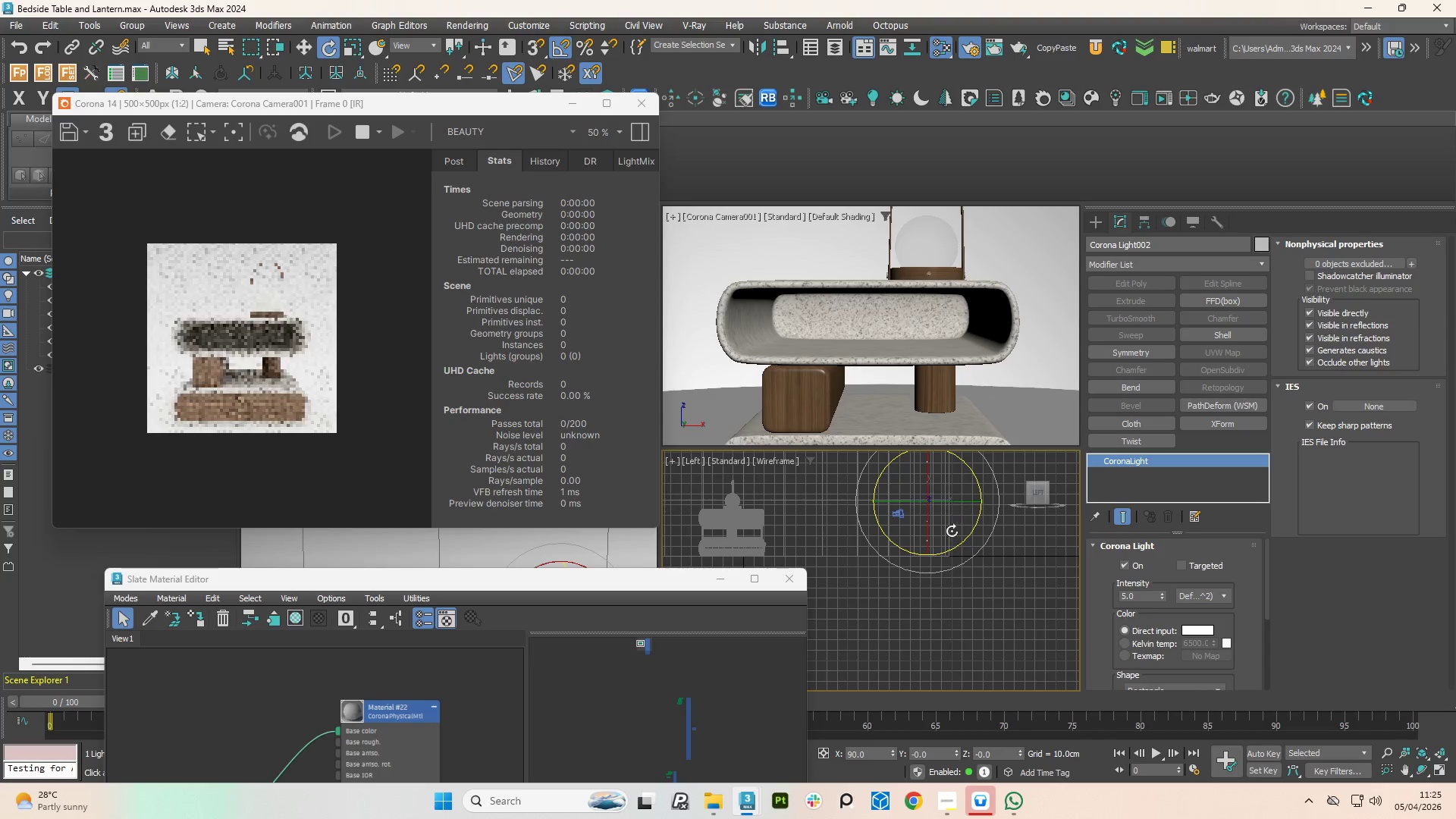 
hold_key(key=AltLeft, duration=1.44)
 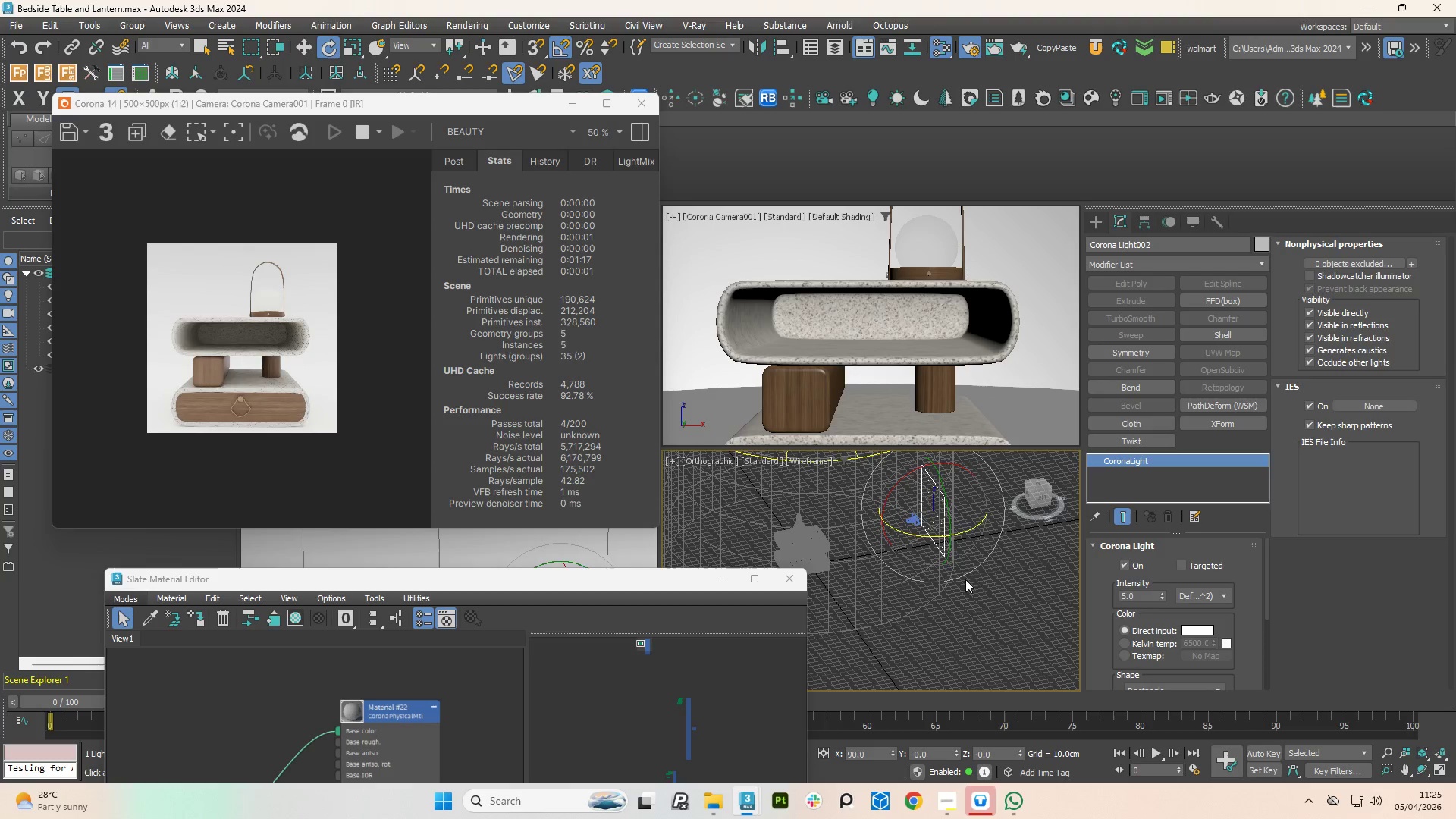 
scroll: coordinate [946, 533], scroll_direction: down, amount: 1.0
 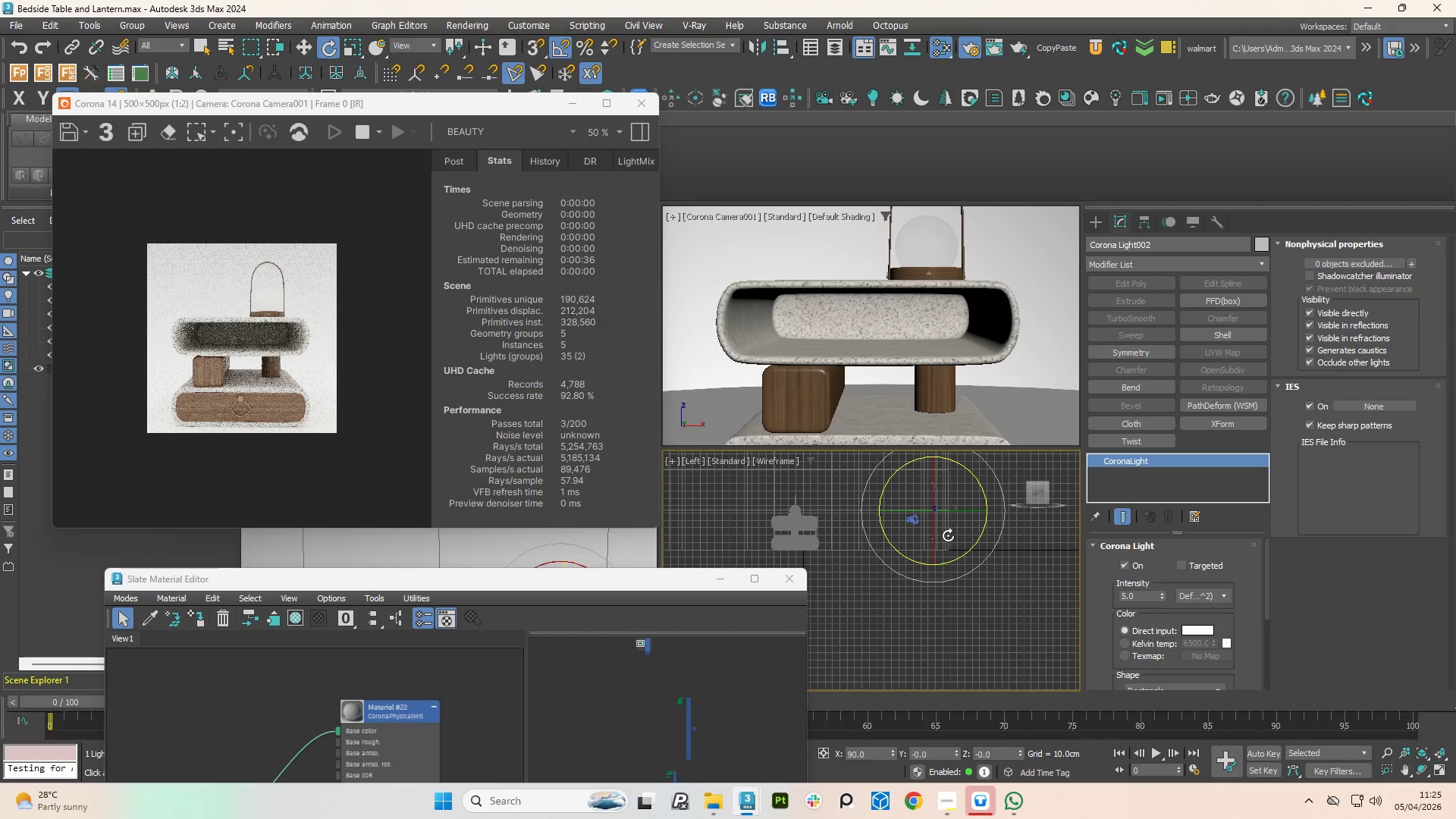 
key(W)
 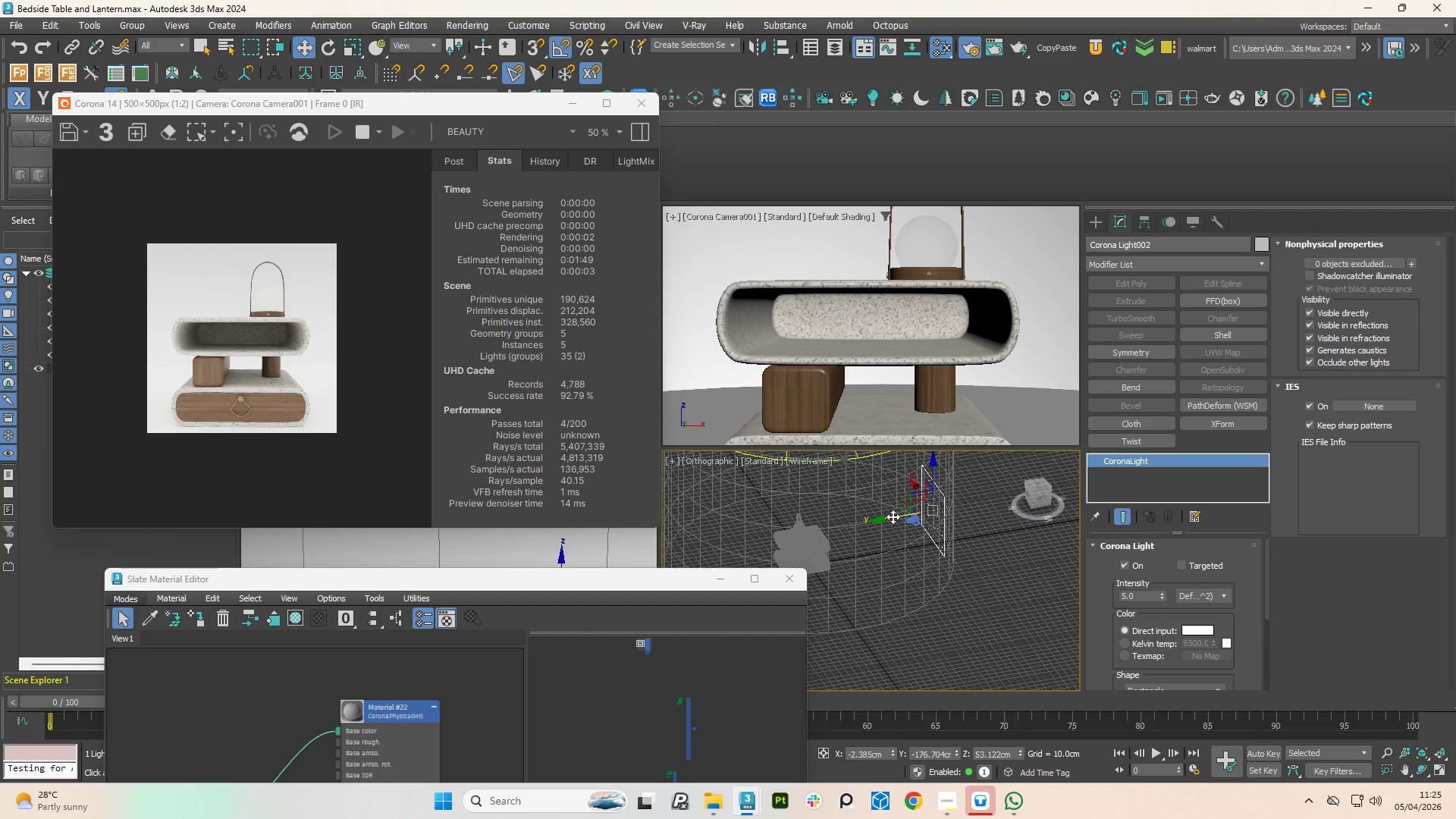 
left_click_drag(start_coordinate=[889, 519], to_coordinate=[877, 526])
 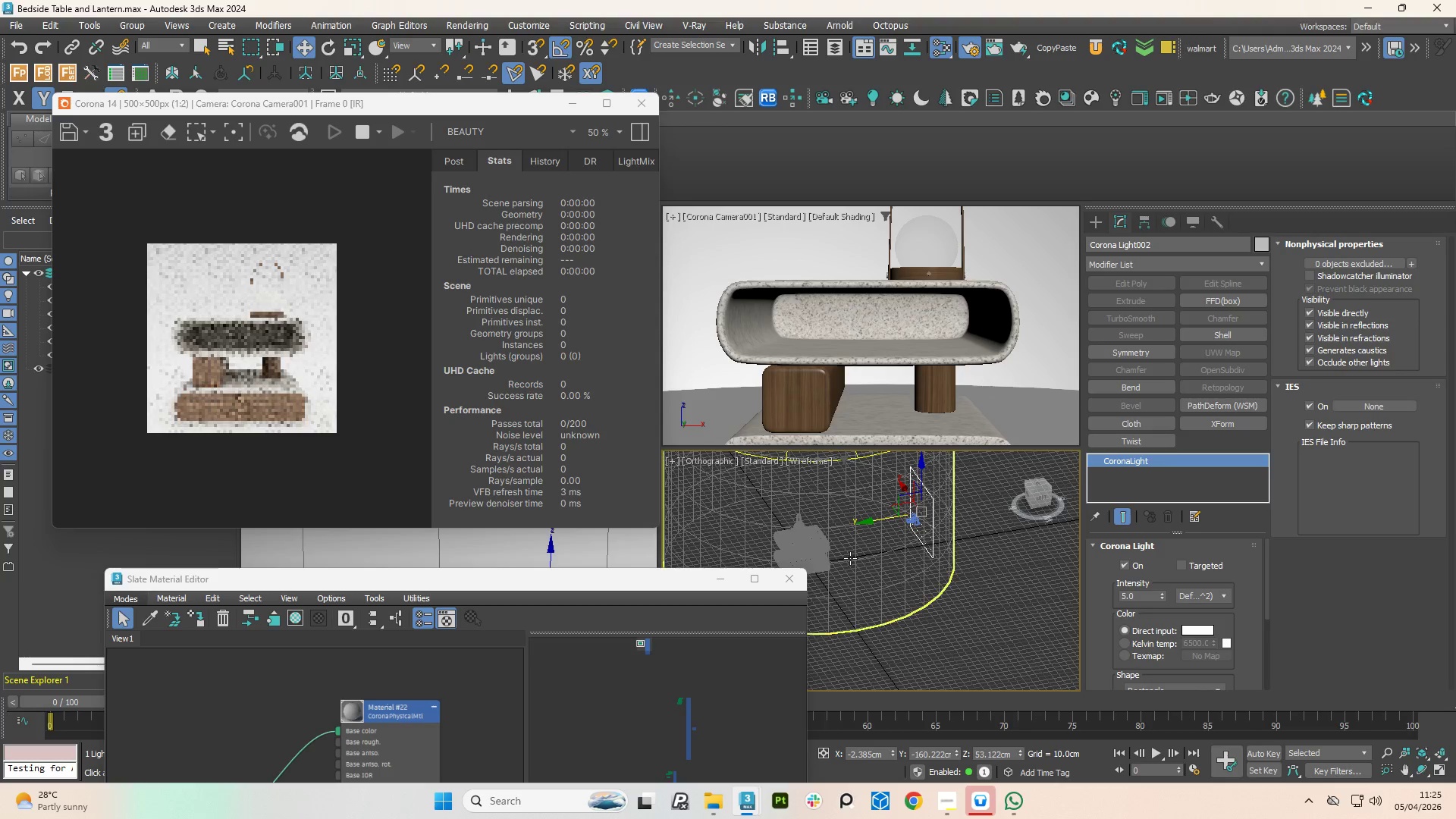 
hold_key(key=AltLeft, duration=1.52)
 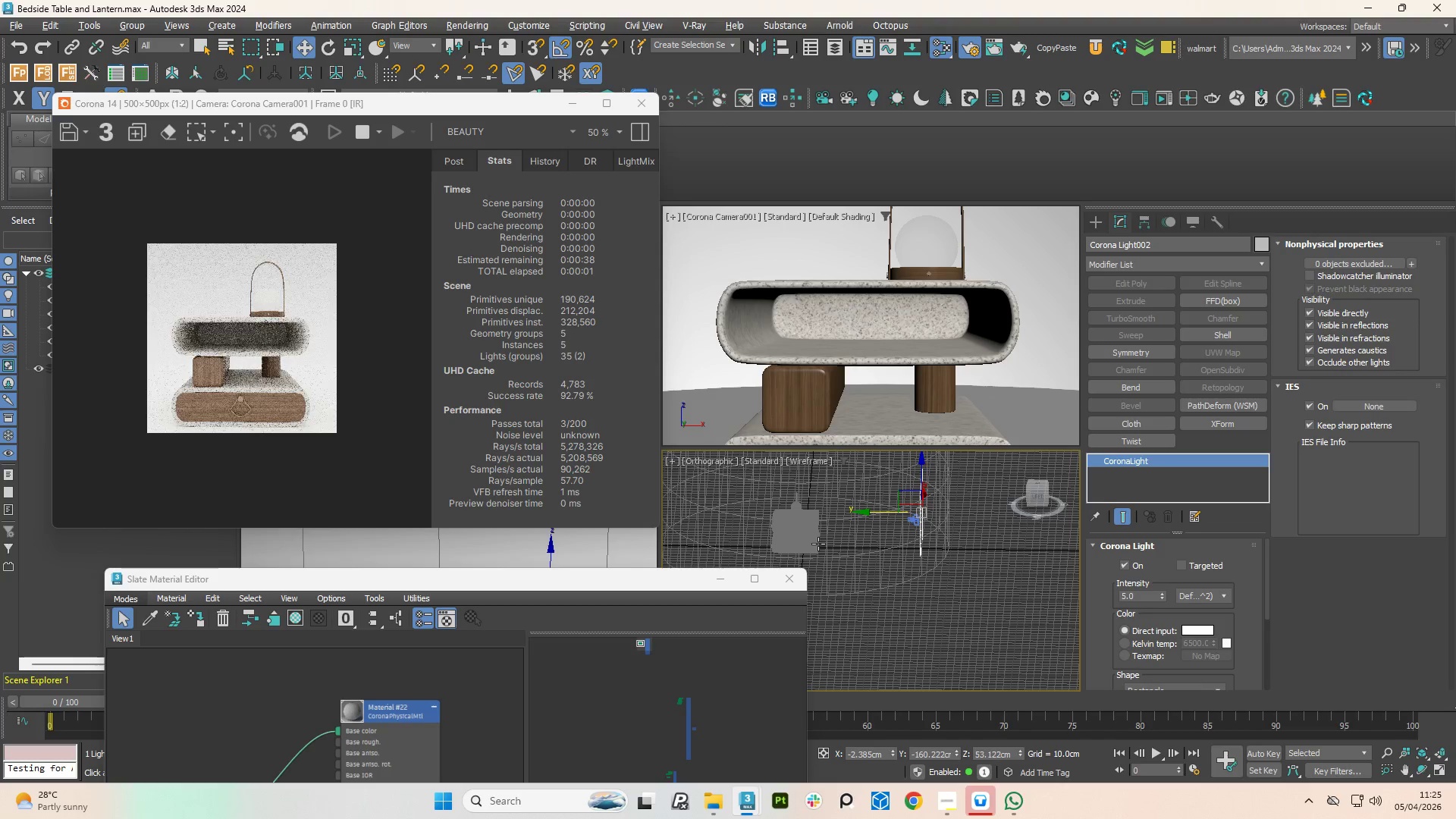 
key(Alt+AltLeft)
 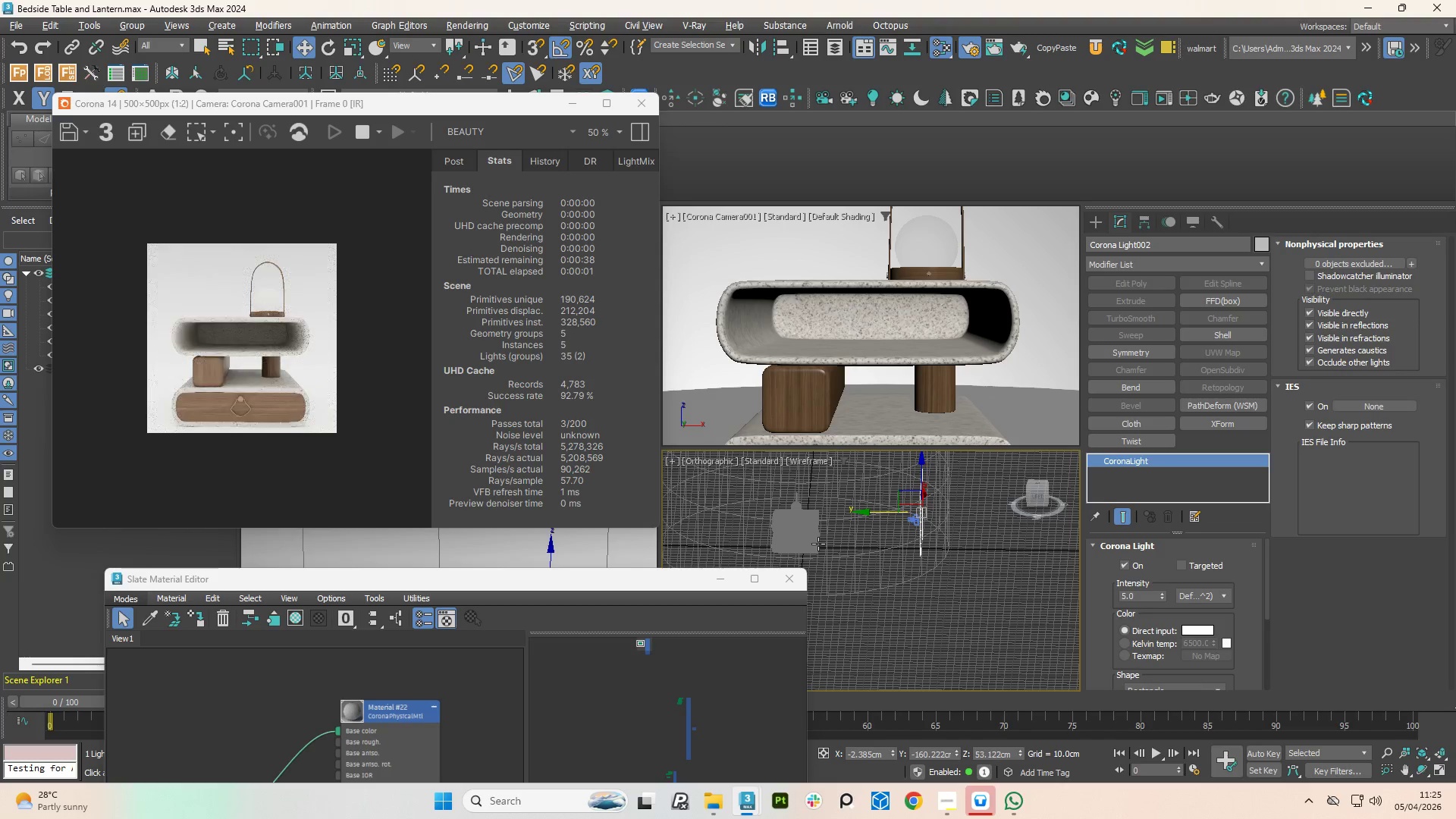 
key(Alt+AltLeft)
 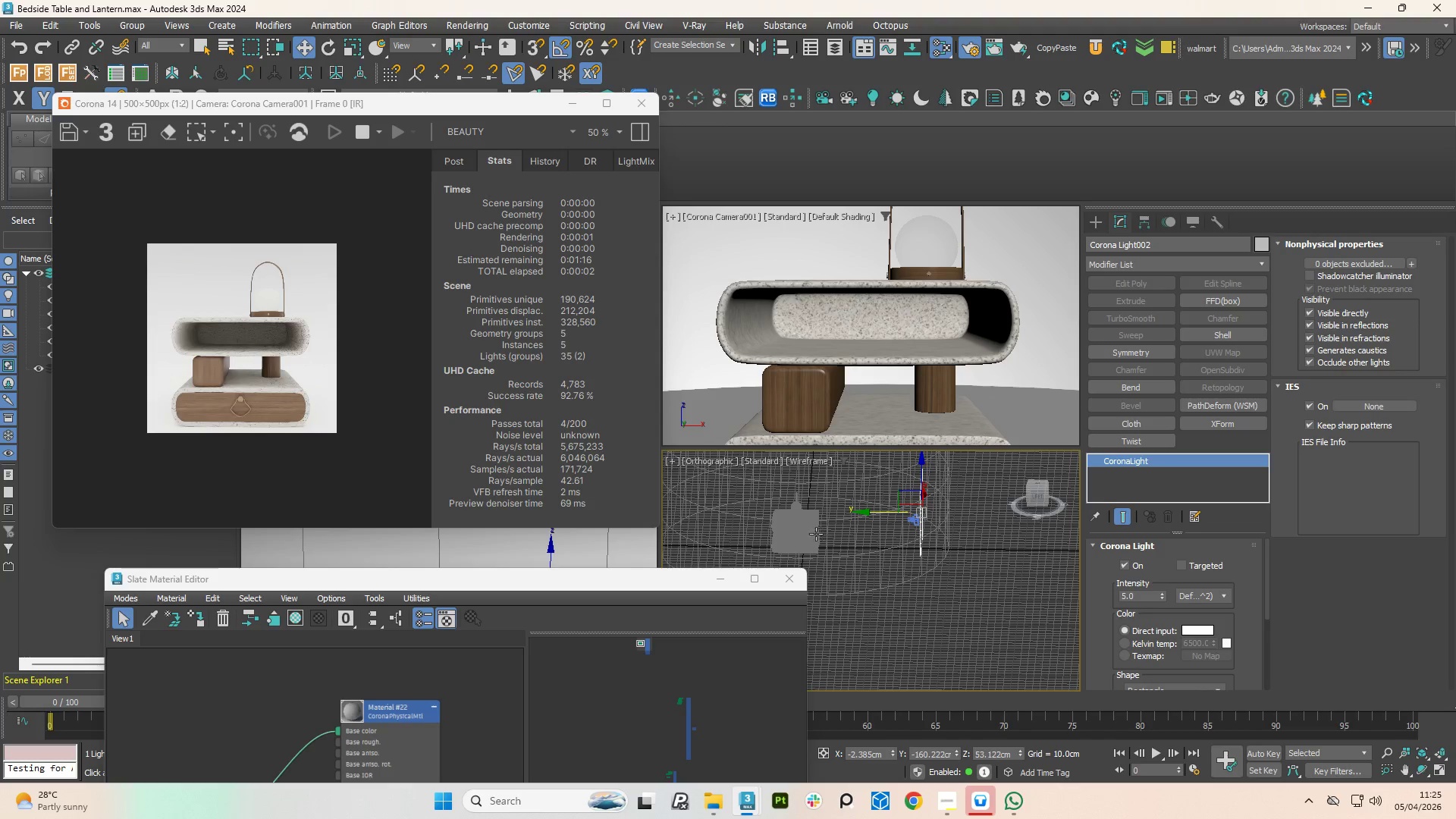 
scroll: coordinate [816, 534], scroll_direction: up, amount: 1.0
 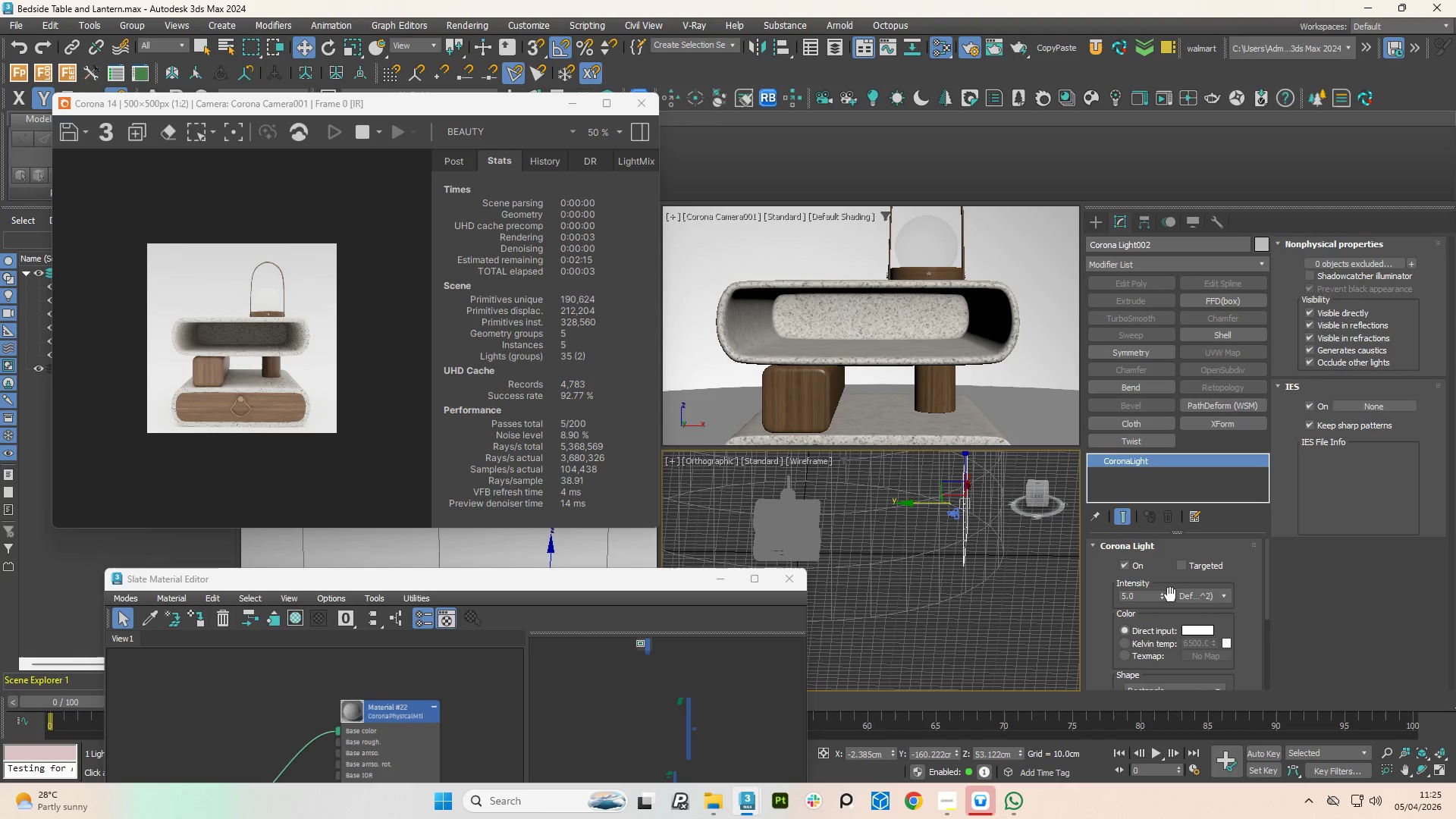 
left_click_drag(start_coordinate=[1161, 595], to_coordinate=[1153, 604])
 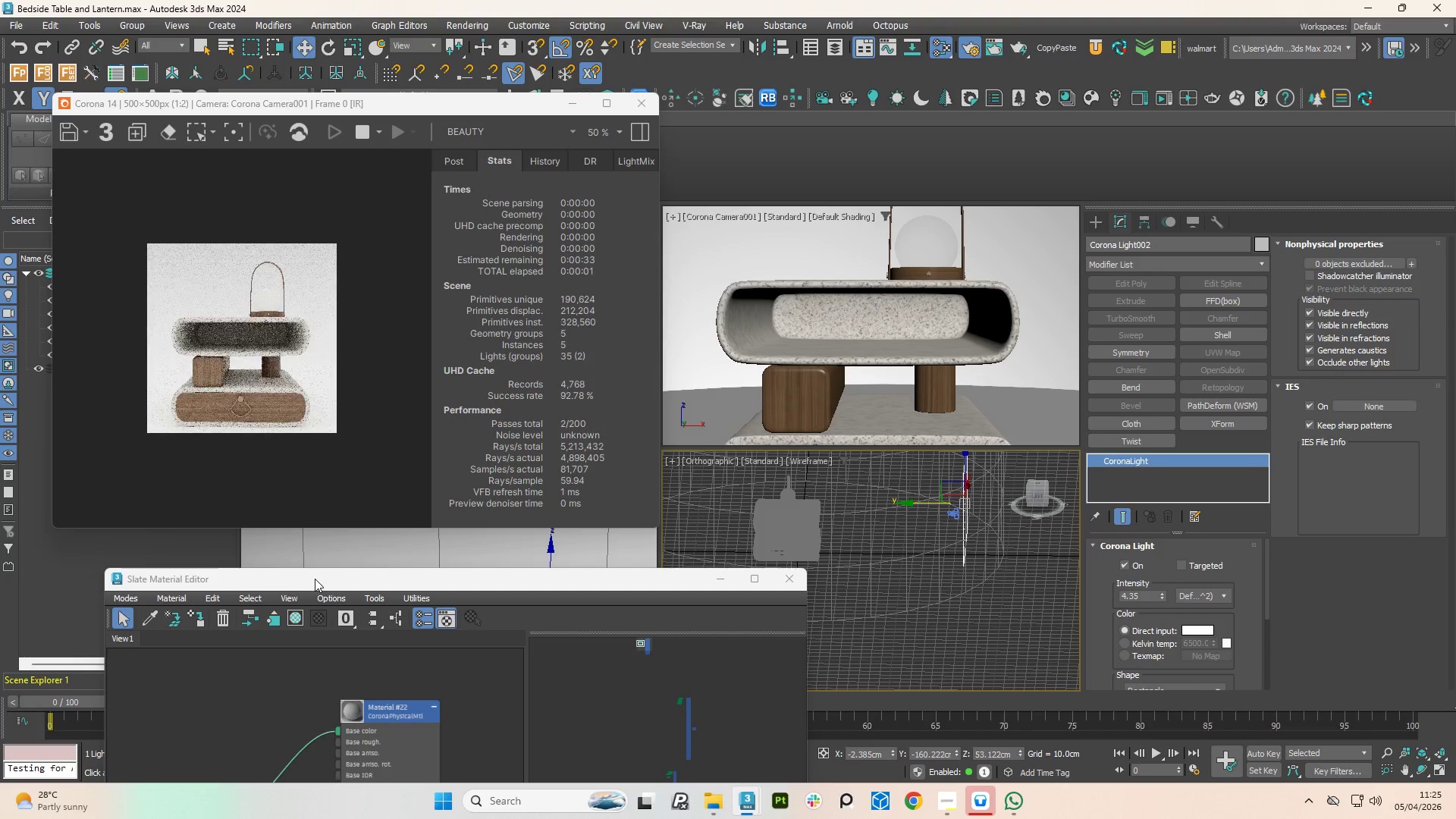 
left_click_drag(start_coordinate=[316, 579], to_coordinate=[233, 475])
 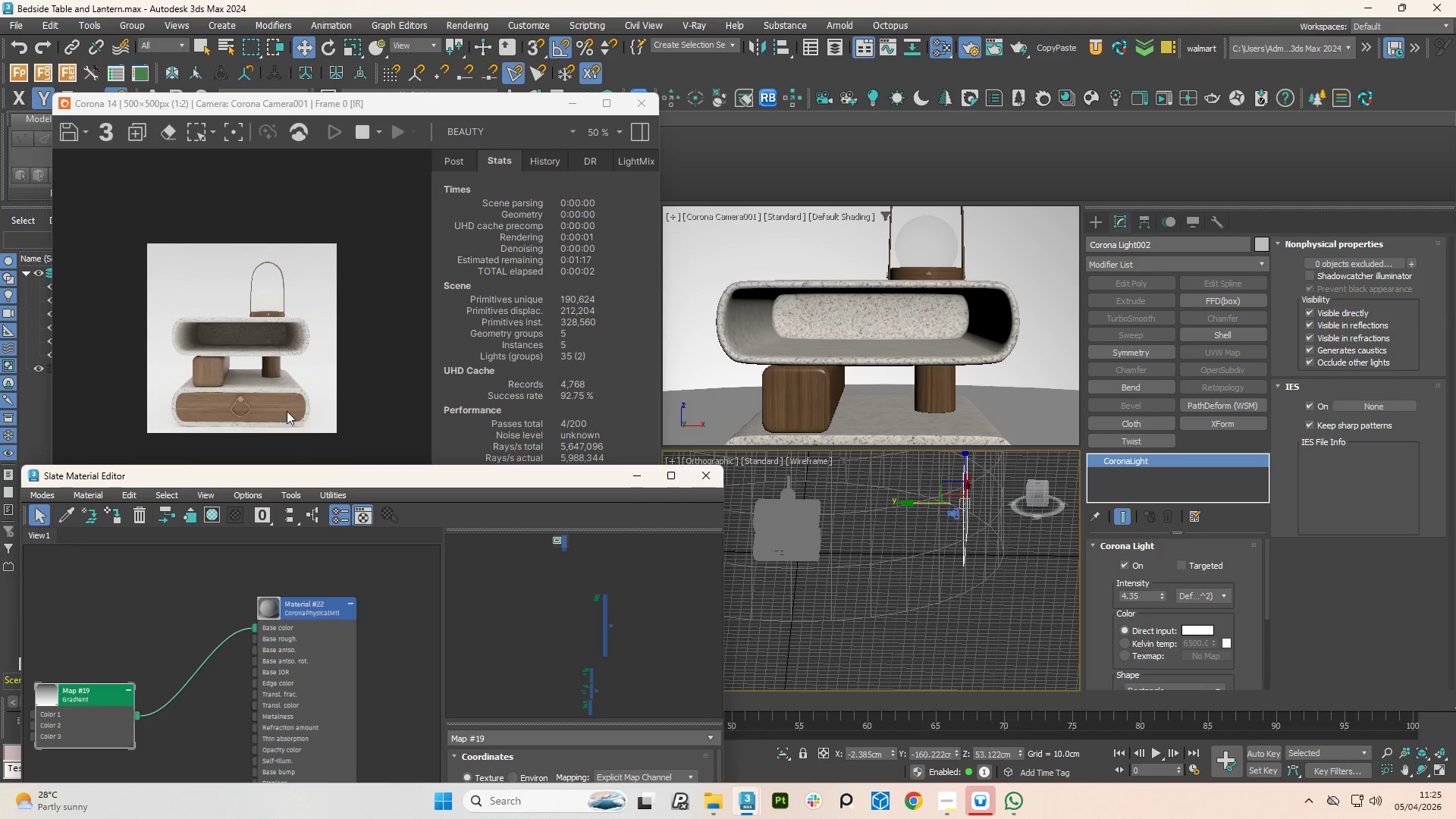 
scroll: coordinate [284, 415], scroll_direction: up, amount: 1.0
 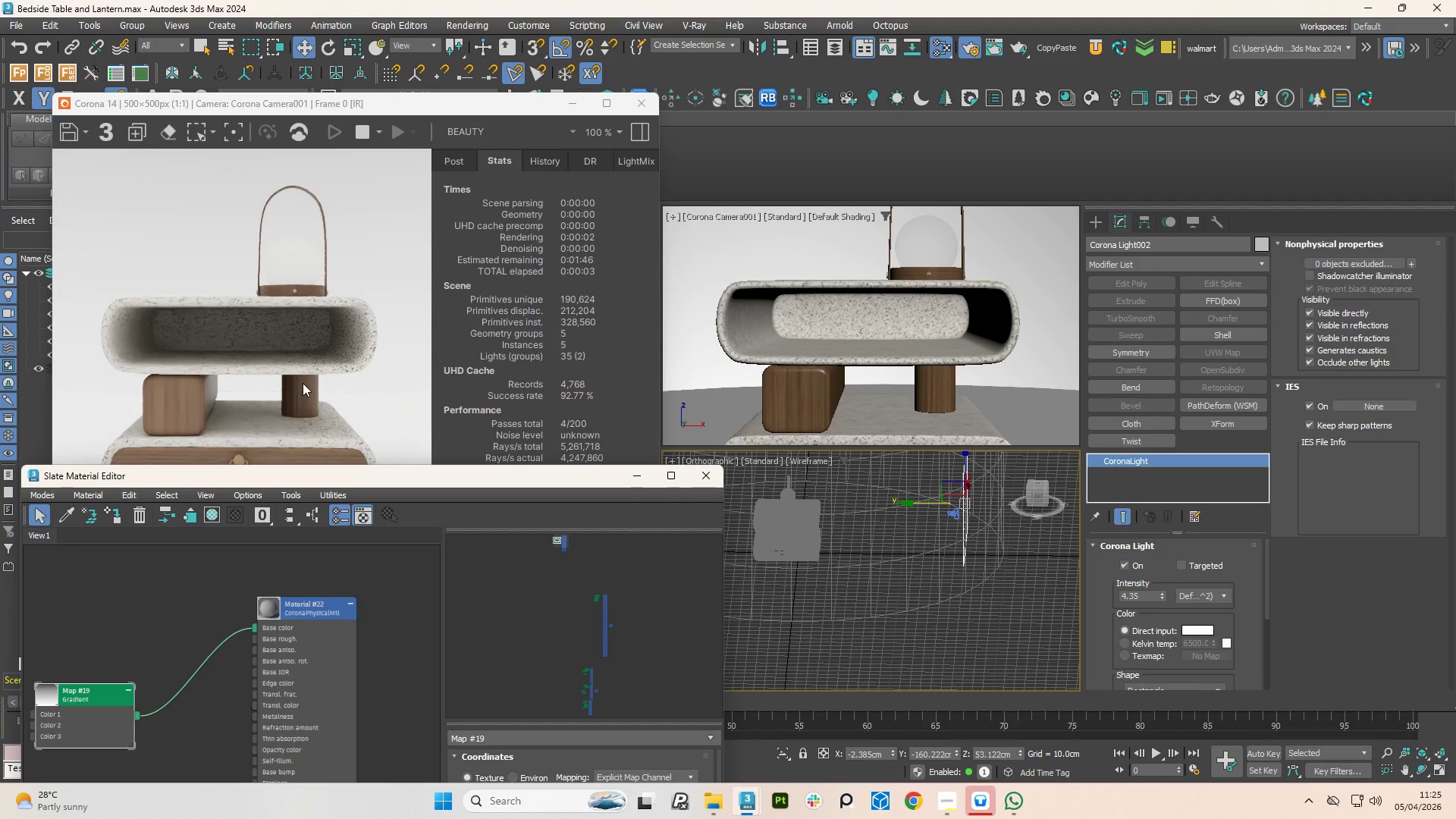 
scroll: coordinate [312, 361], scroll_direction: down, amount: 1.0
 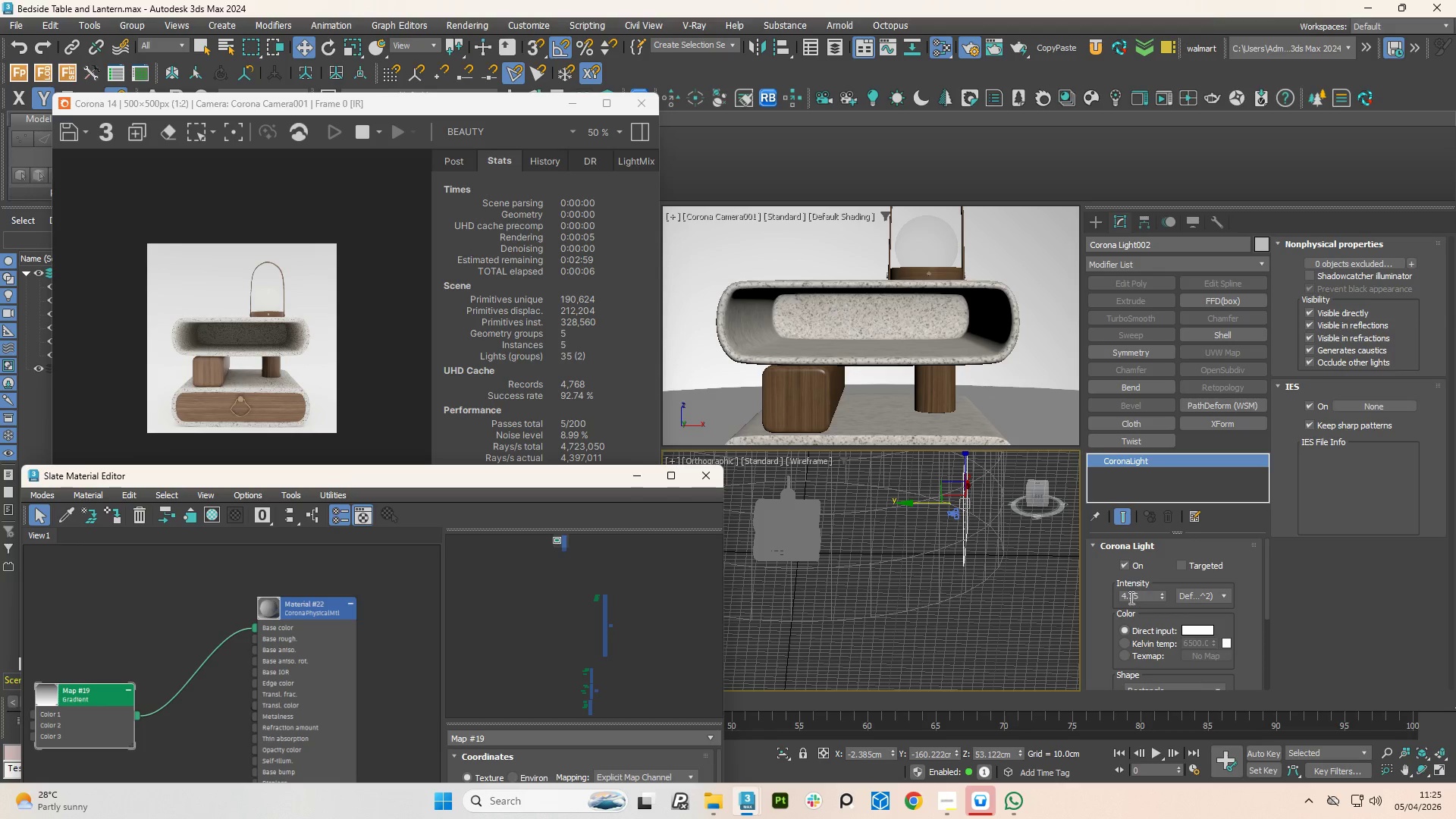 
double_click([1143, 598])
 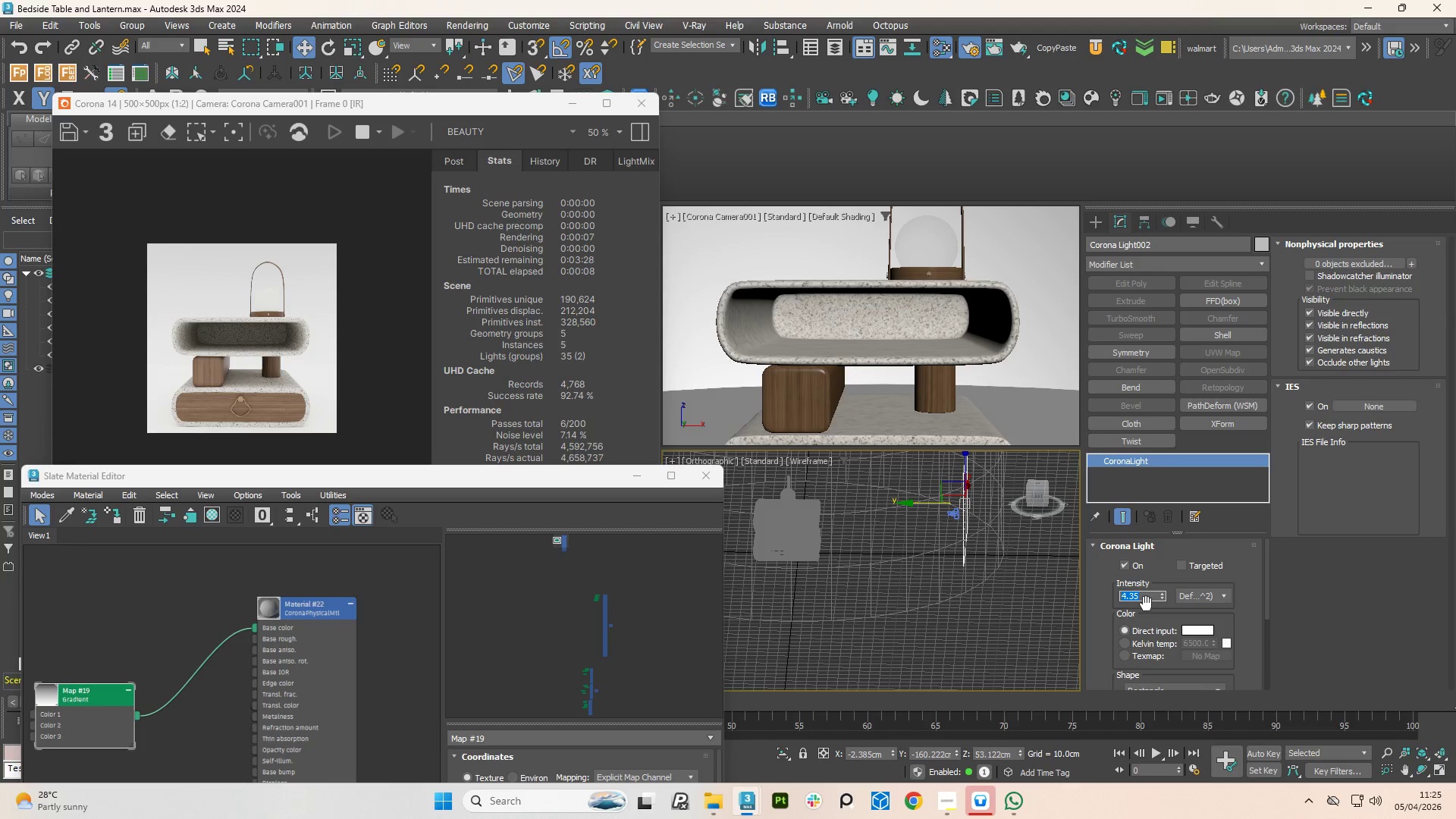 
key(Numpad3)
 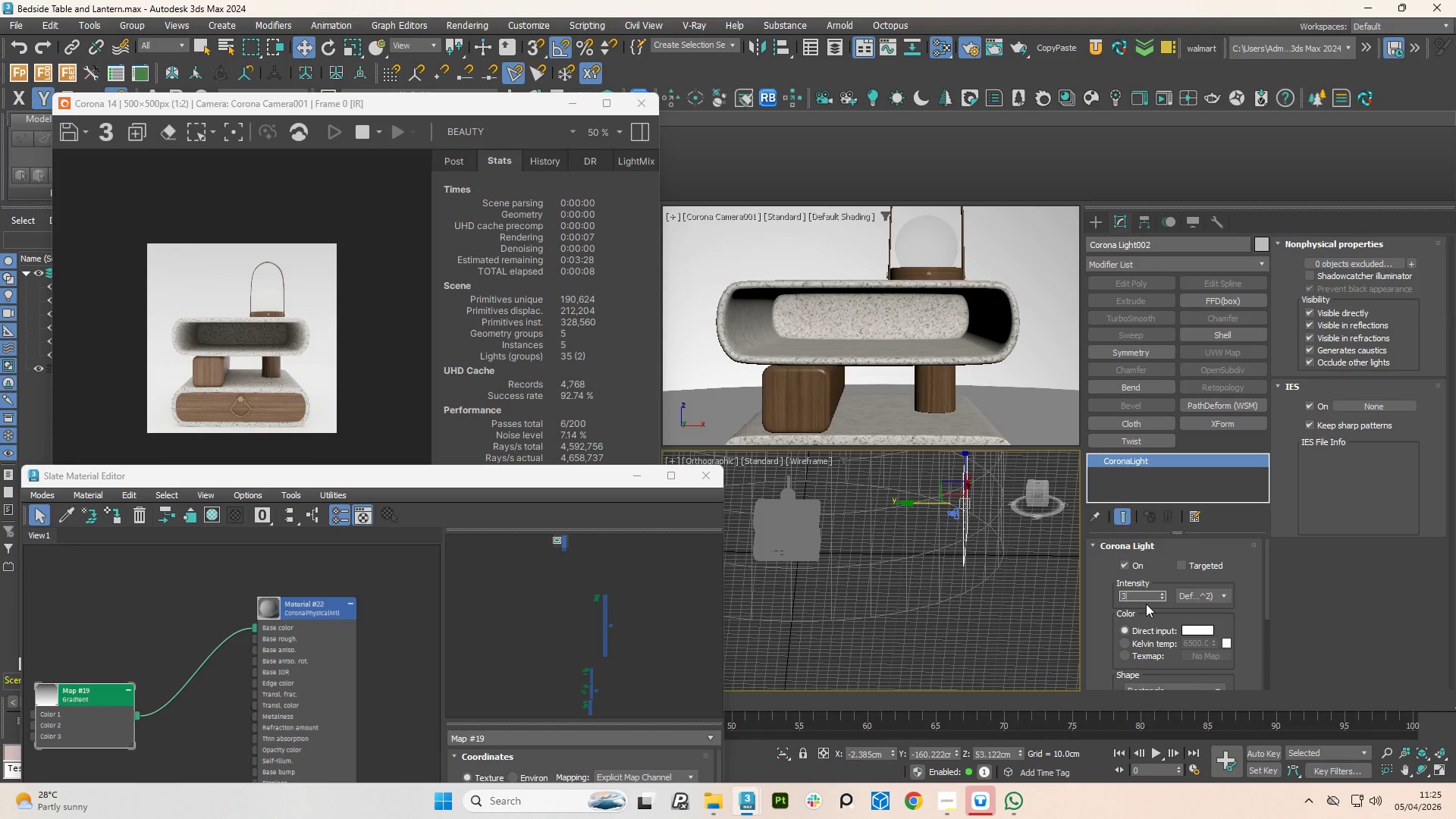 
key(NumpadEnter)
 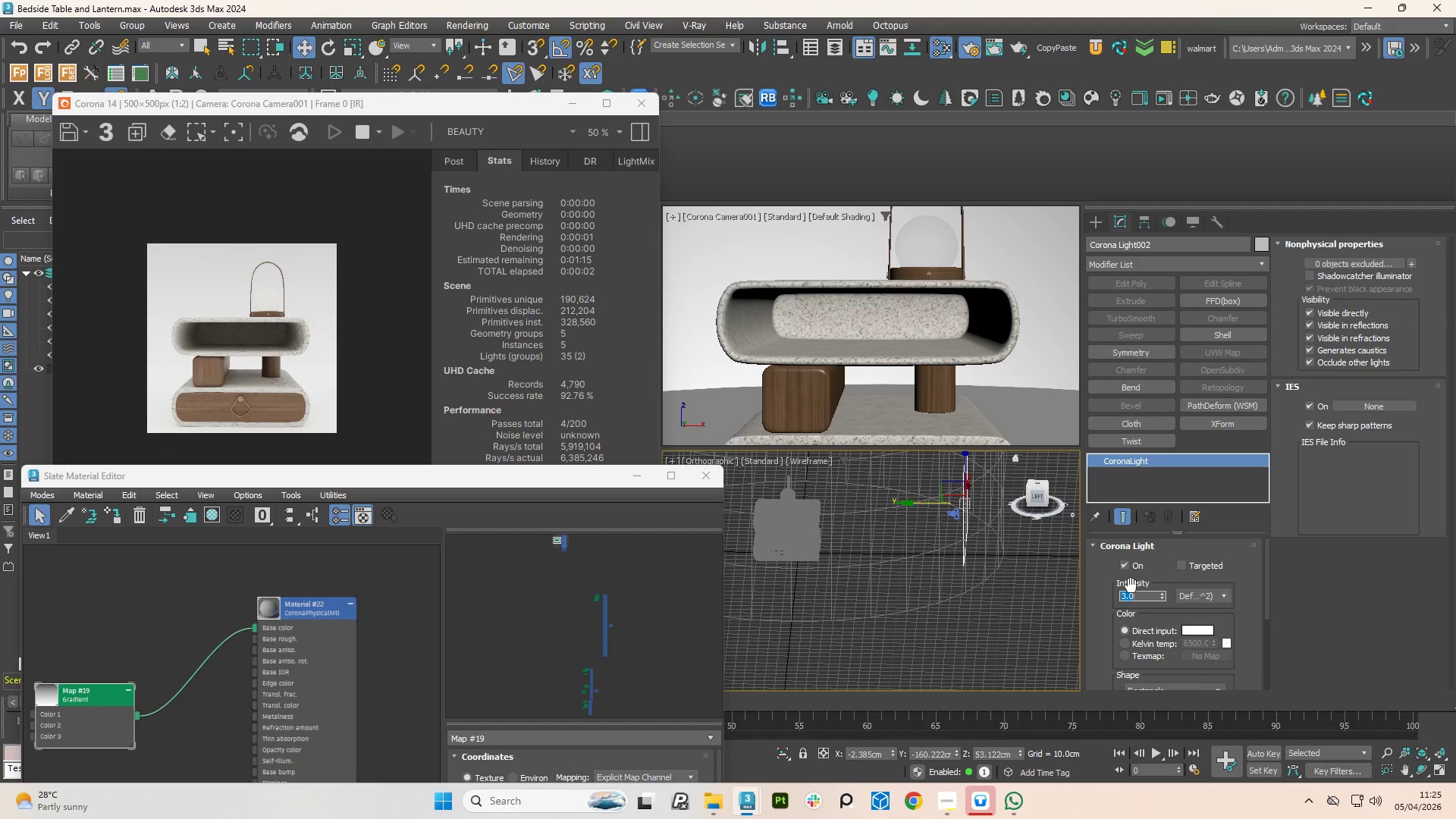 
key(Numpad4)
 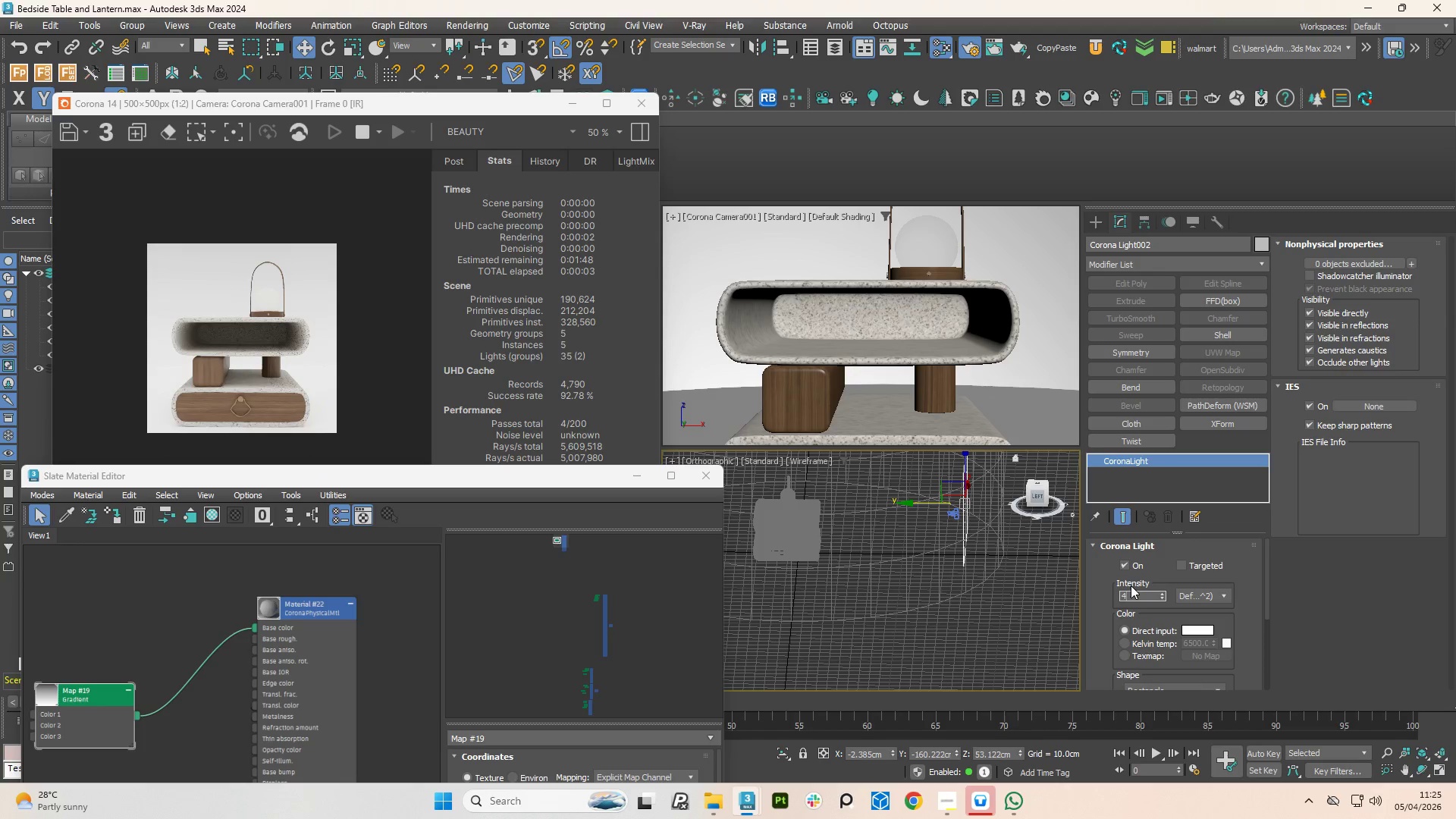 
key(NumpadEnter)
 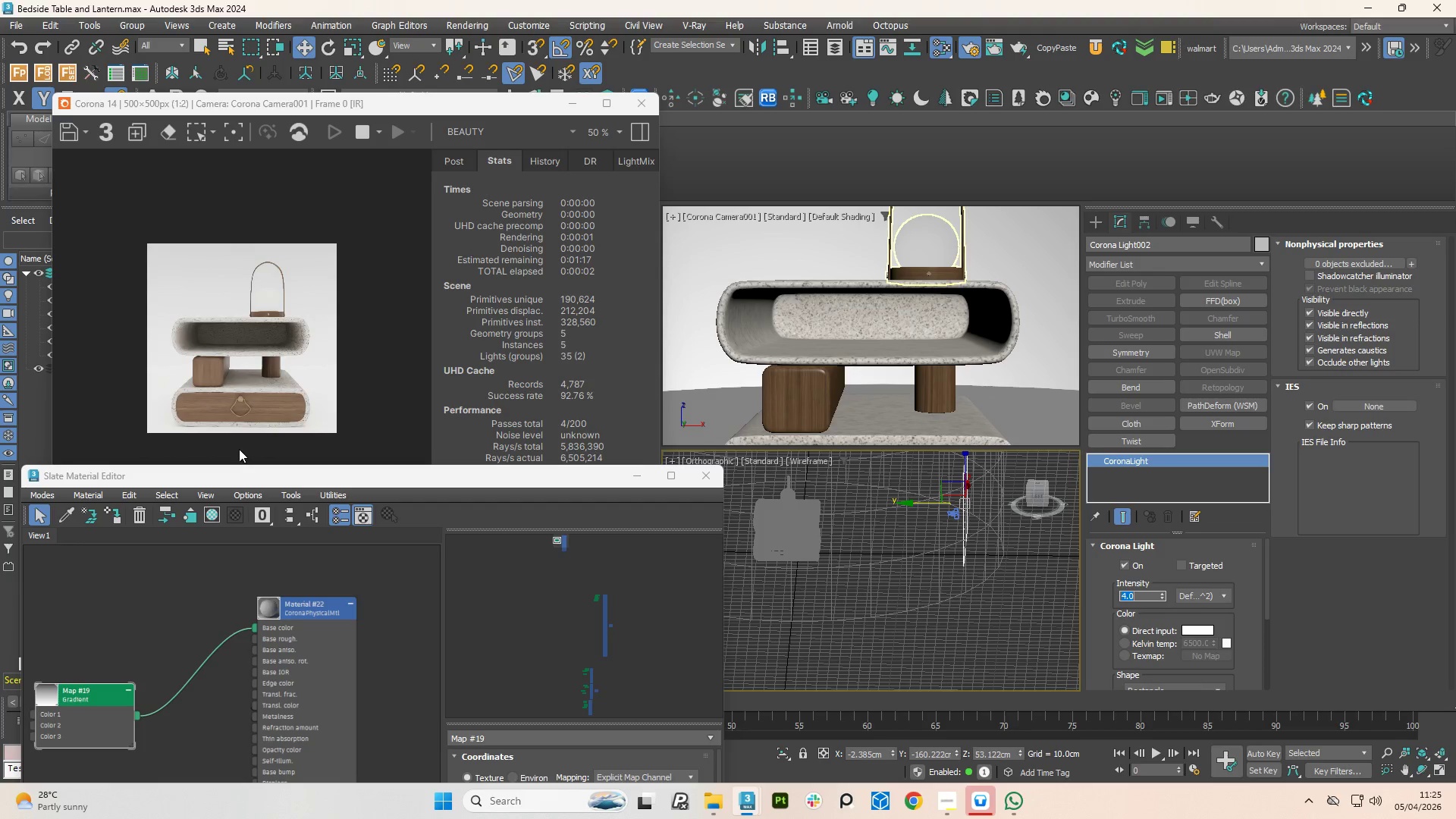 
left_click_drag(start_coordinate=[240, 488], to_coordinate=[464, 460])
 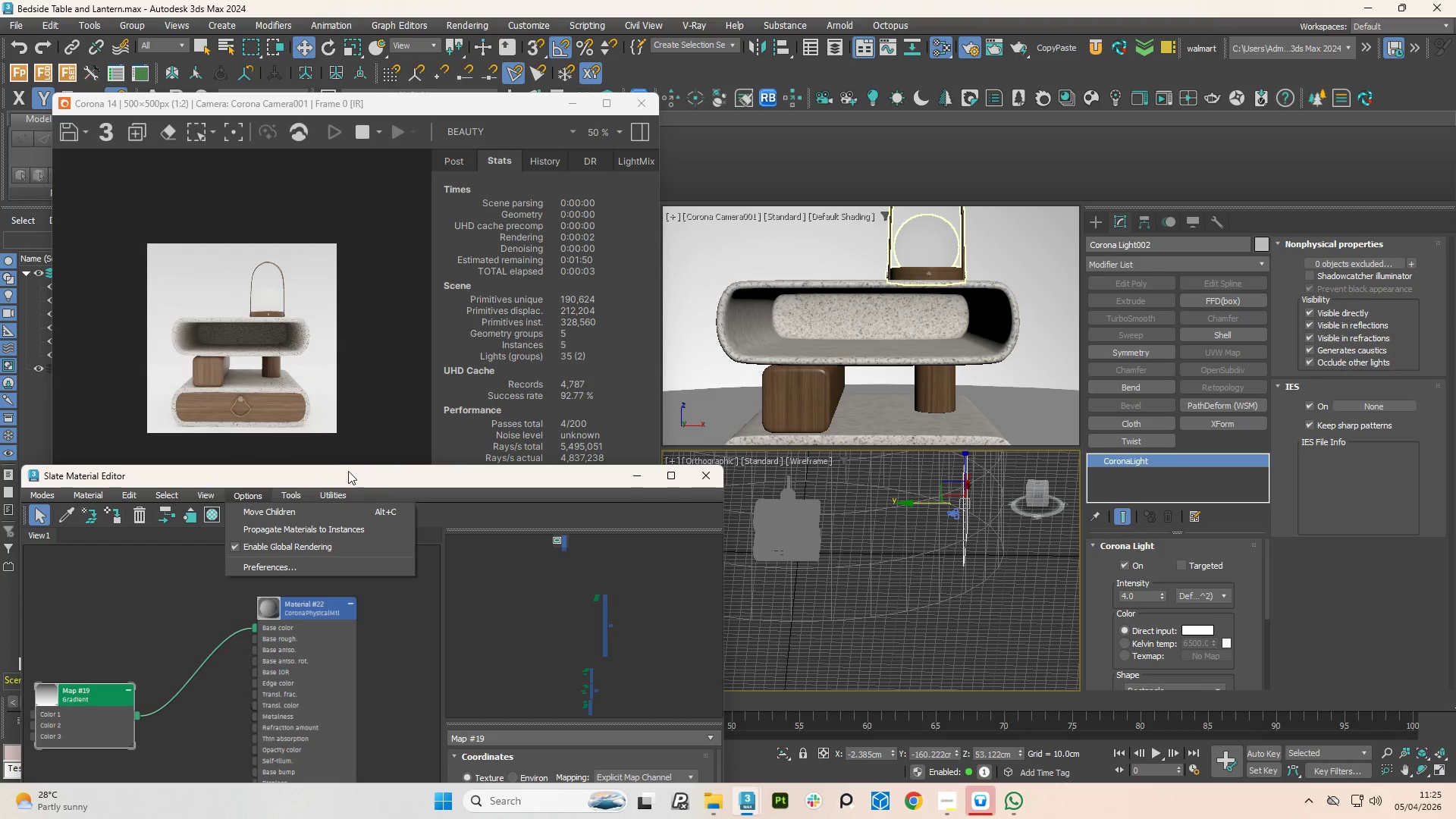 
left_click([345, 474])
 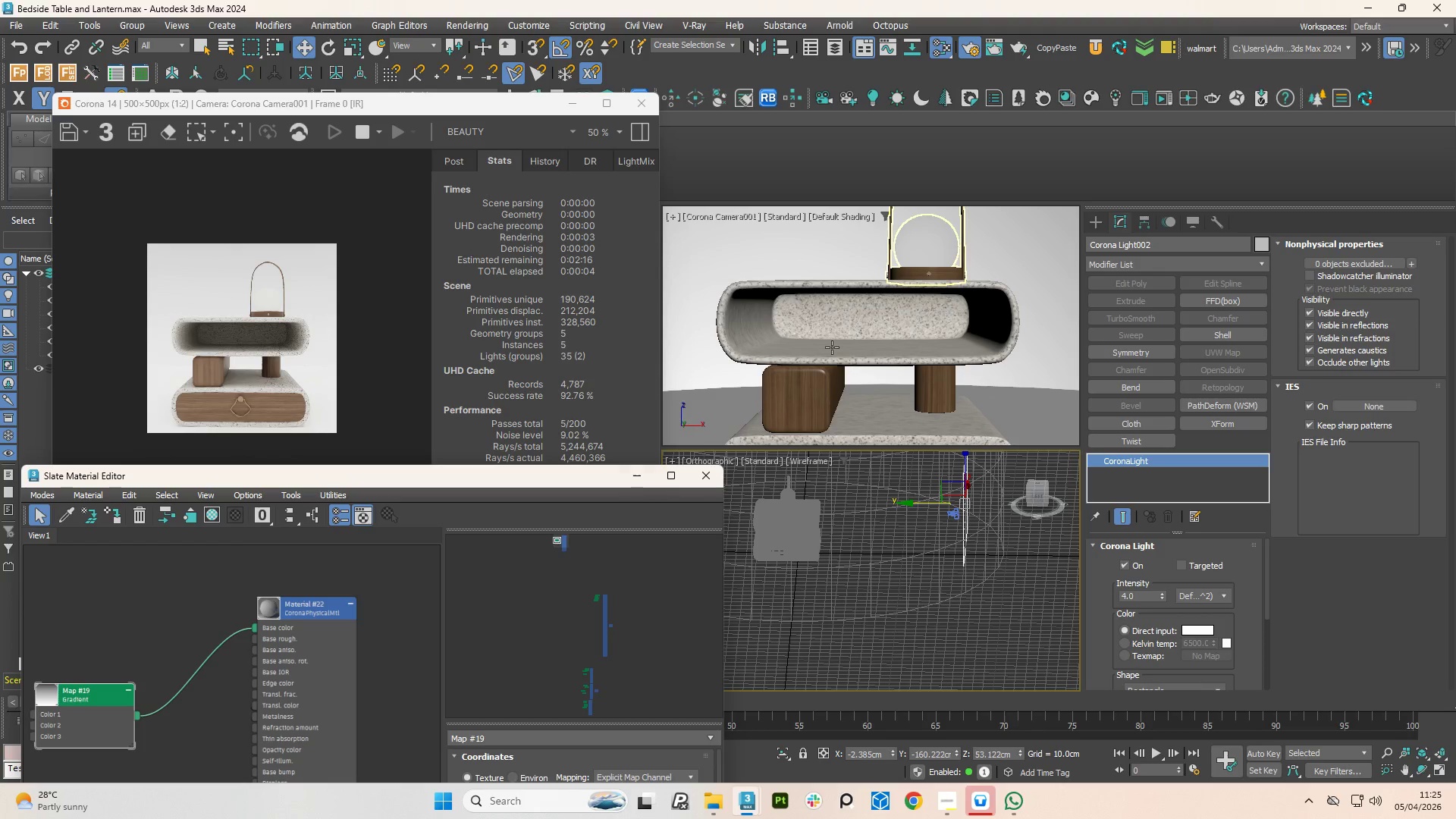 
scroll: coordinate [897, 312], scroll_direction: down, amount: 4.0
 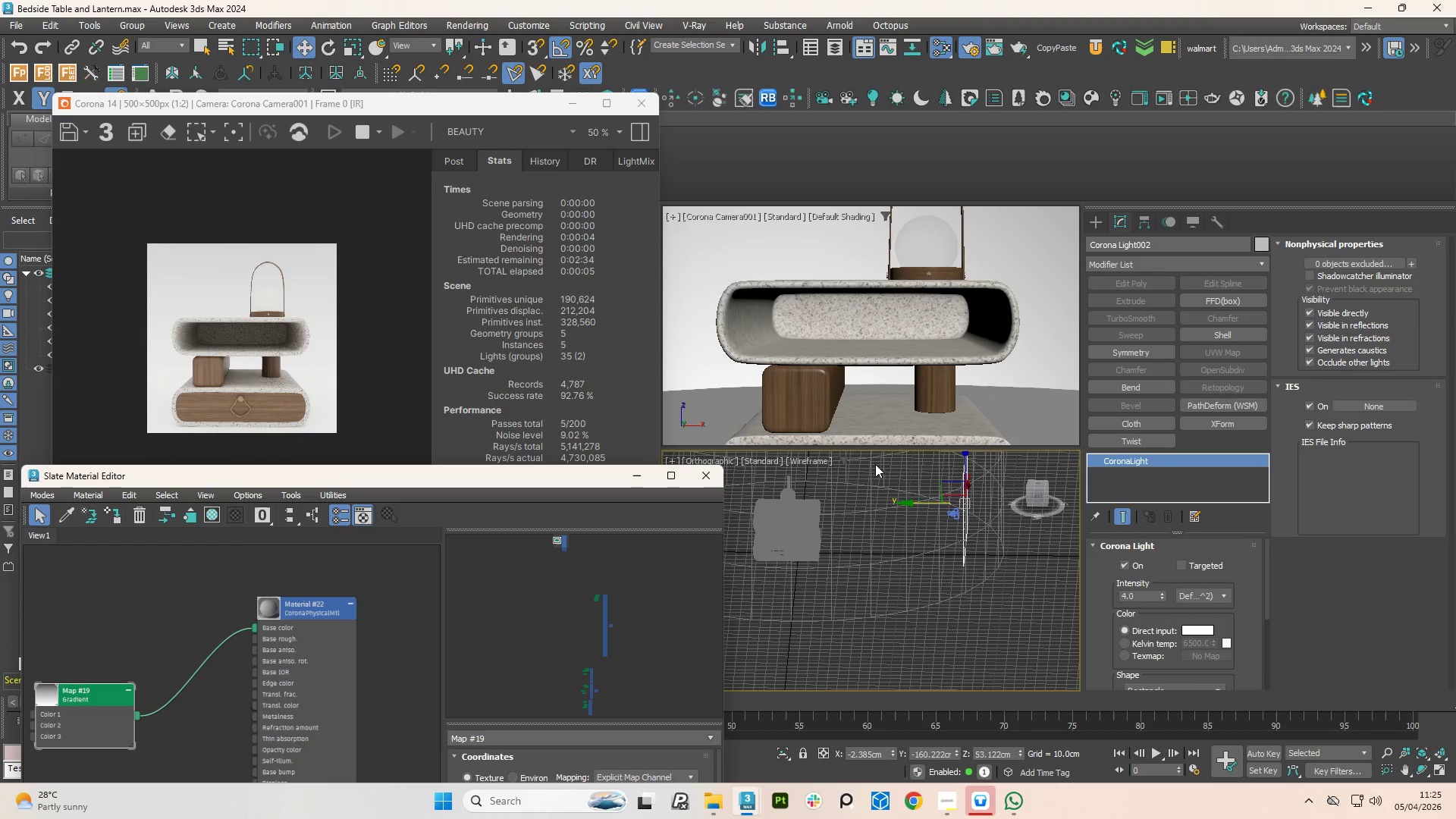 
hold_key(key=AltLeft, duration=1.5)
 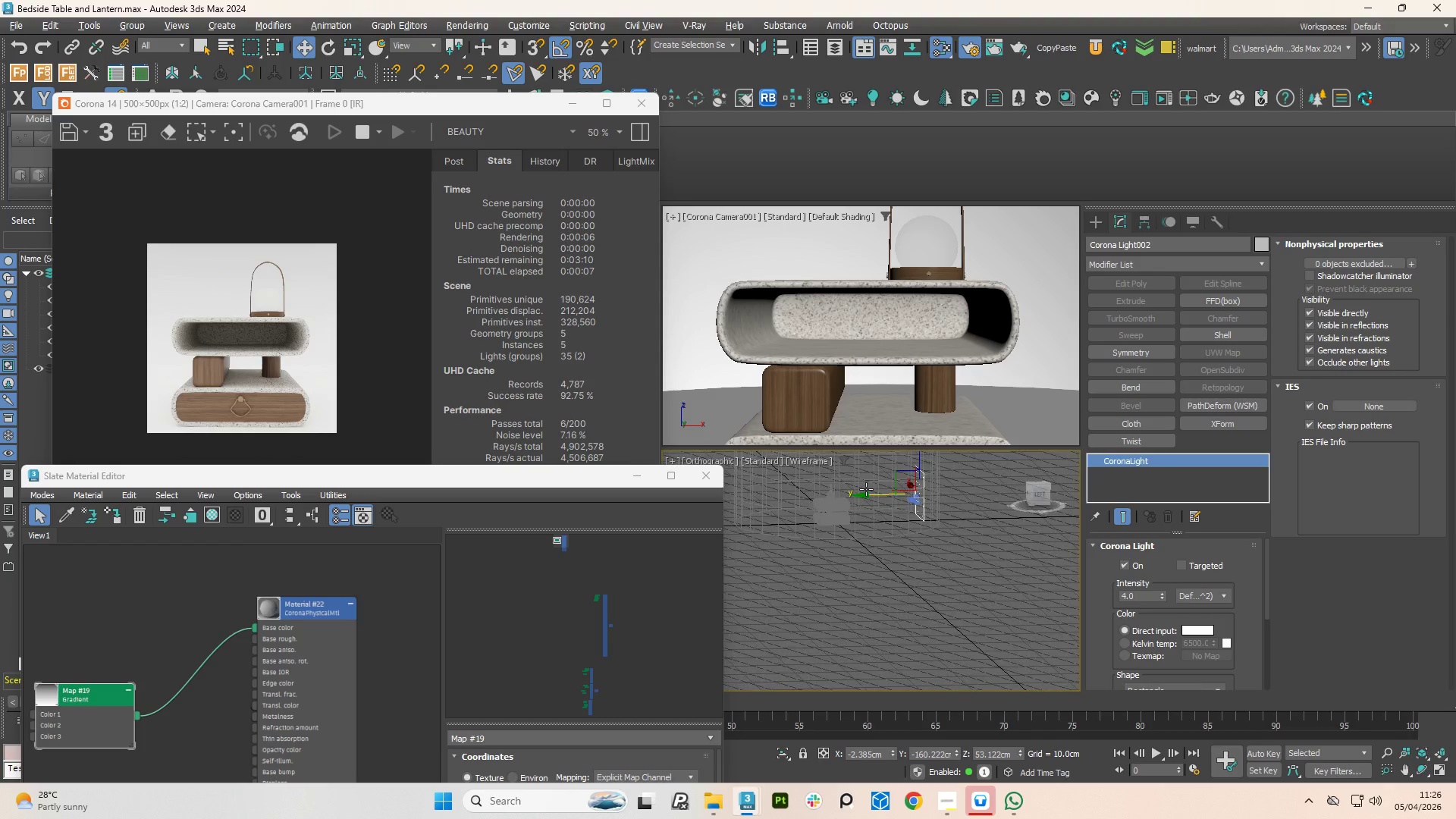 
scroll: coordinate [874, 486], scroll_direction: down, amount: 2.0
 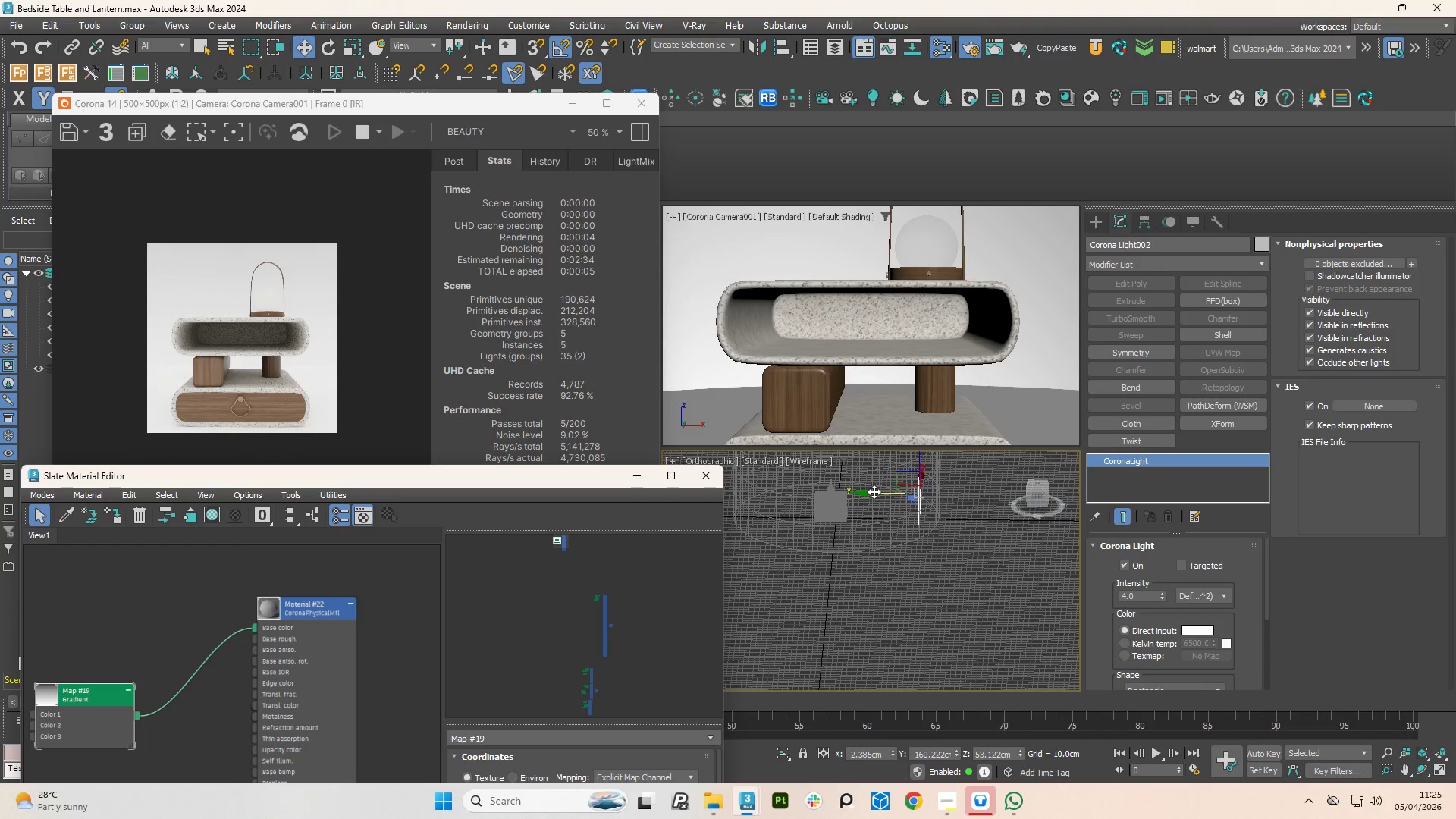 
key(Alt+AltLeft)
 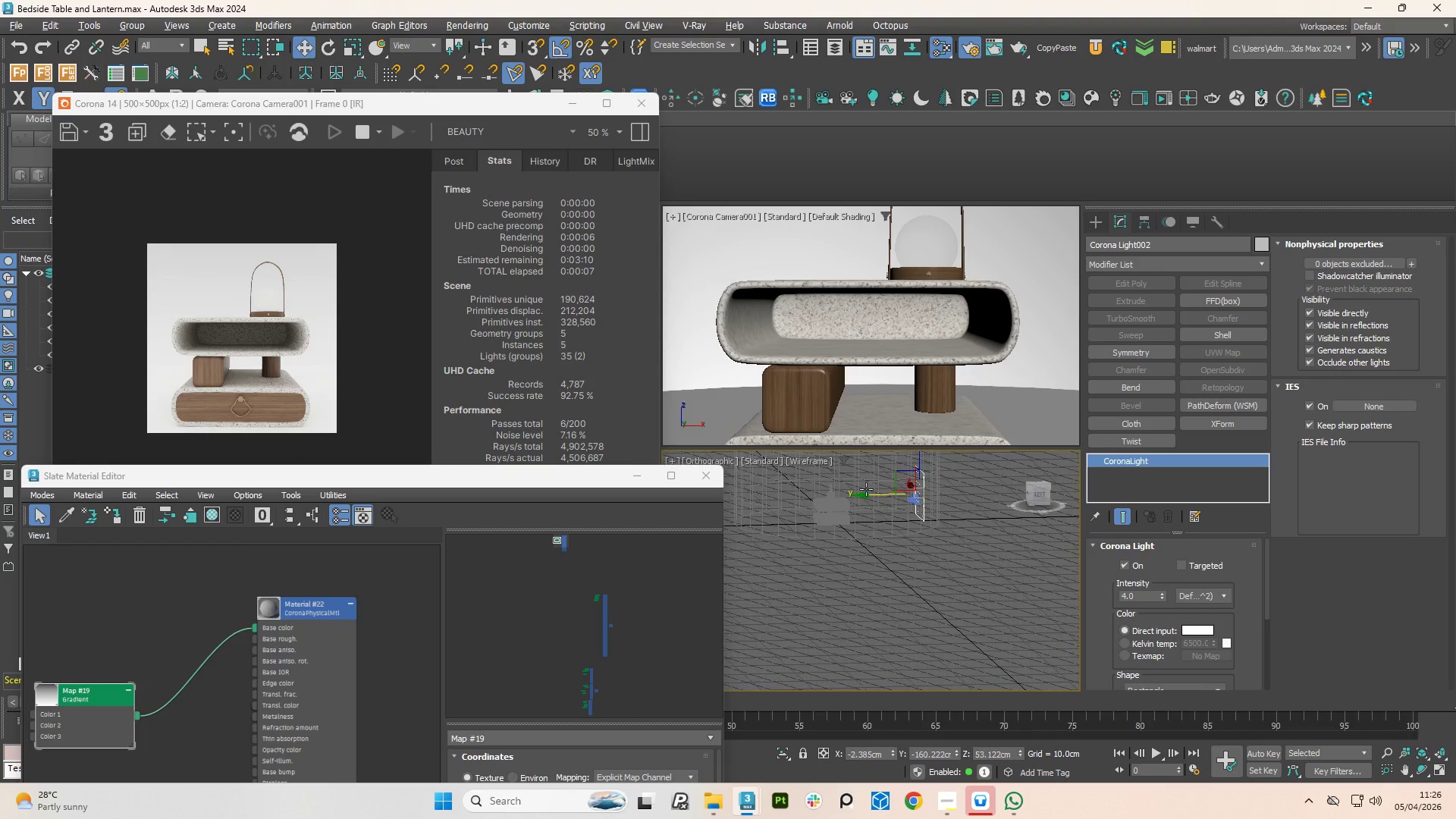 
key(Alt+AltLeft)
 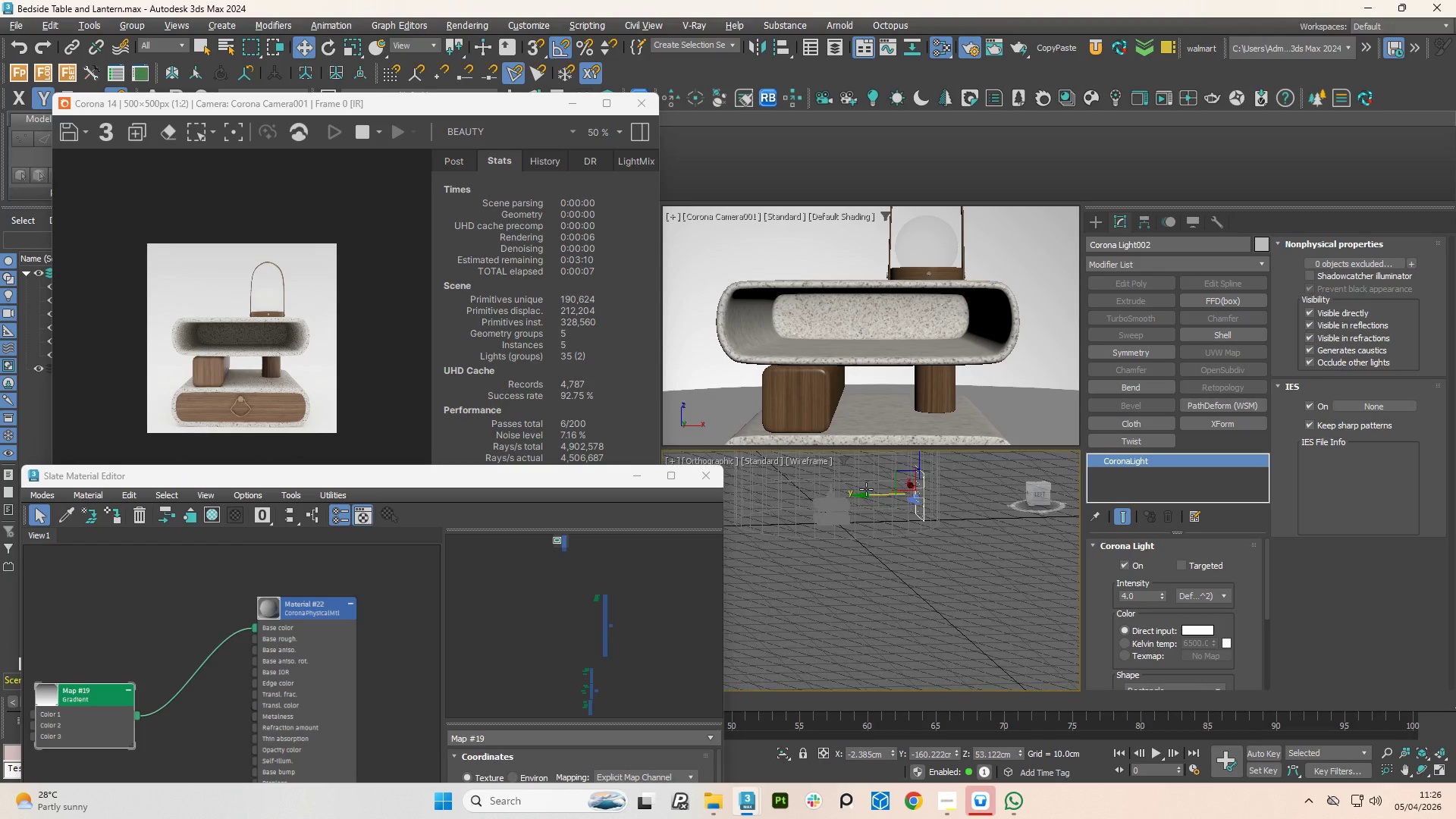 
key(Alt+AltLeft)
 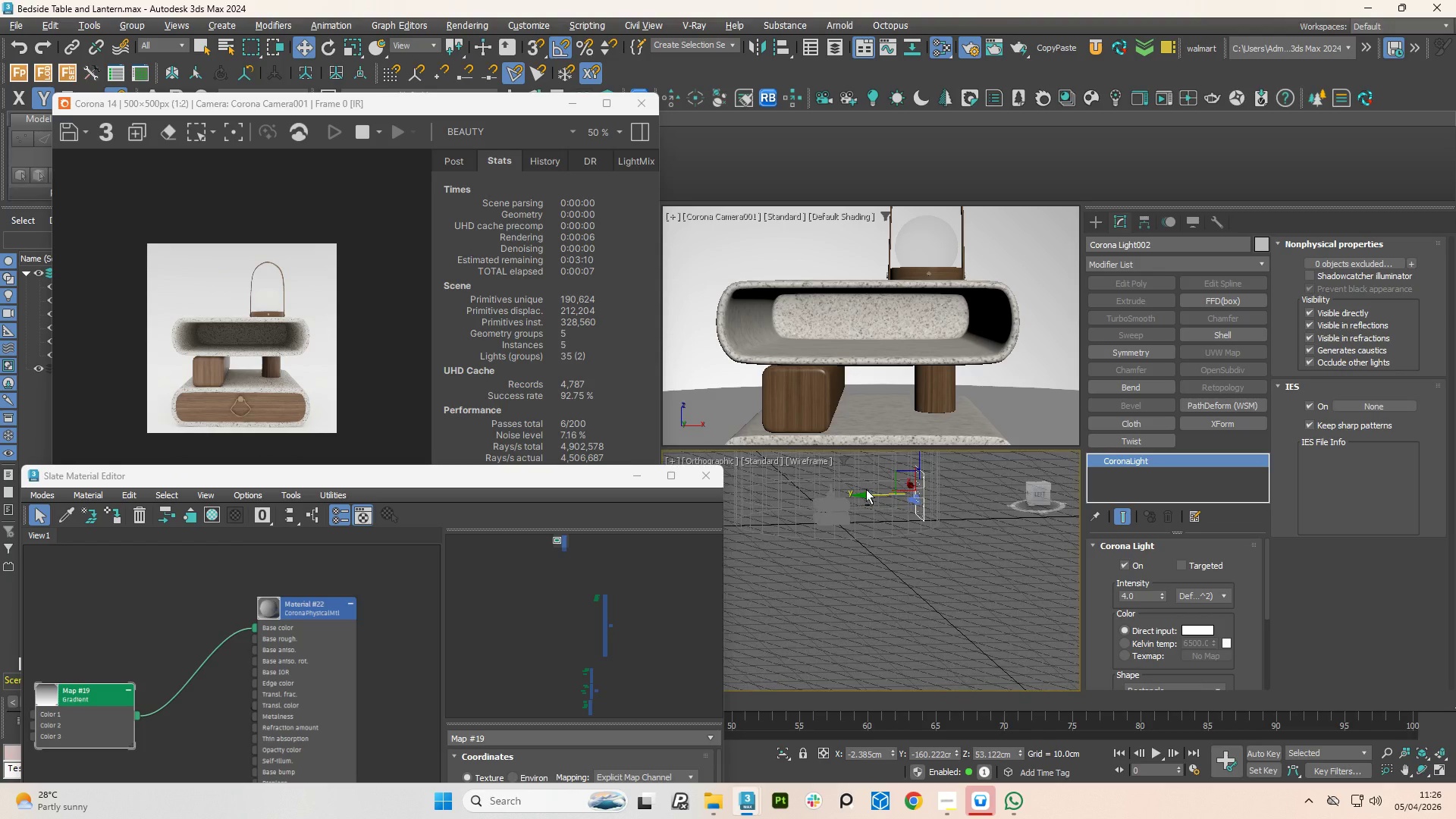 
key(Alt+AltLeft)
 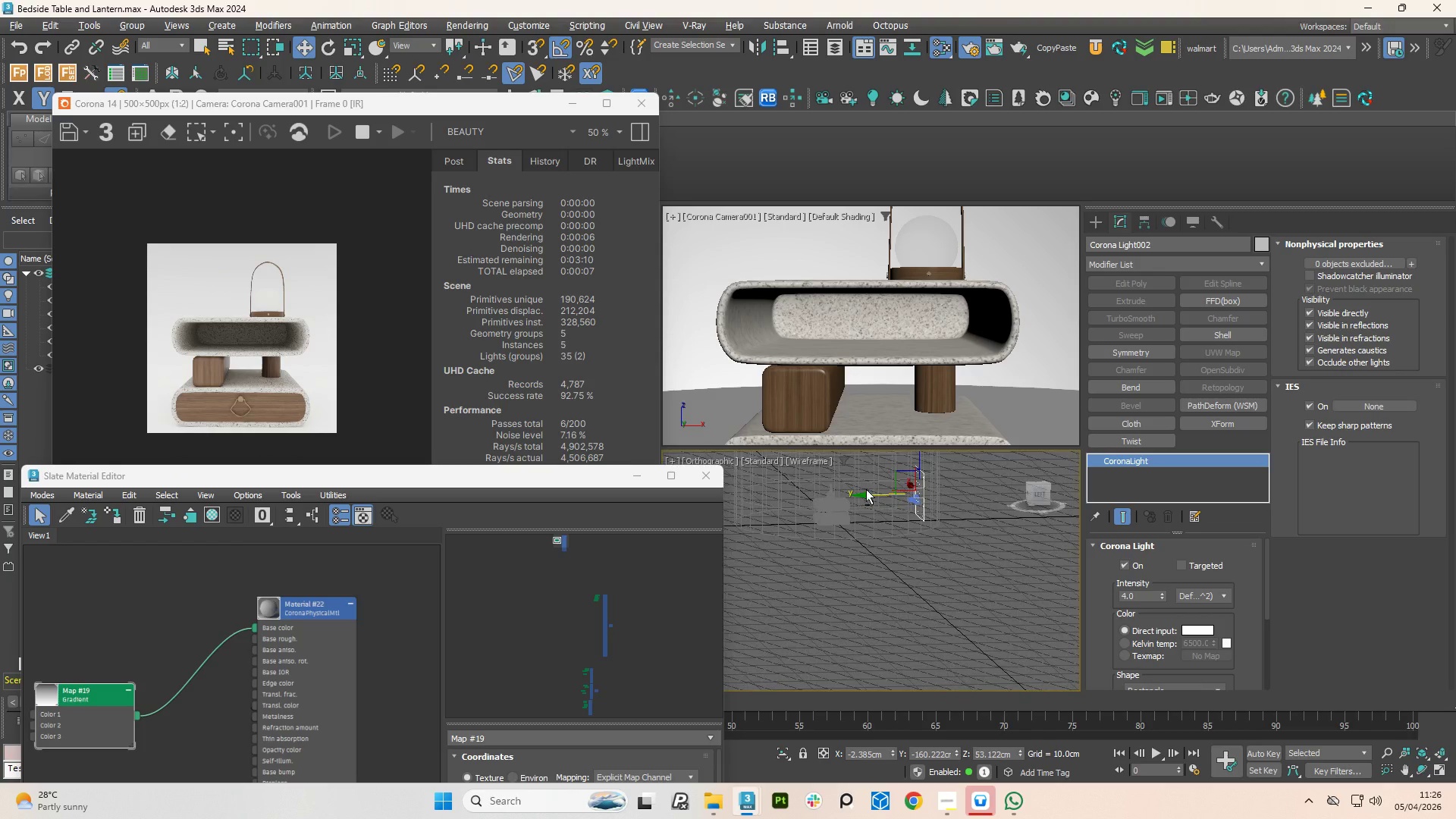 
key(Alt+AltLeft)
 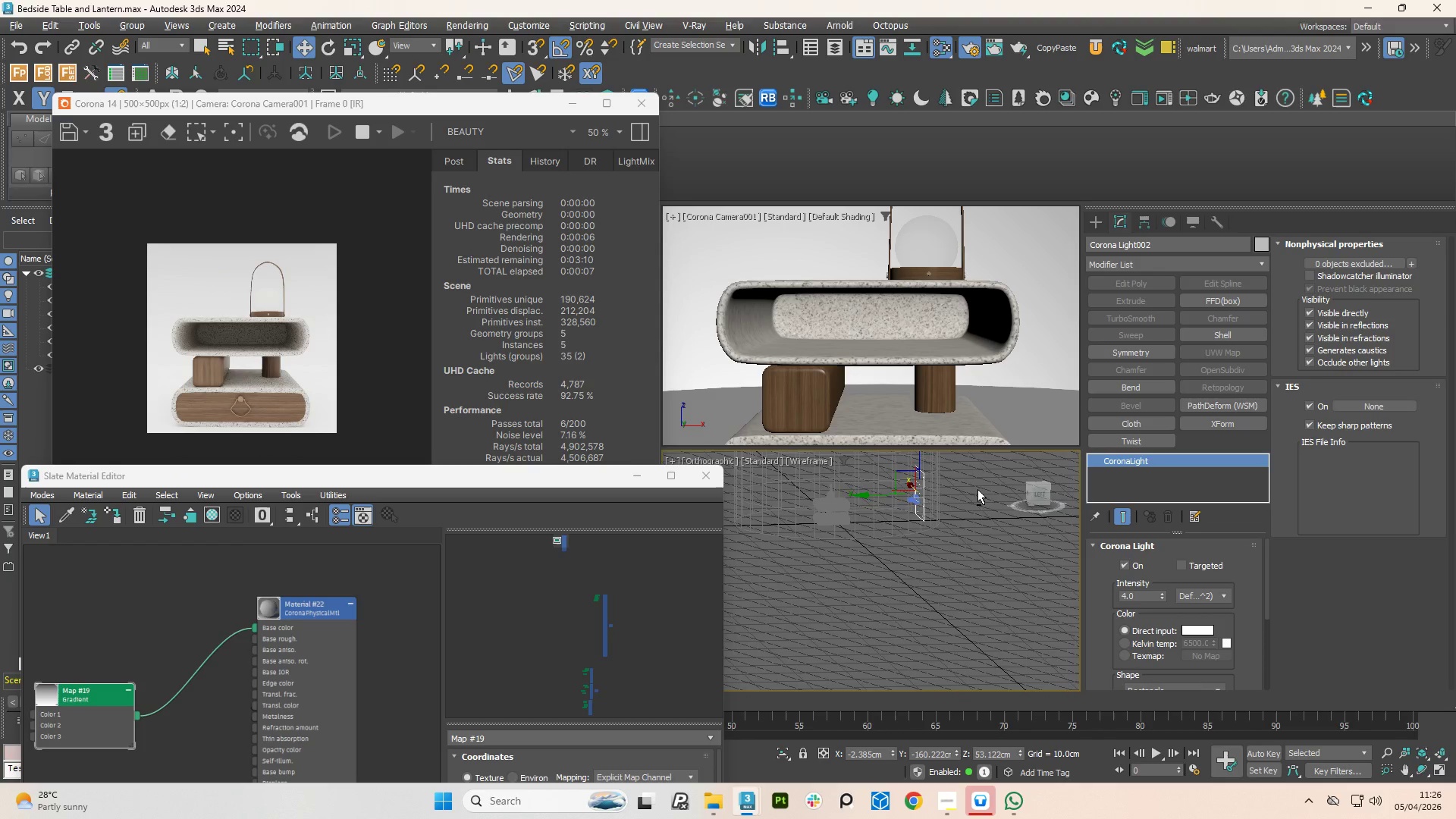 
key(Alt+AltLeft)
 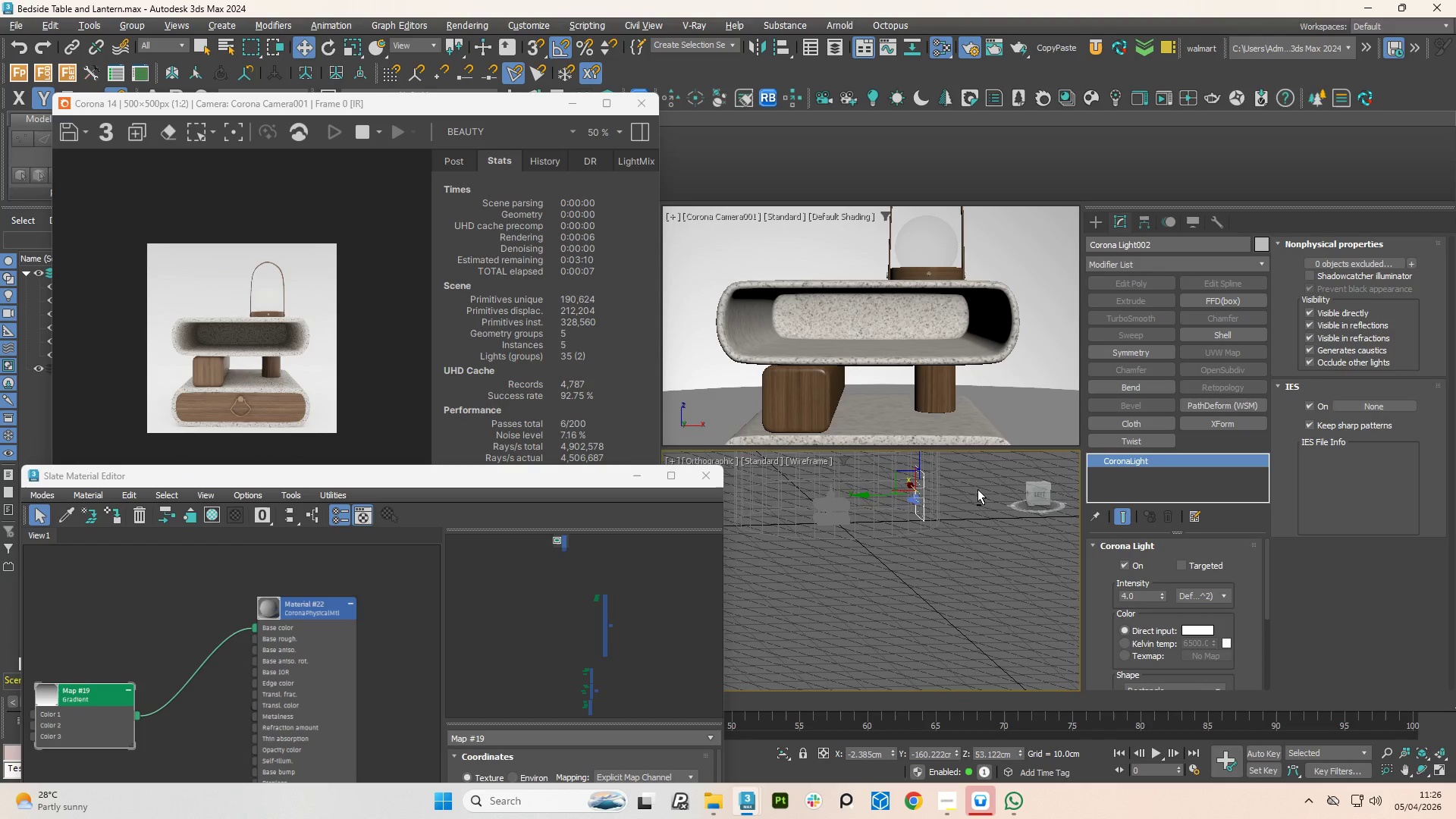 
key(Alt+AltLeft)
 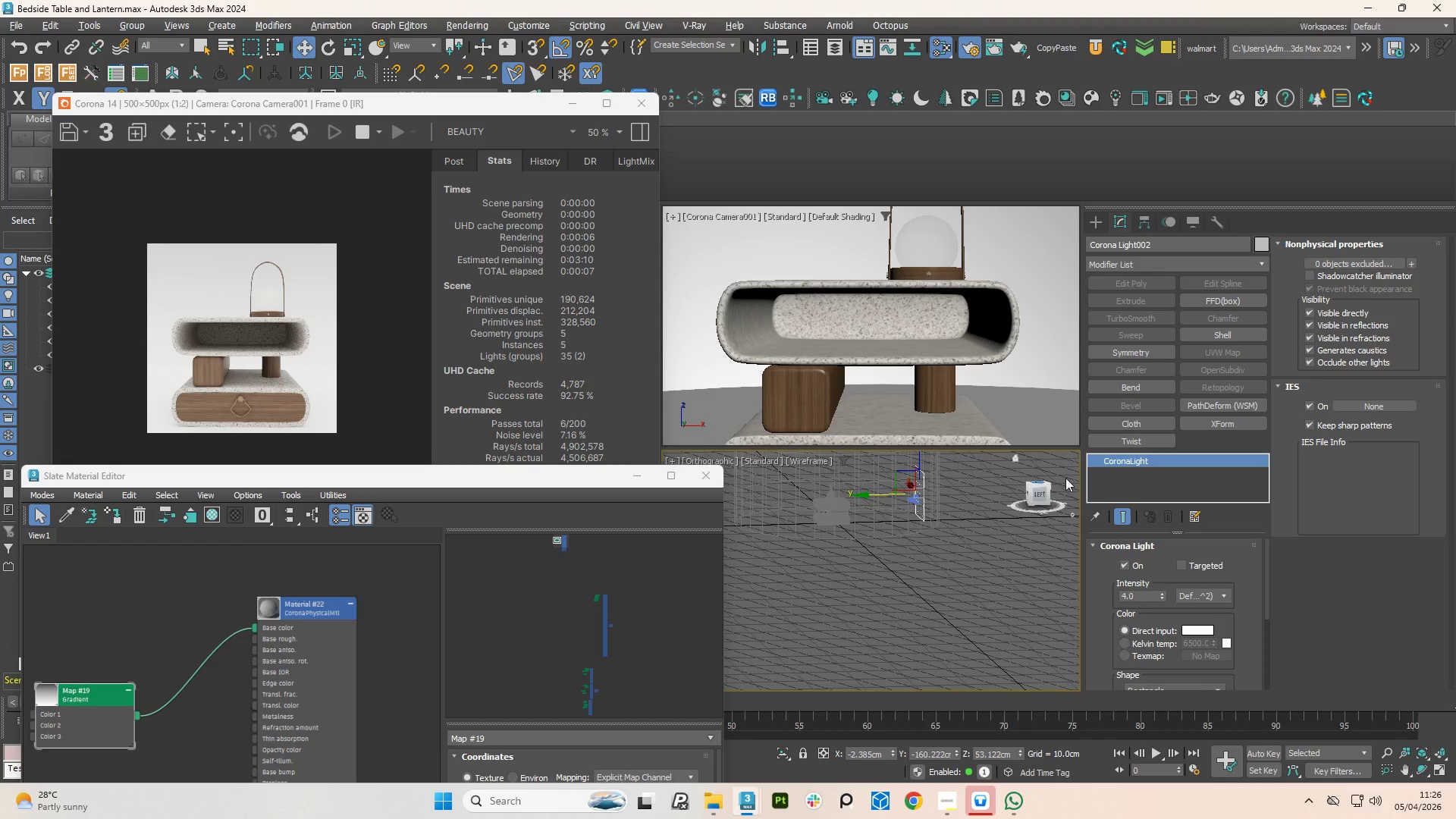 
key(Alt+AltLeft)
 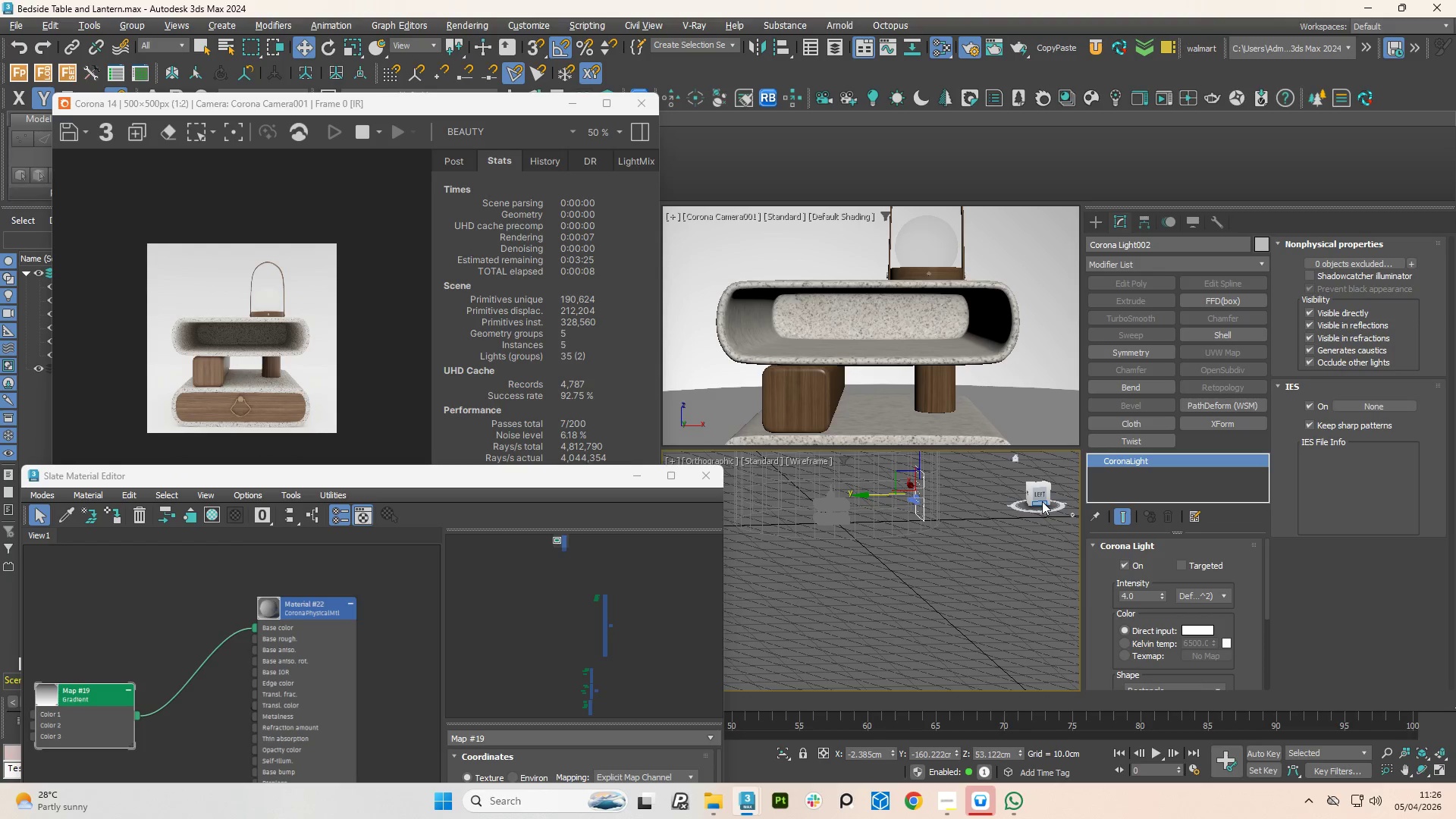 
left_click([1040, 494])
 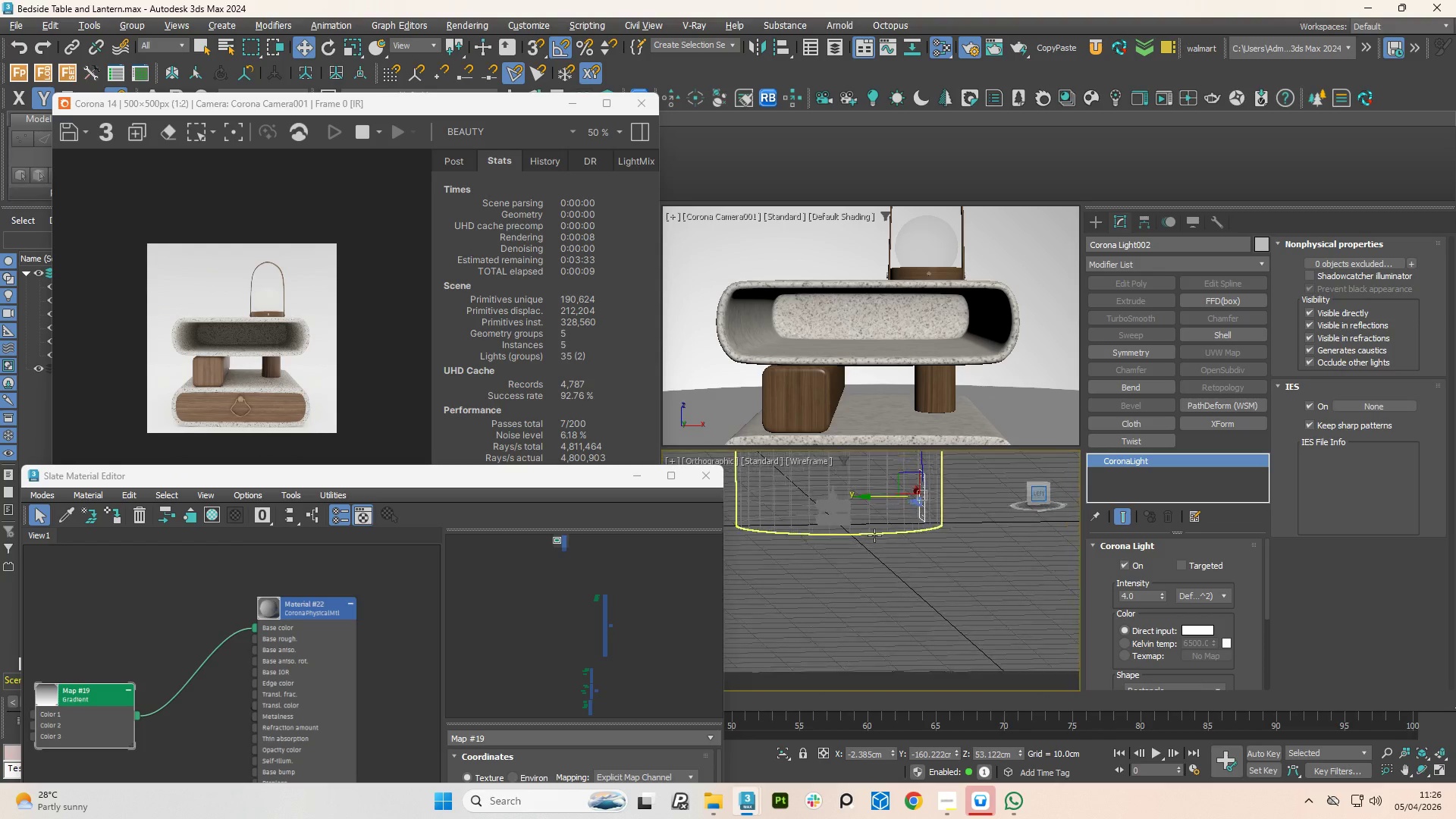 
key(E)
 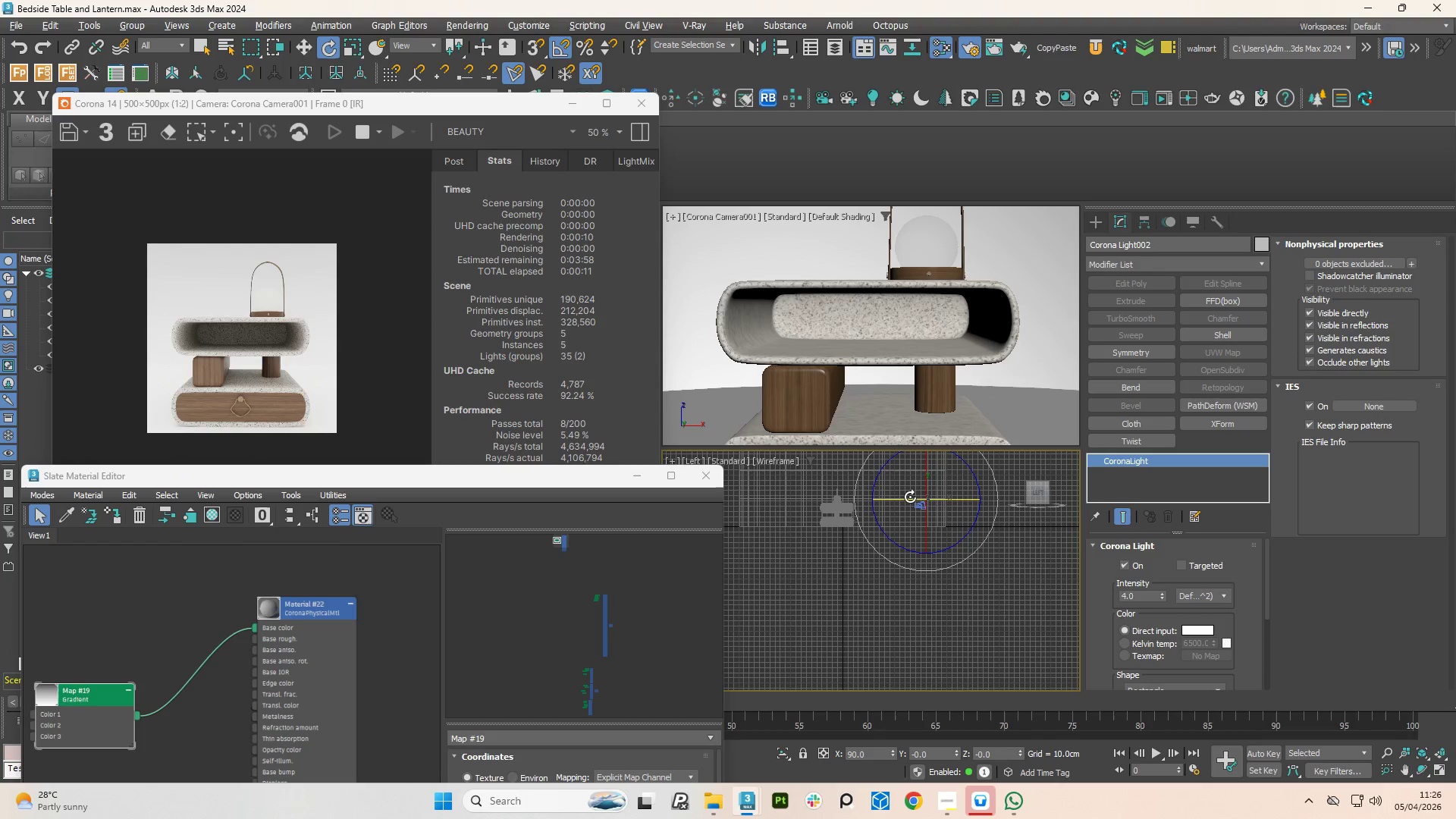 
hold_key(key=ShiftLeft, duration=1.5)
left_click_drag(start_coordinate=[909, 498], to_coordinate=[977, 499])
 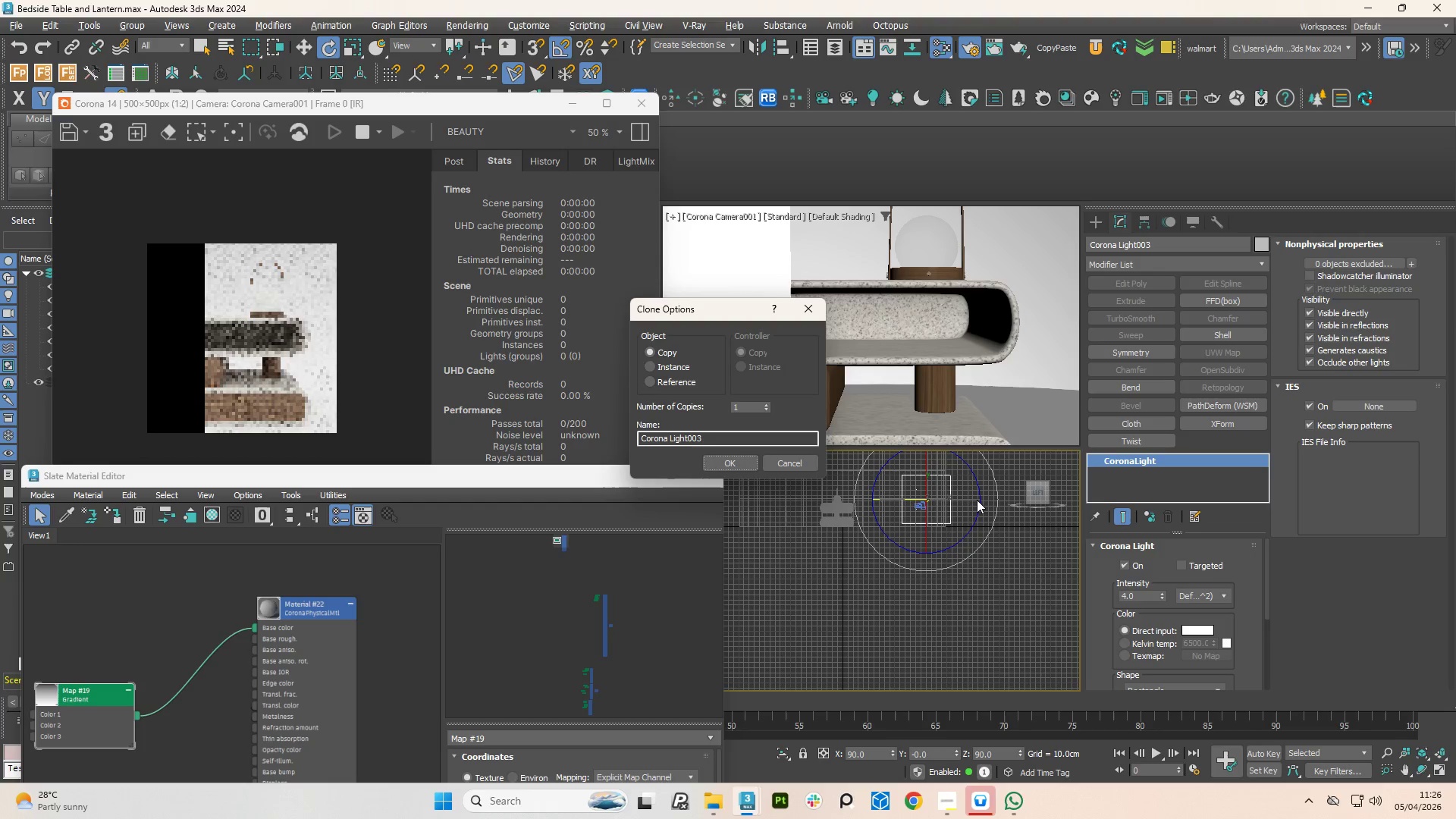 
hold_key(key=ShiftLeft, duration=1.52)
 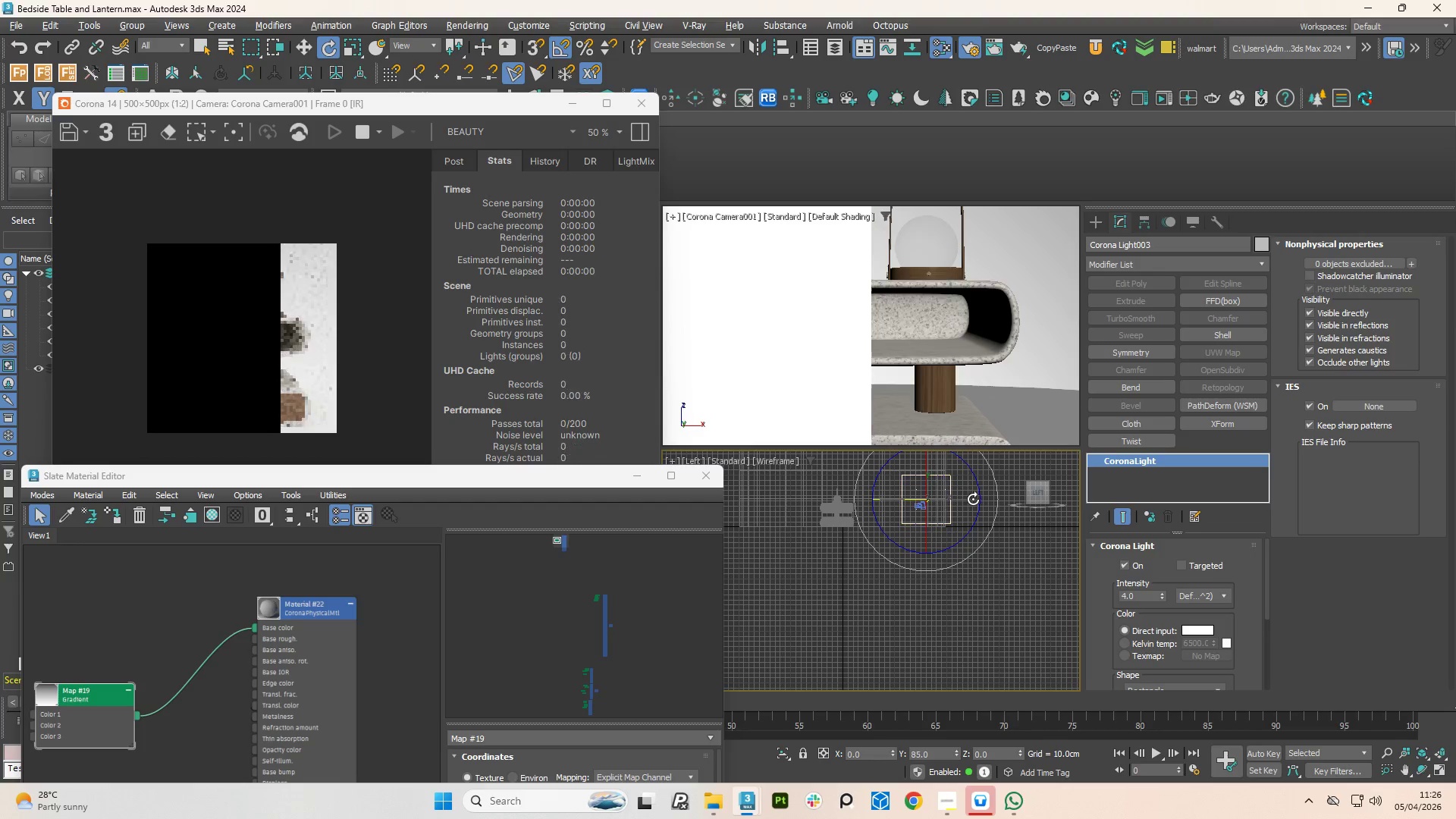 
hold_key(key=ShiftLeft, duration=1.51)
 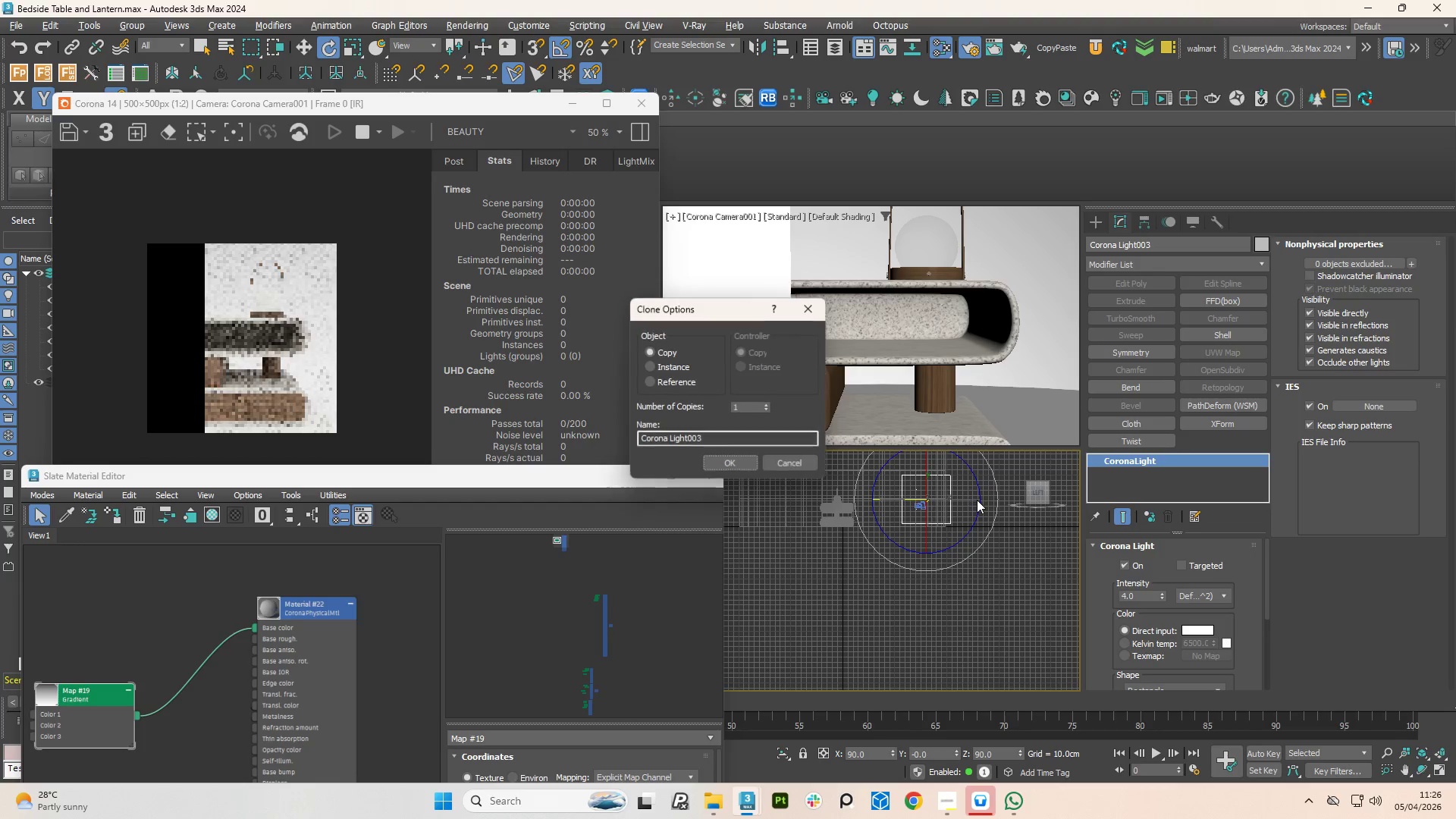 
hold_key(key=ShiftLeft, duration=1.31)
 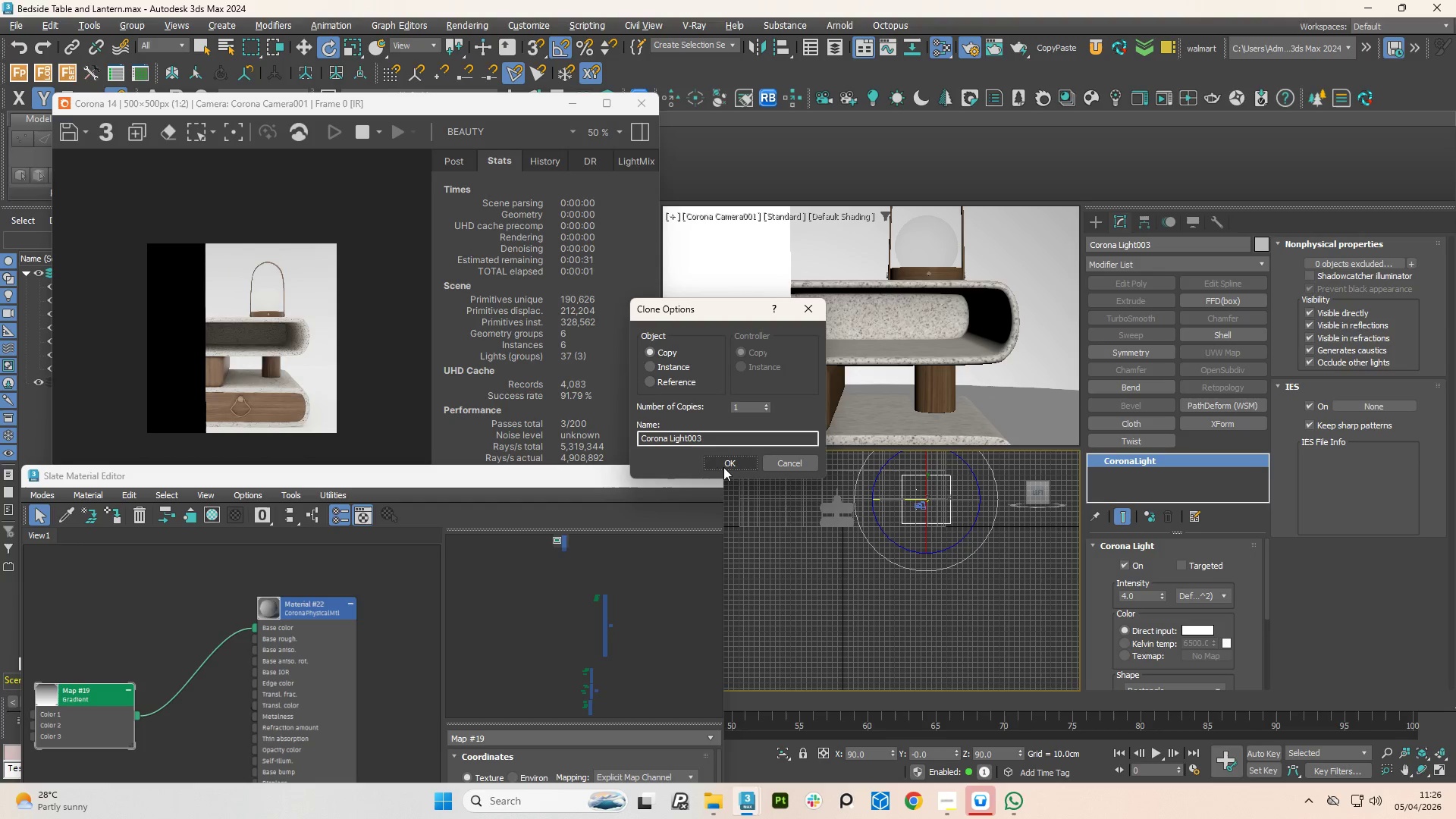 
left_click([721, 463])
 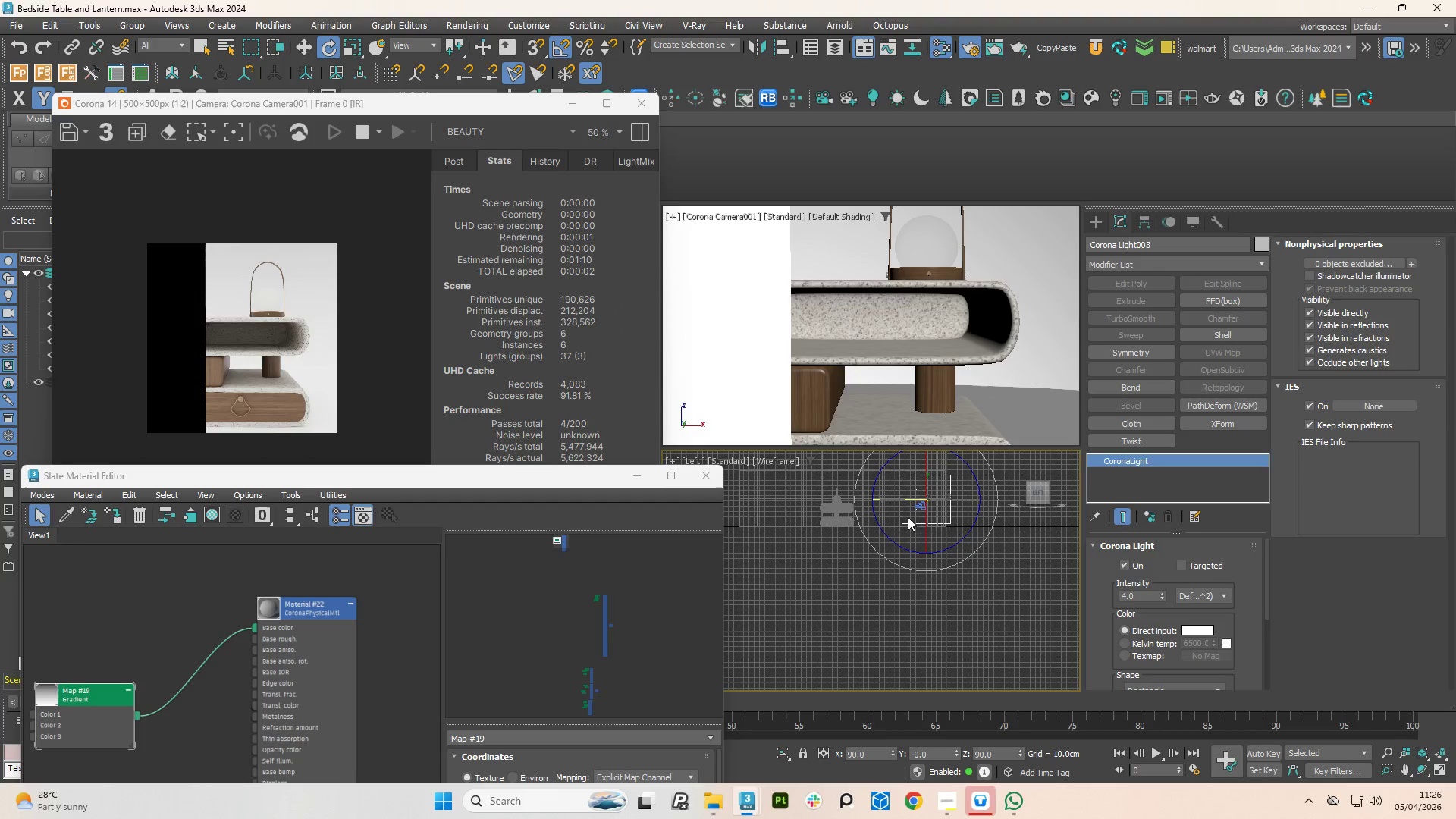 
hold_key(key=AltLeft, duration=1.42)
 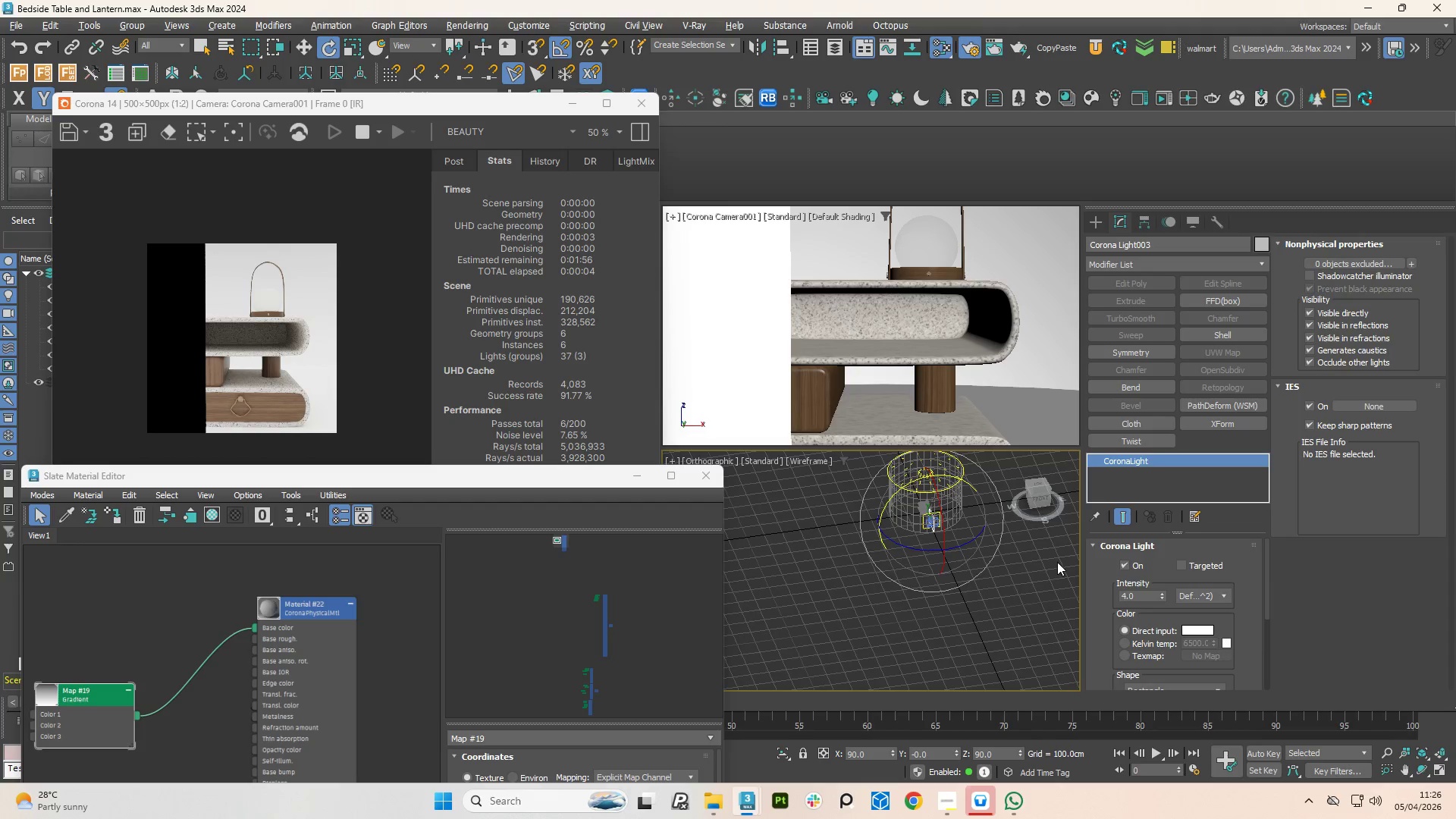 
scroll: coordinate [931, 530], scroll_direction: down, amount: 3.0
 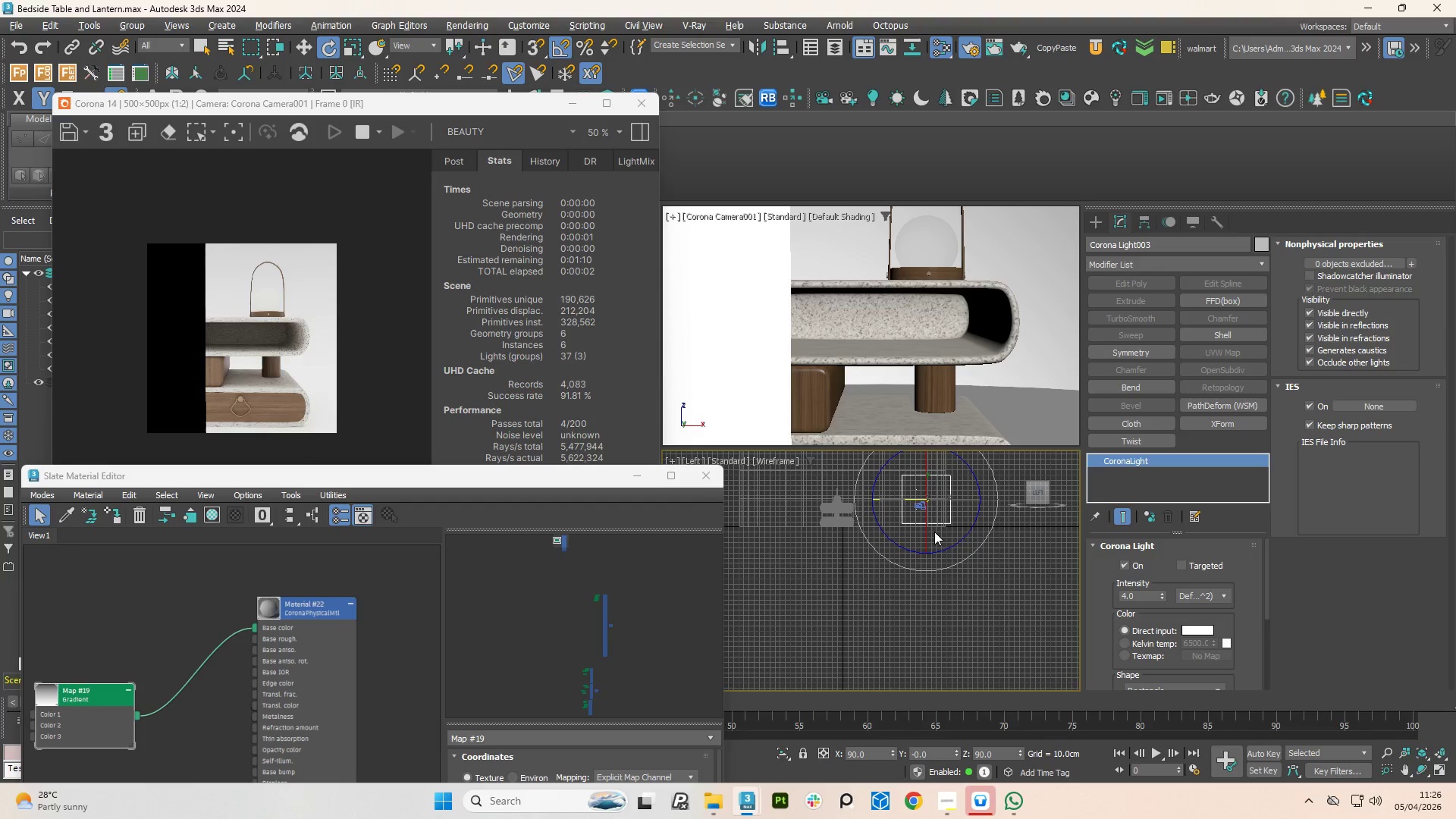 
hold_key(key=AltLeft, duration=2.78)
 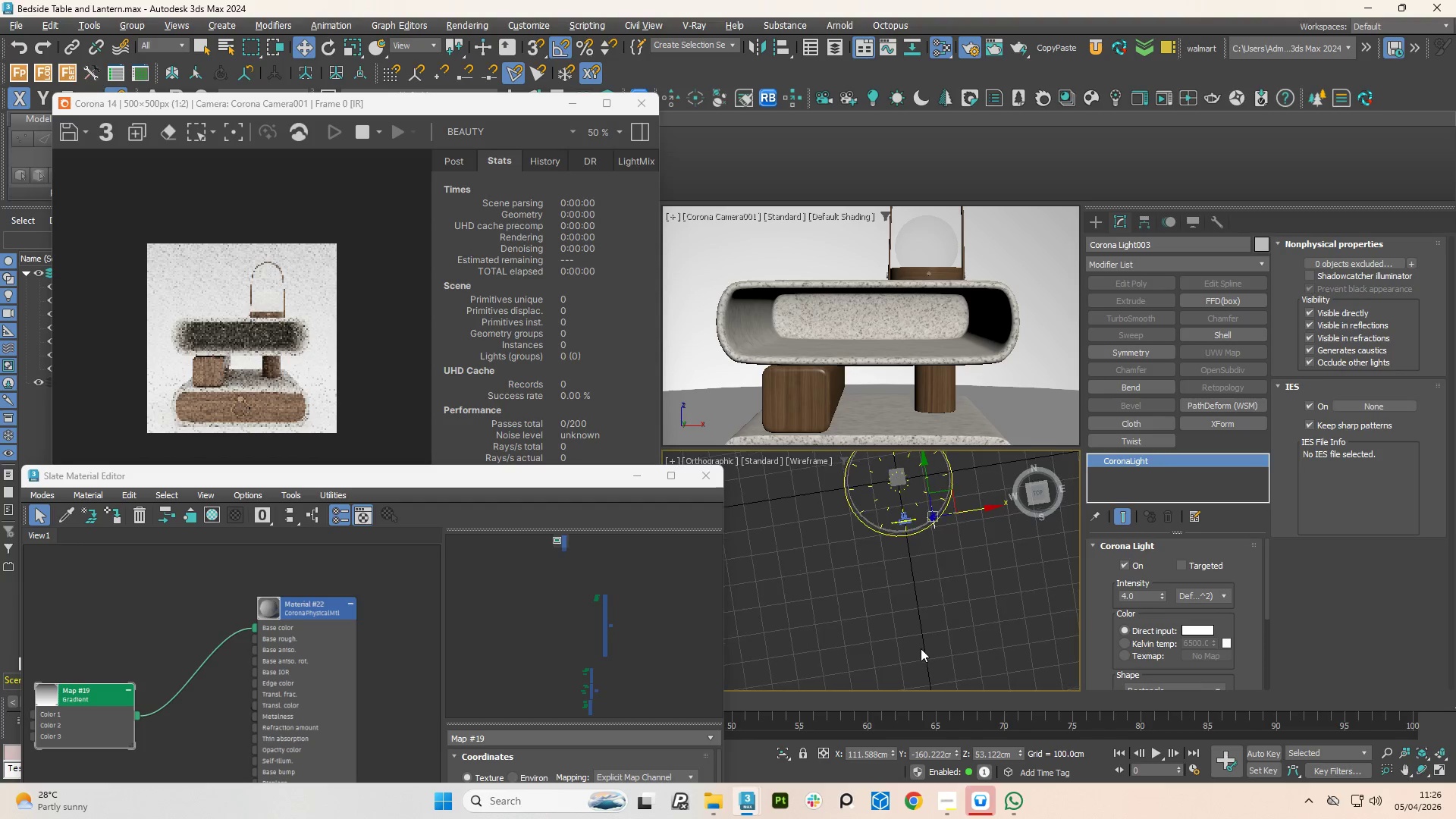 
key(W)
 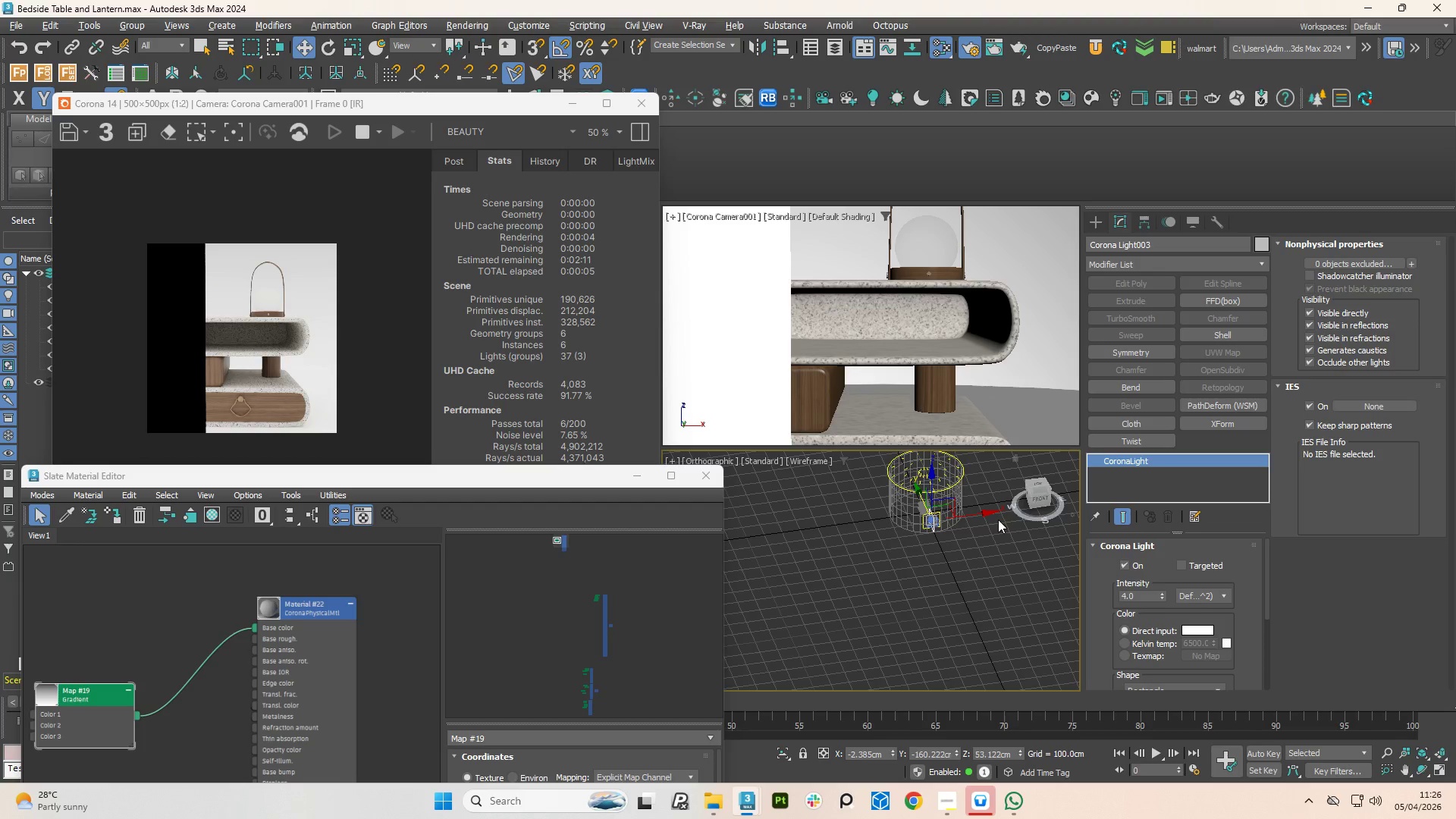 
scroll: coordinate [998, 519], scroll_direction: up, amount: 1.0
 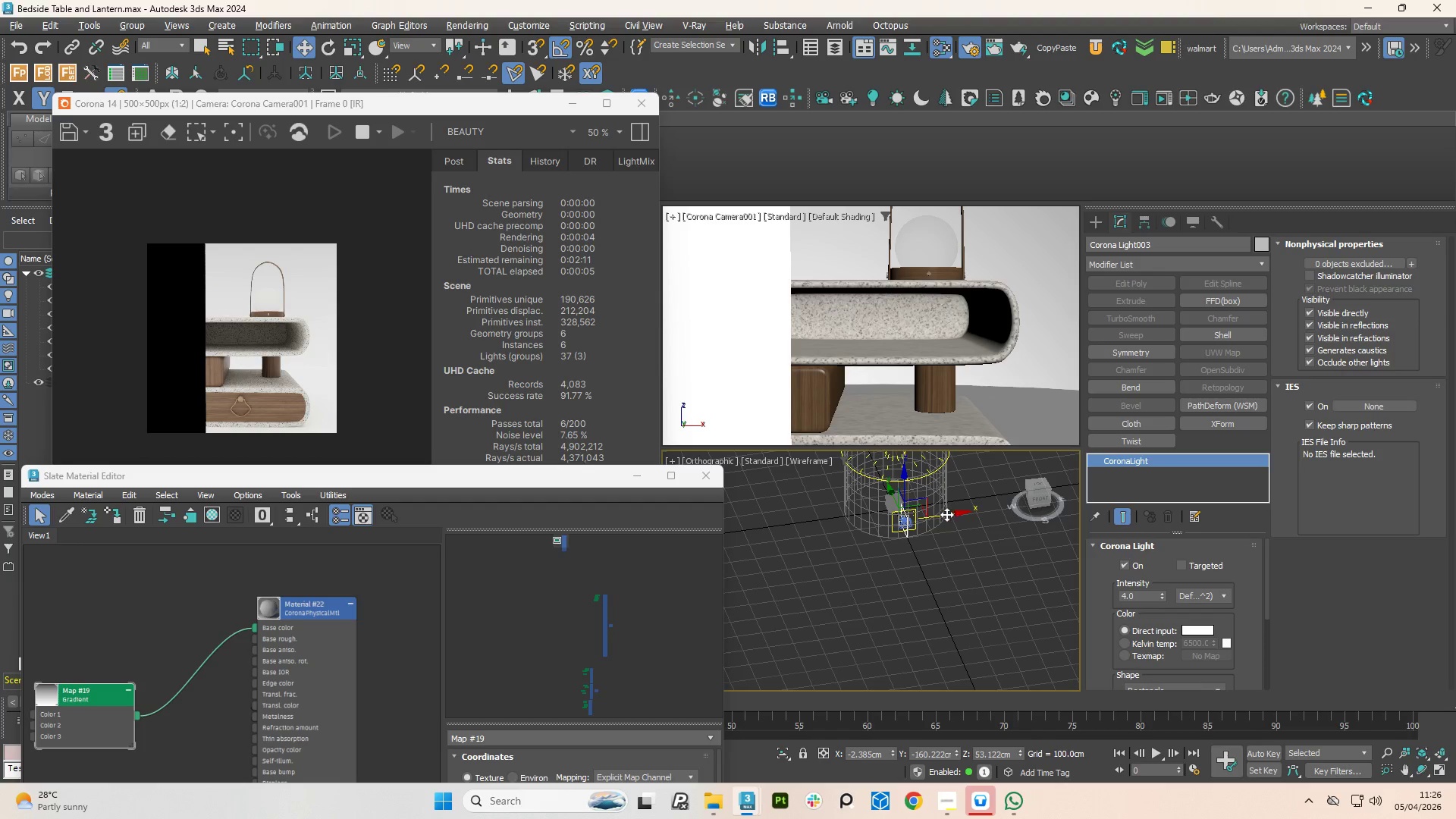 
left_click_drag(start_coordinate=[946, 514], to_coordinate=[975, 510])
 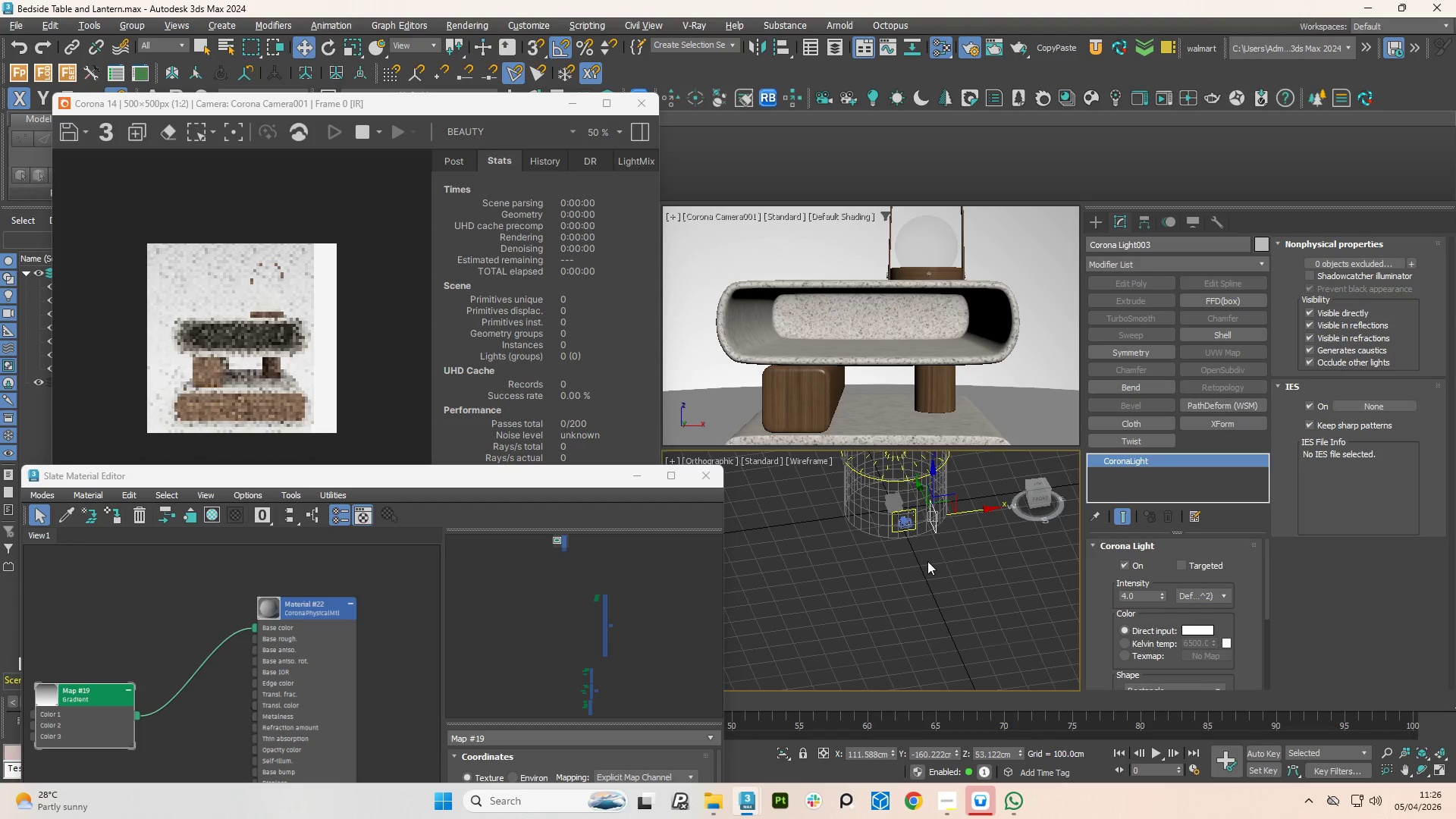 
hold_key(key=AltLeft, duration=0.95)
 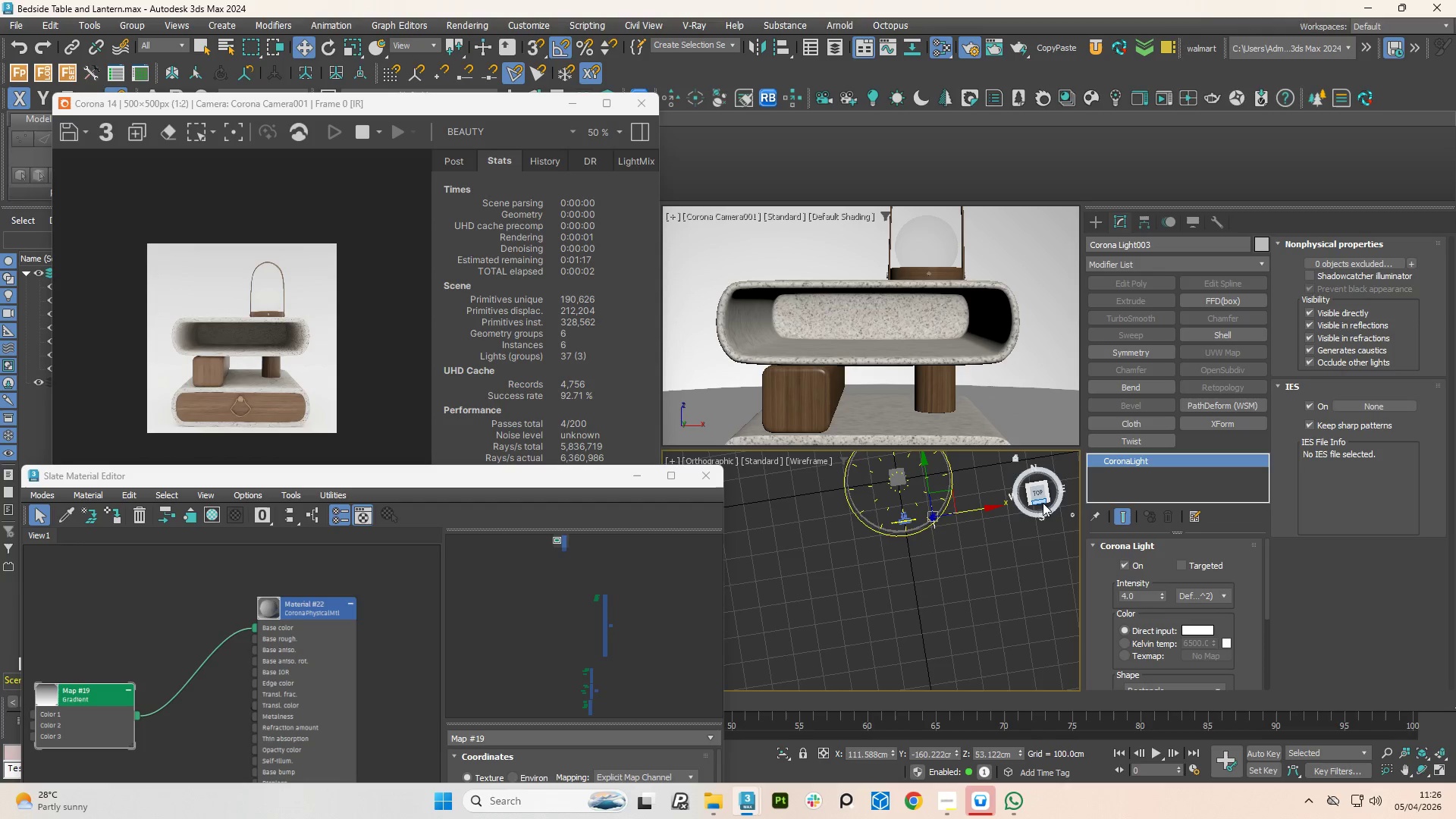 
left_click([1037, 494])
 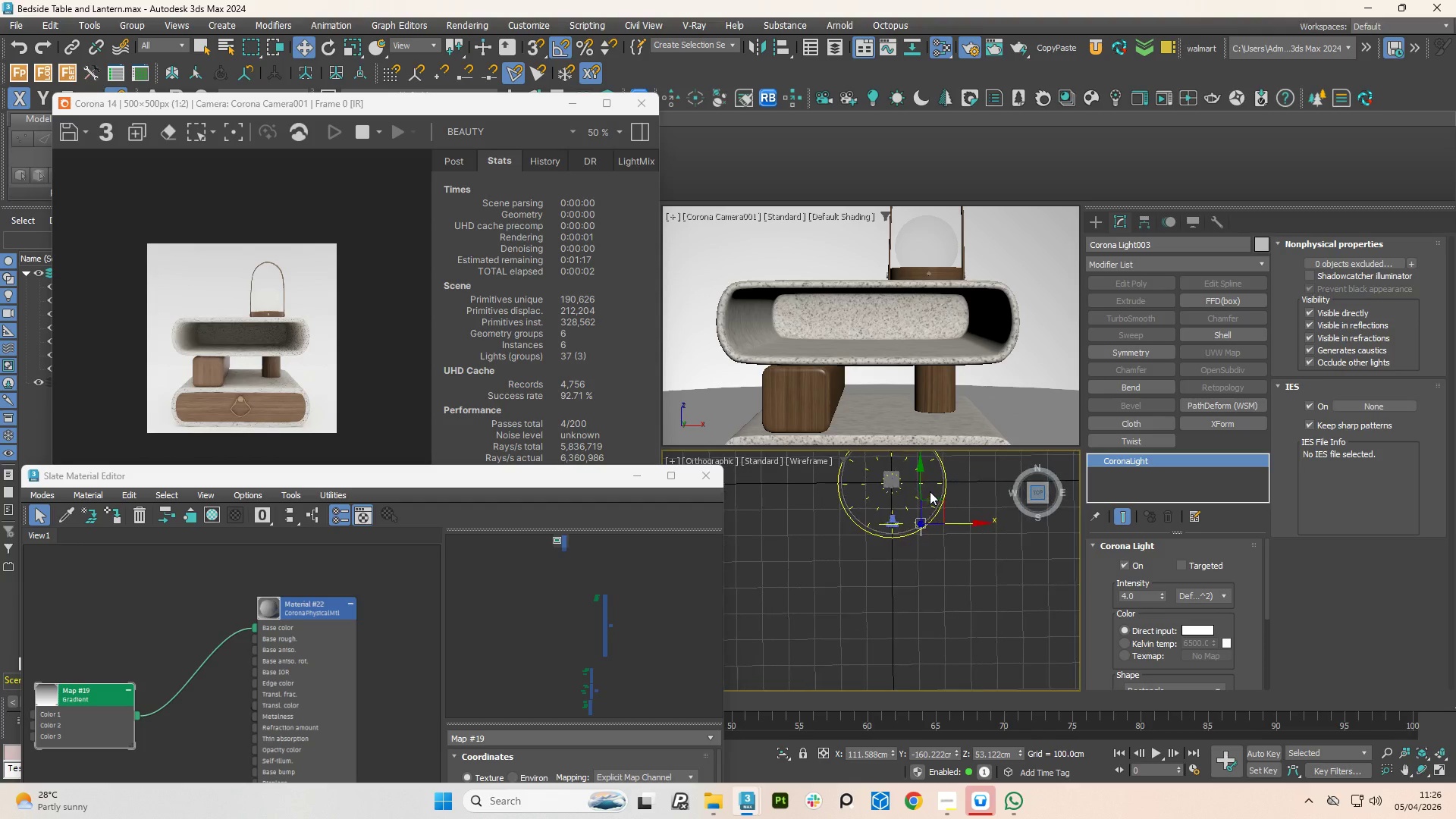 
scroll: coordinate [920, 491], scroll_direction: up, amount: 3.0
 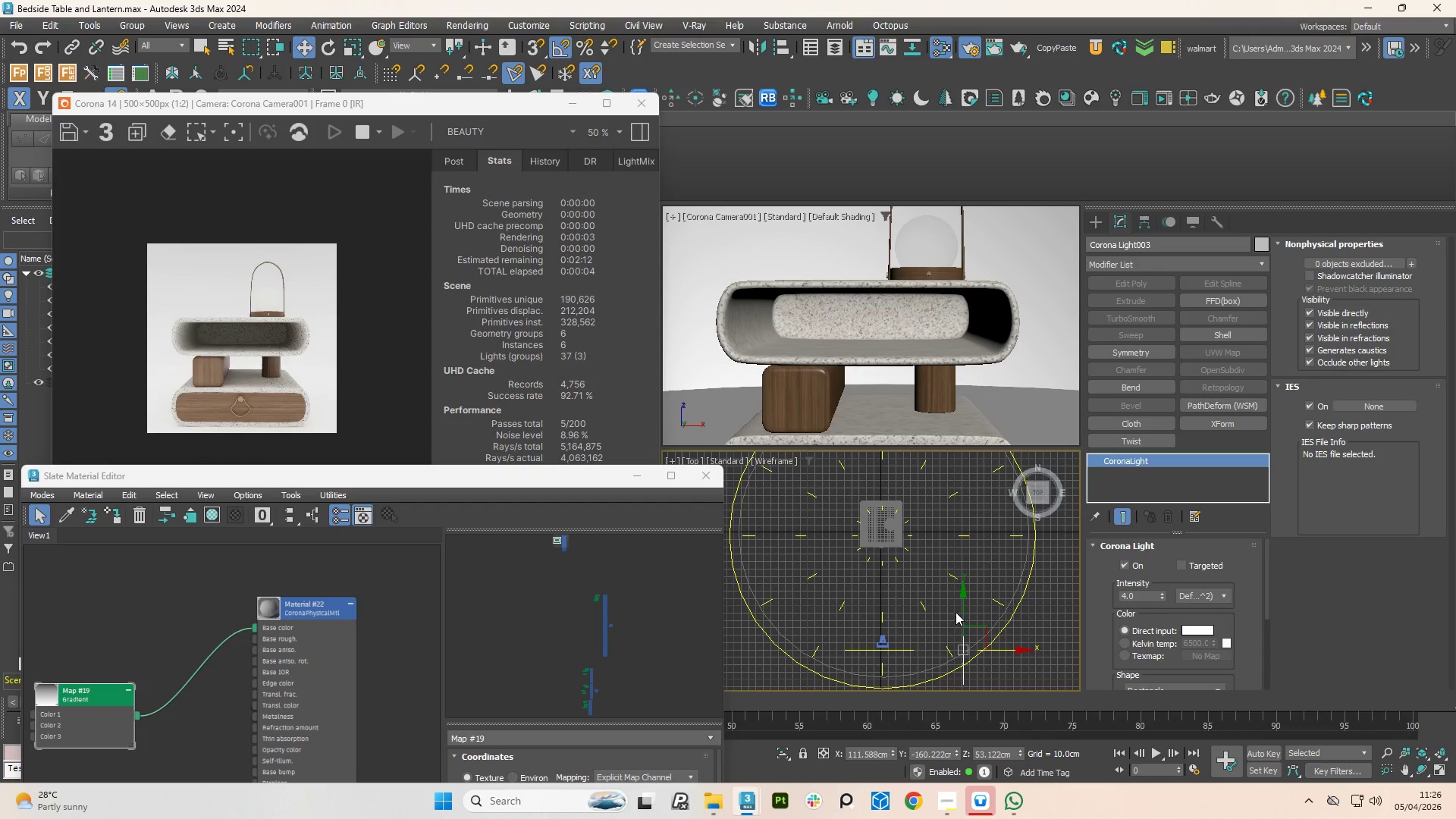 
left_click_drag(start_coordinate=[963, 610], to_coordinate=[968, 497])
 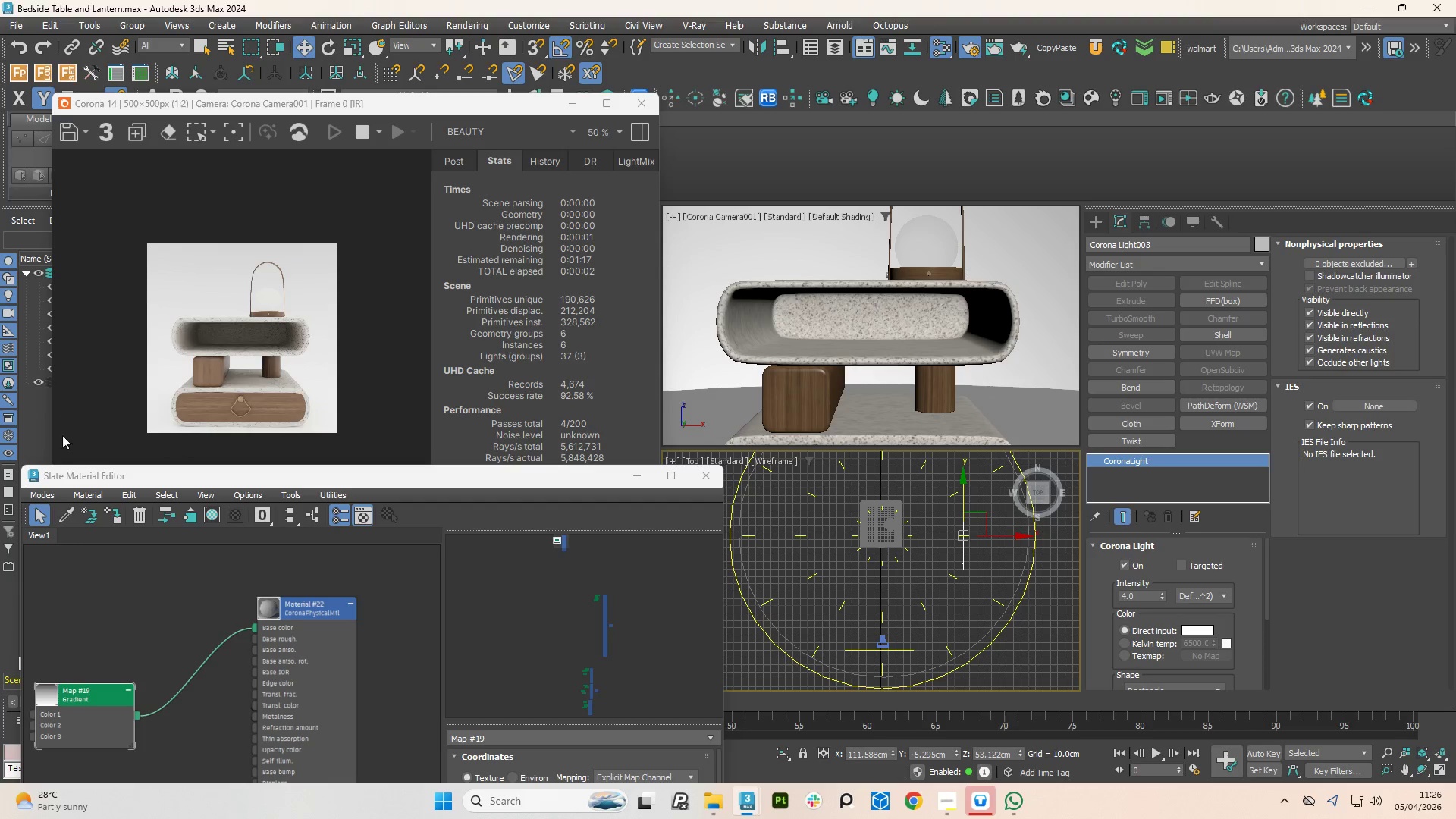 
left_click_drag(start_coordinate=[115, 482], to_coordinate=[161, 494])
 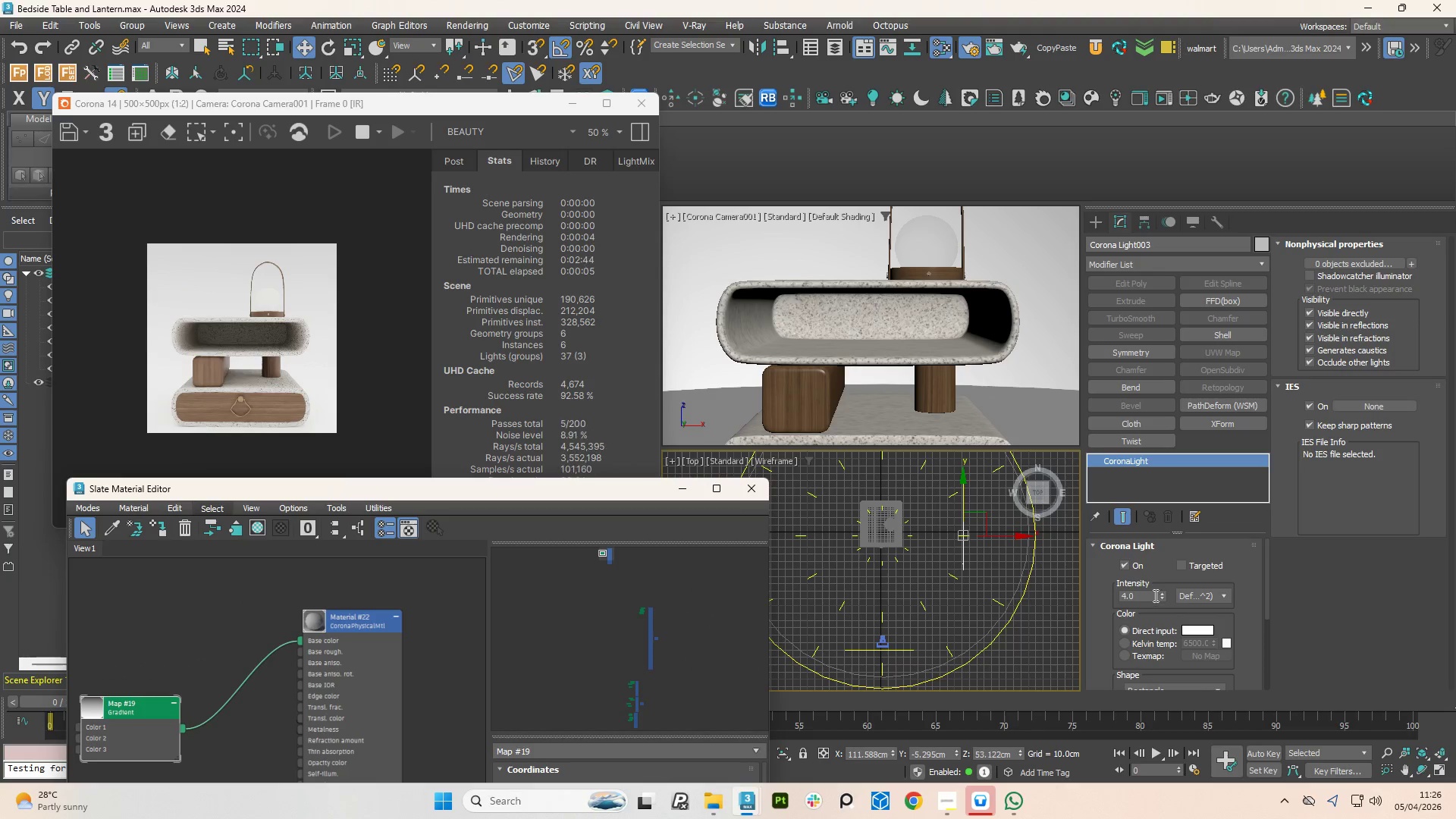 
double_click([1152, 594])
 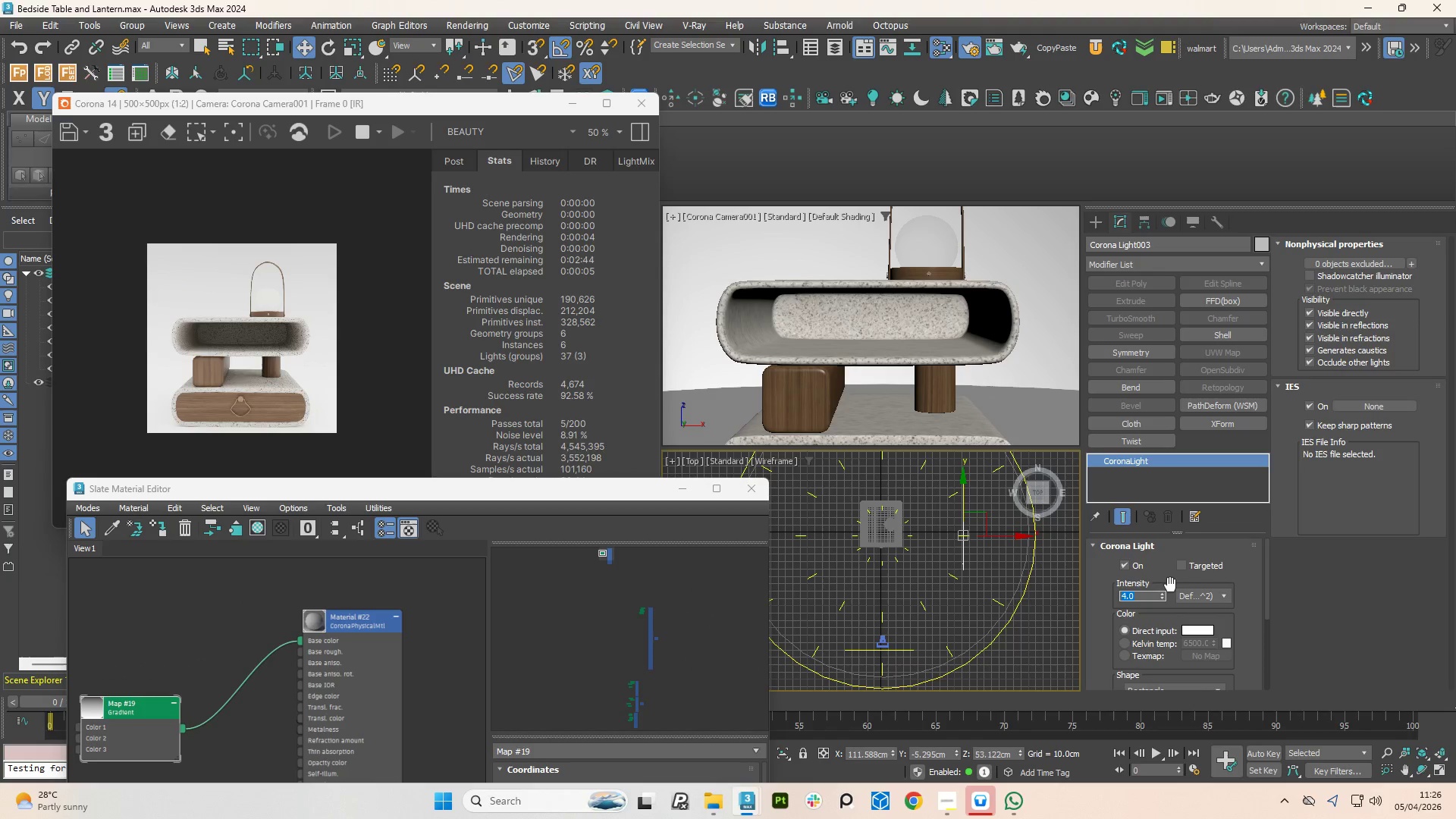 
key(Numpad3)
 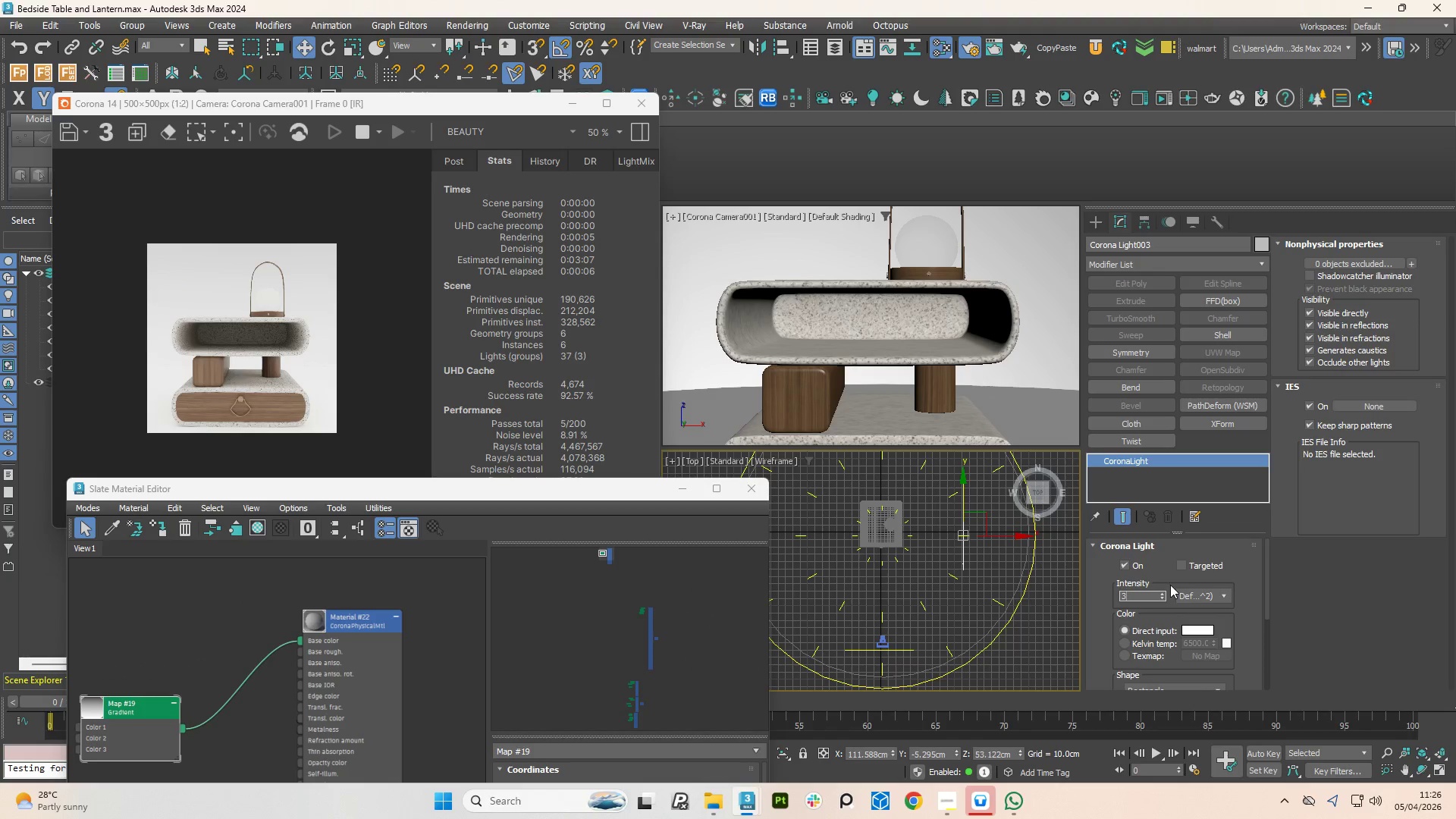 
key(NumpadEnter)
 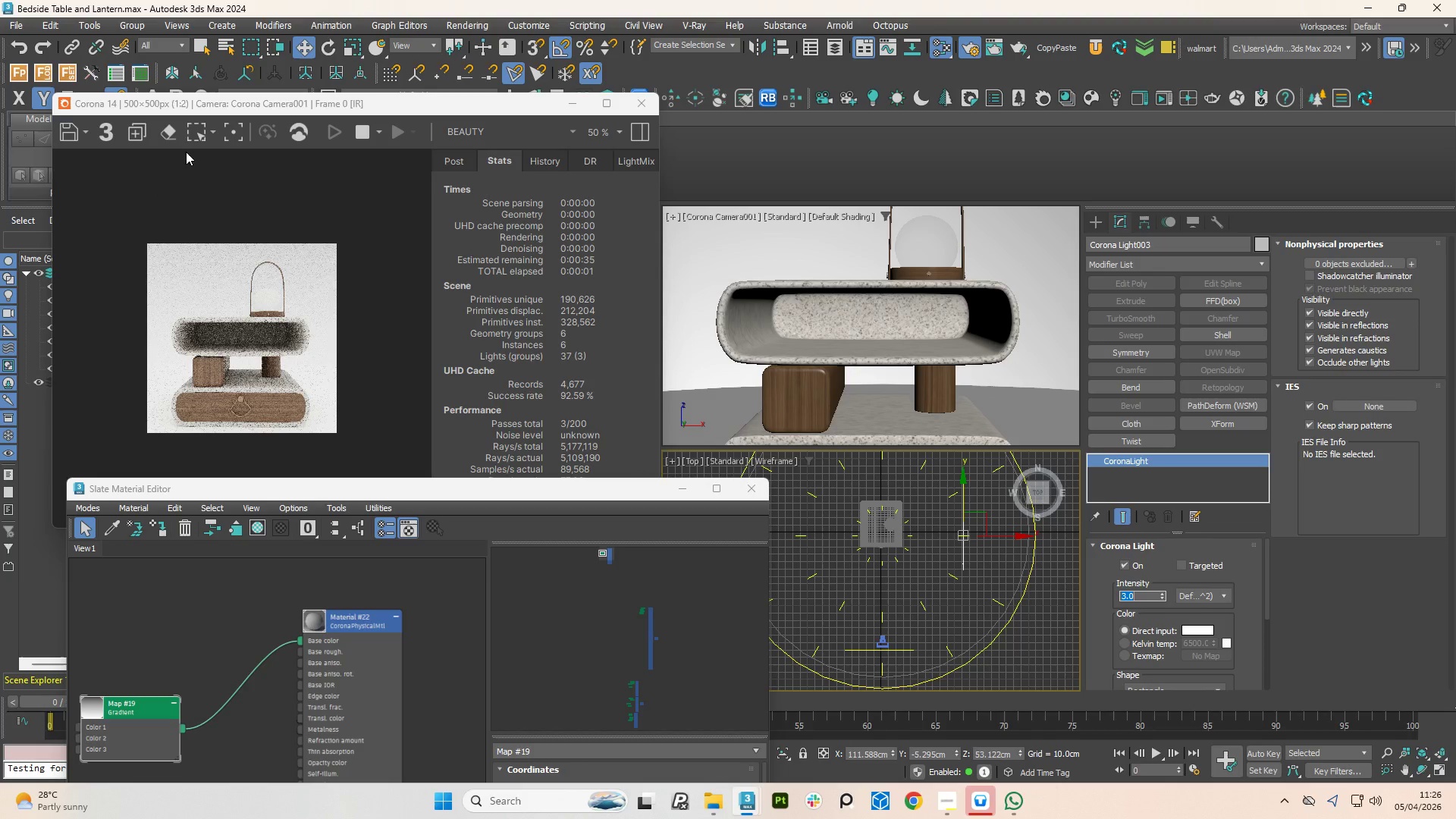 
left_click_drag(start_coordinate=[224, 102], to_coordinate=[359, 88])
 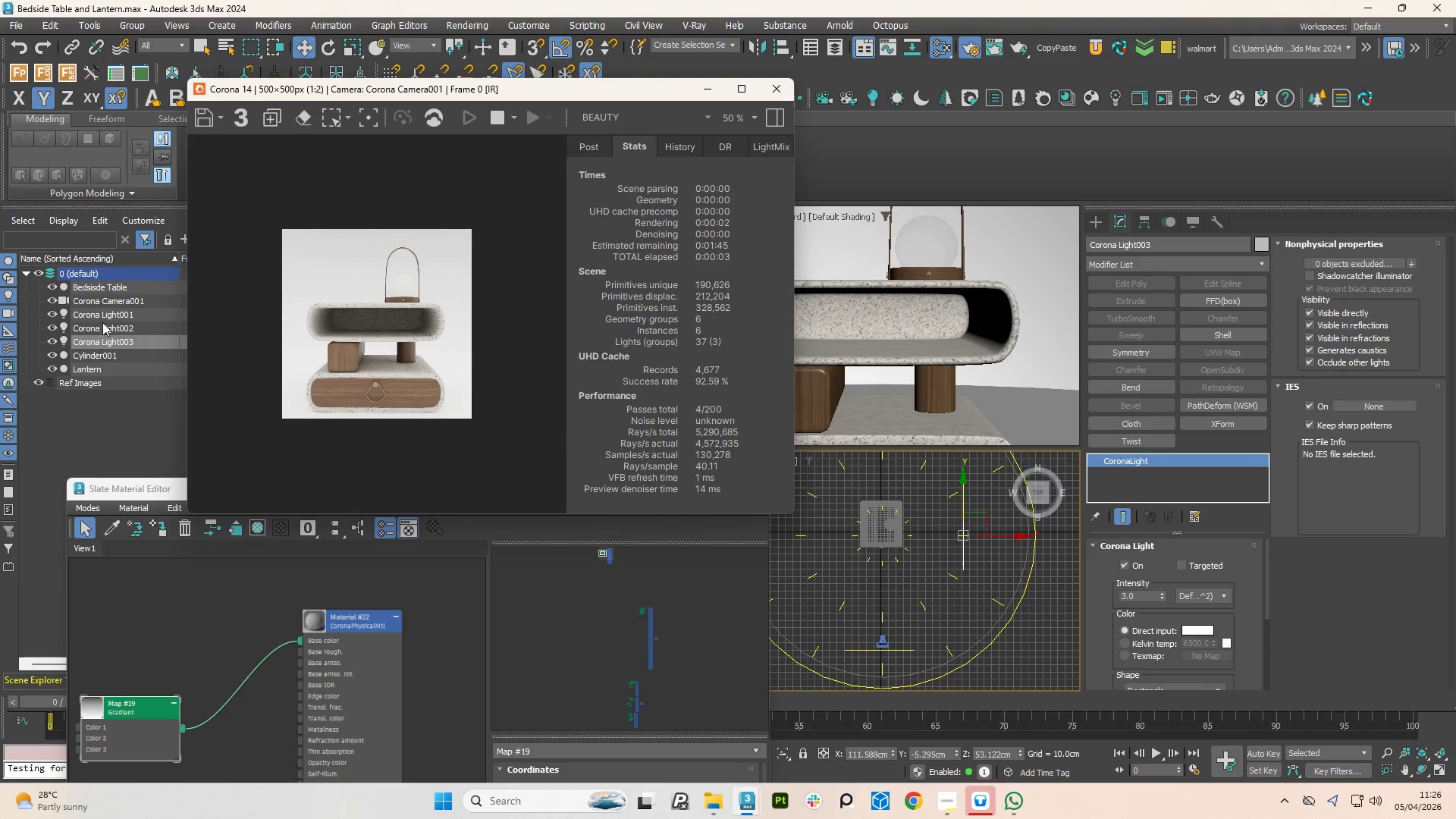 
left_click([104, 315])
 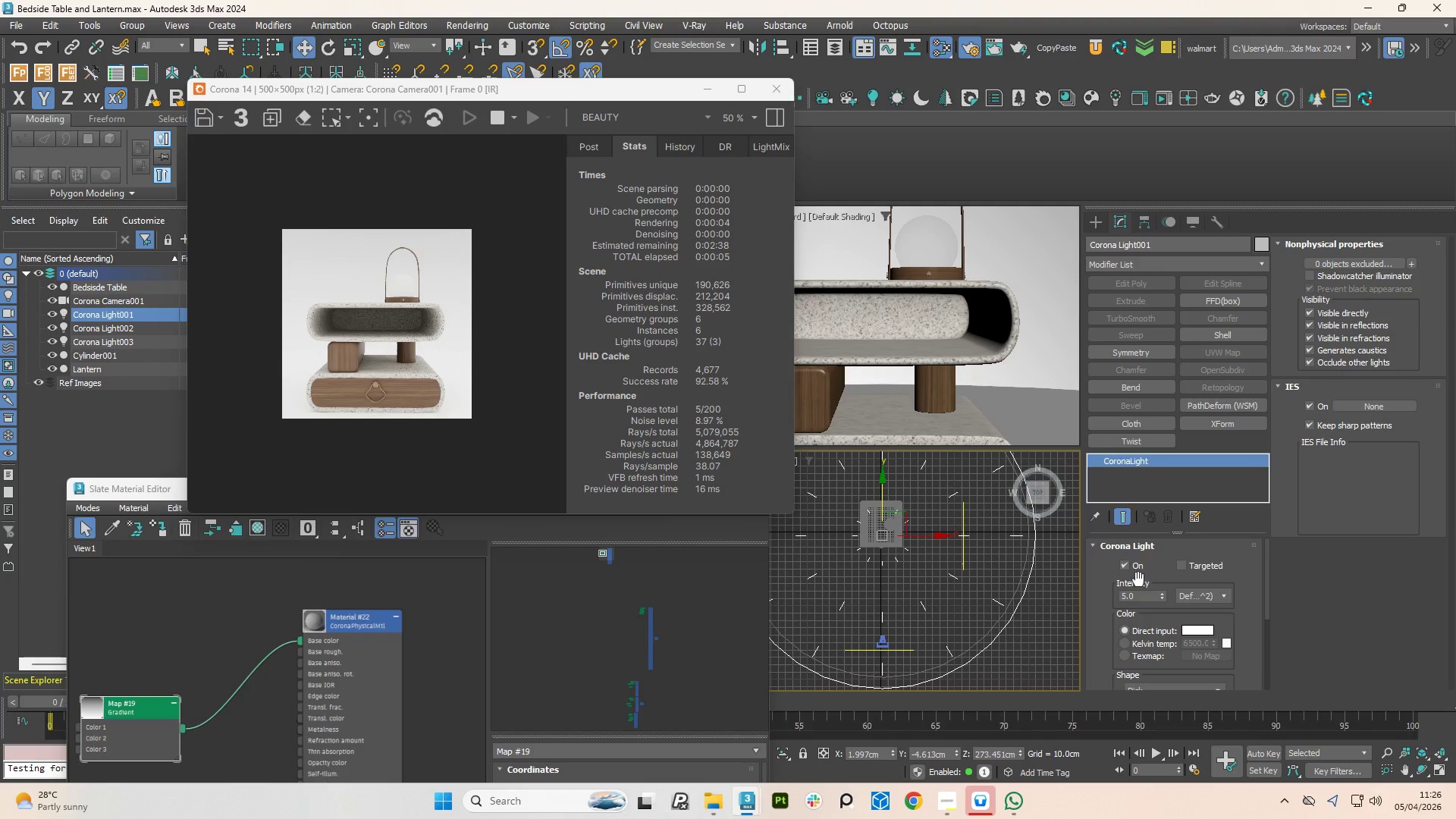 
left_click([1144, 601])
 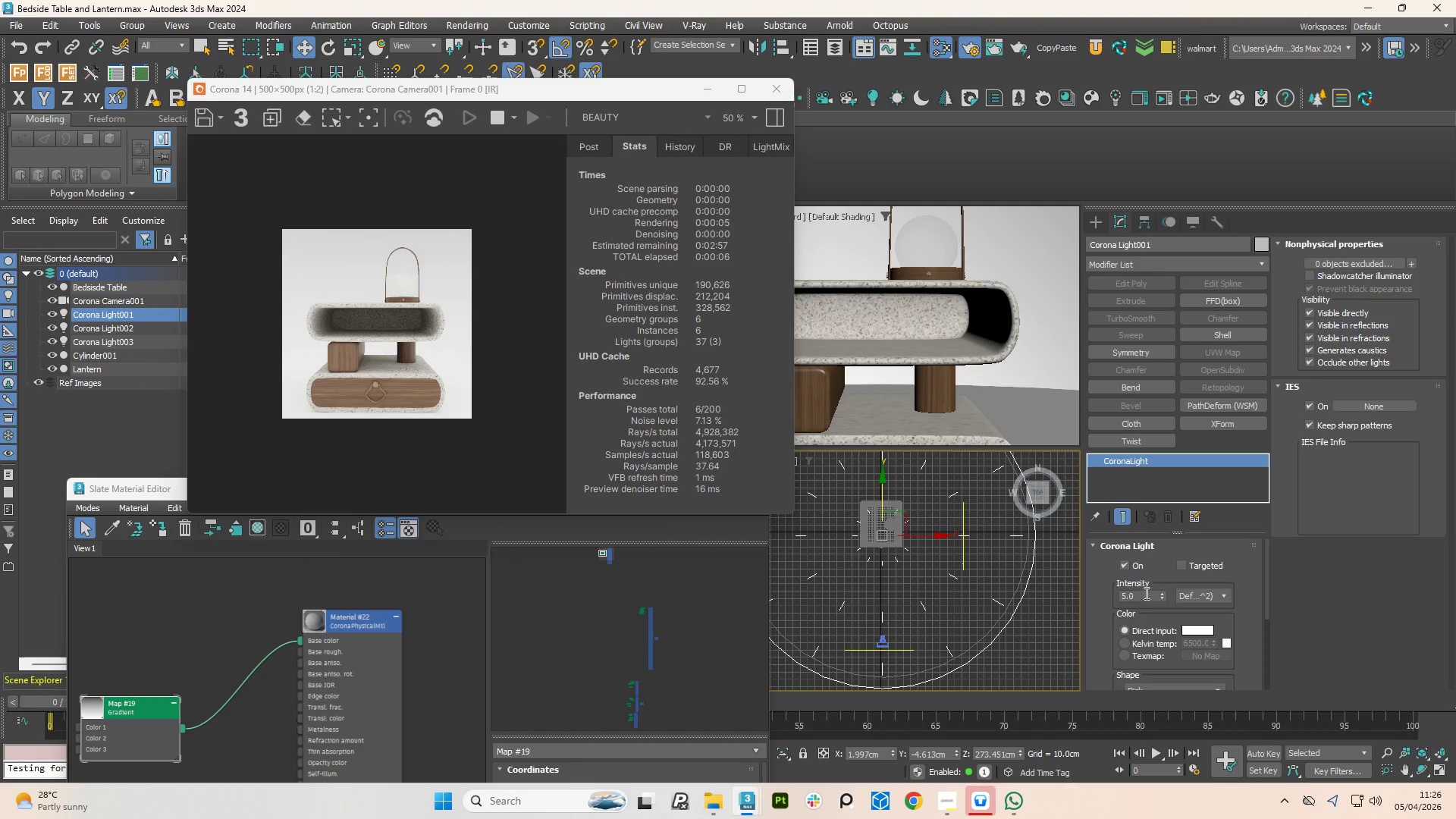 
triple_click([1145, 593])
 